 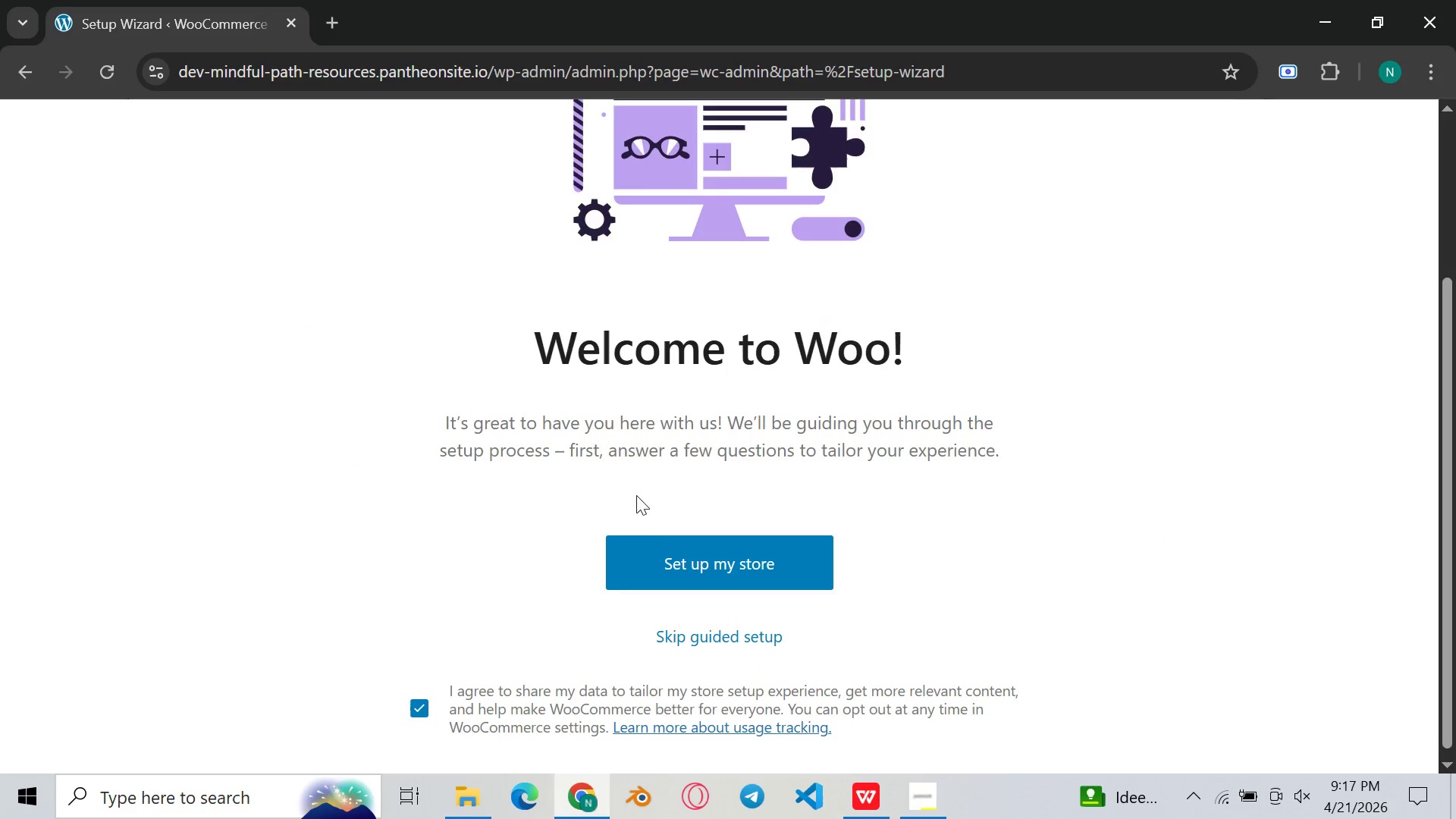 
left_click([722, 640])
 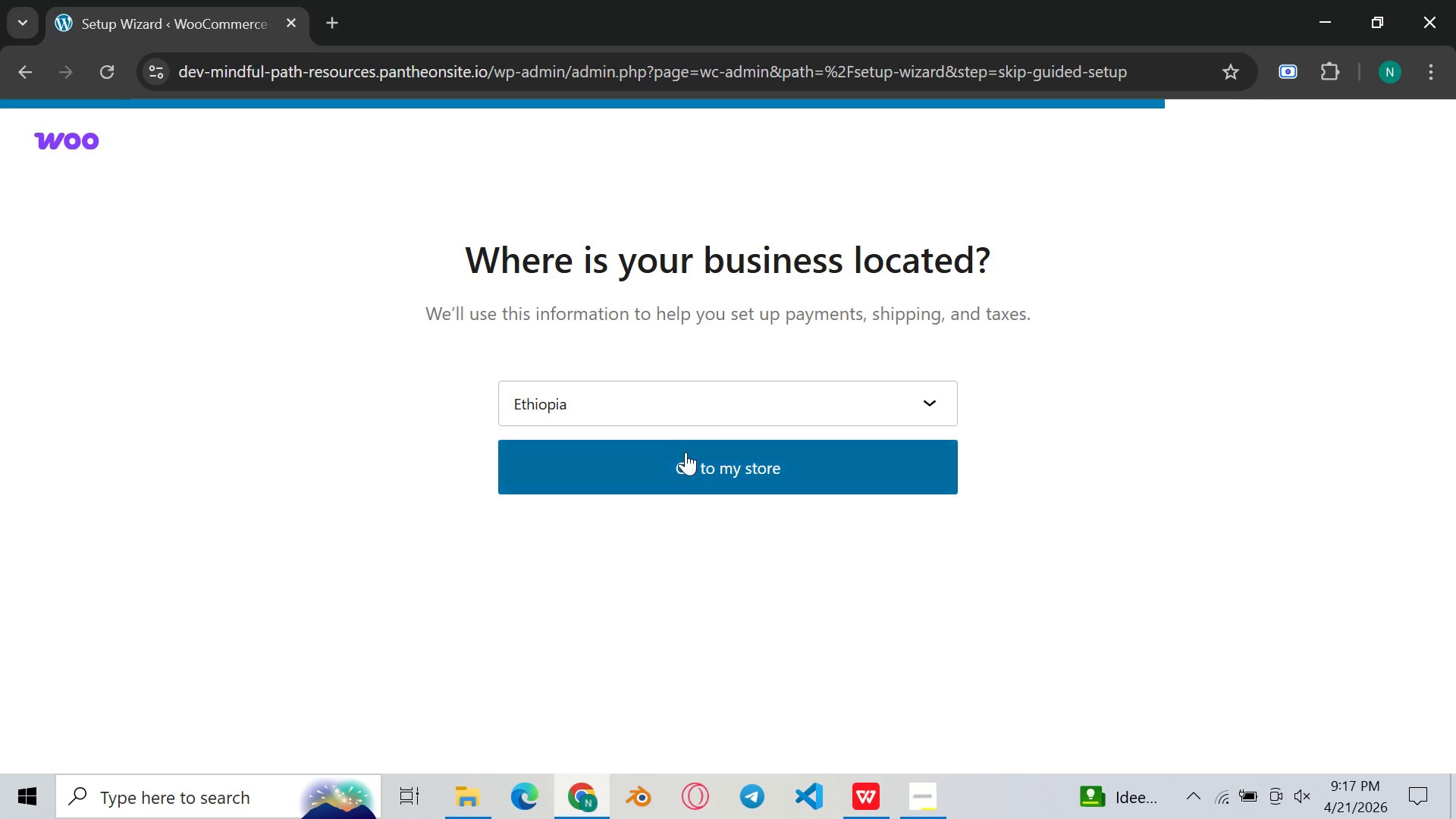 
left_click([687, 414])
 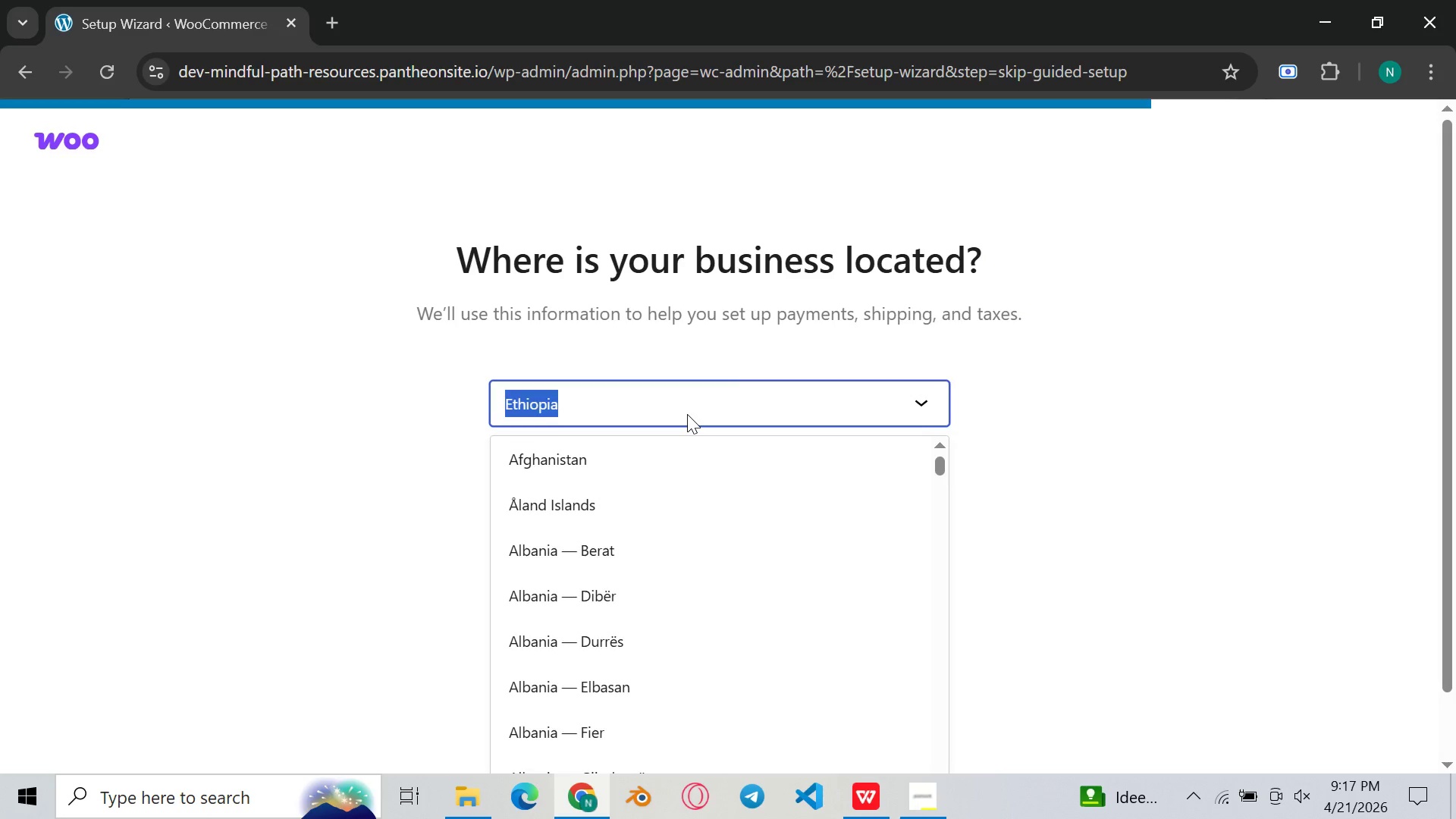 
left_click([687, 414])
 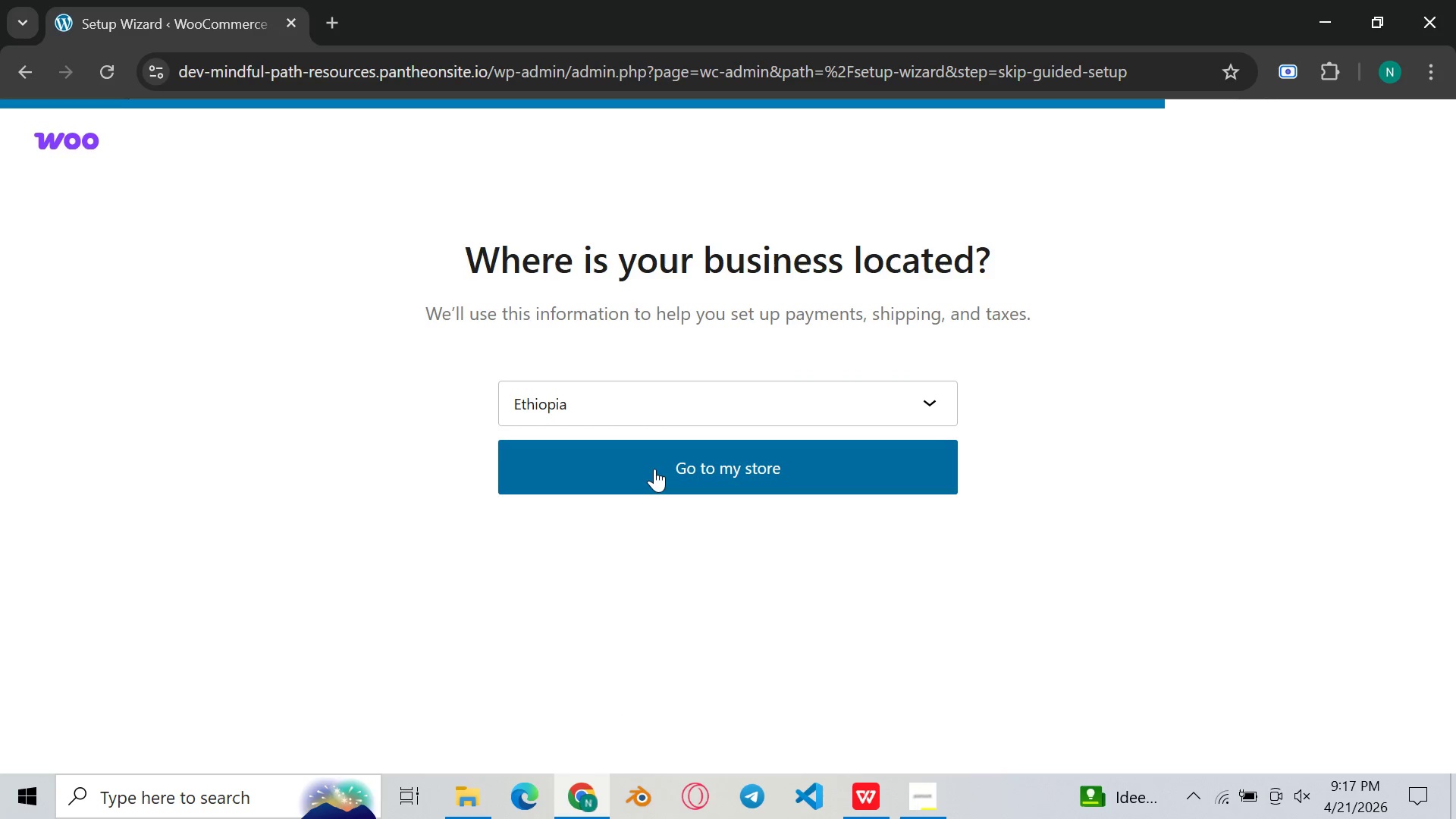 
left_click([654, 473])
 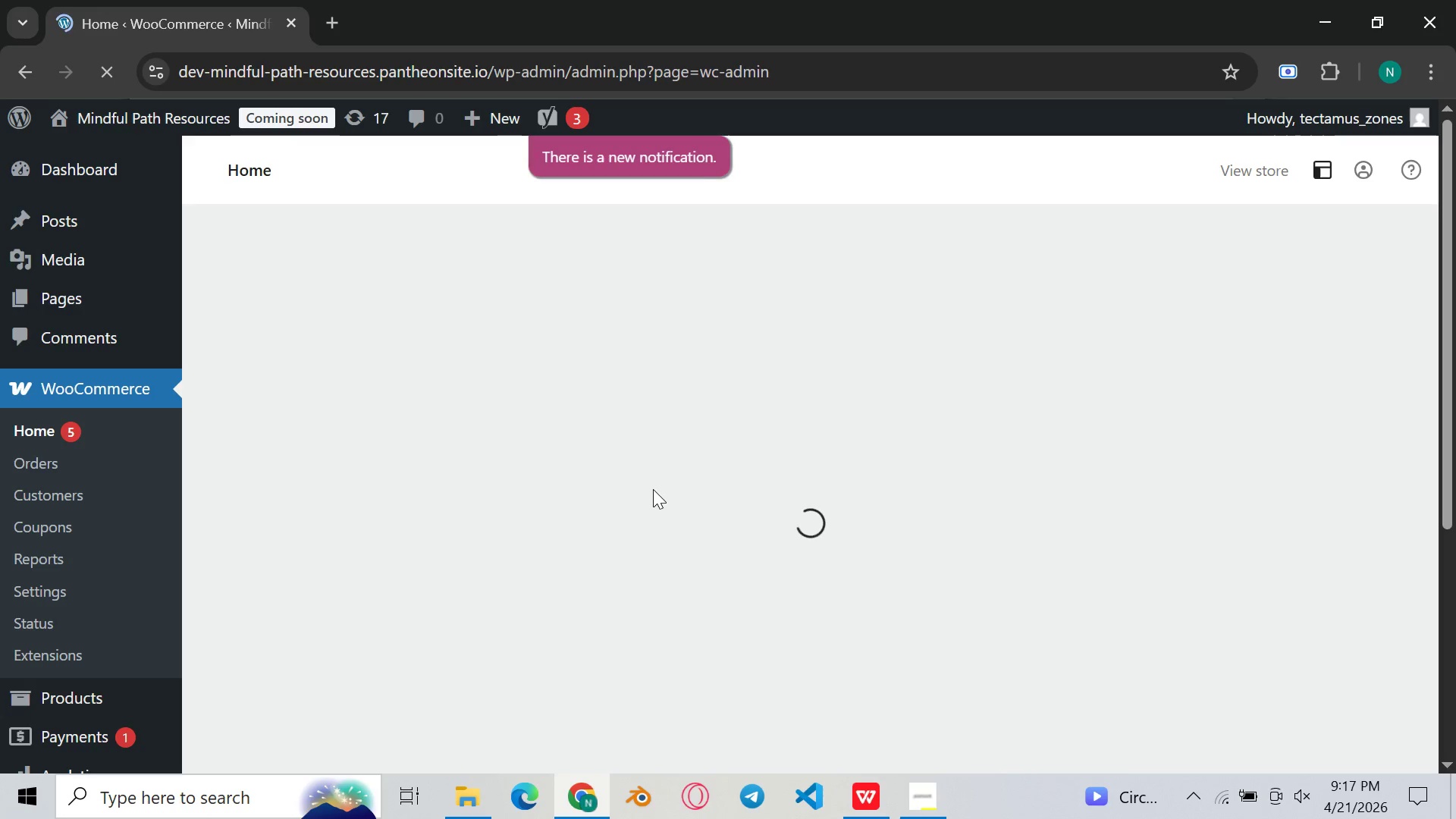 
wait(12.76)
 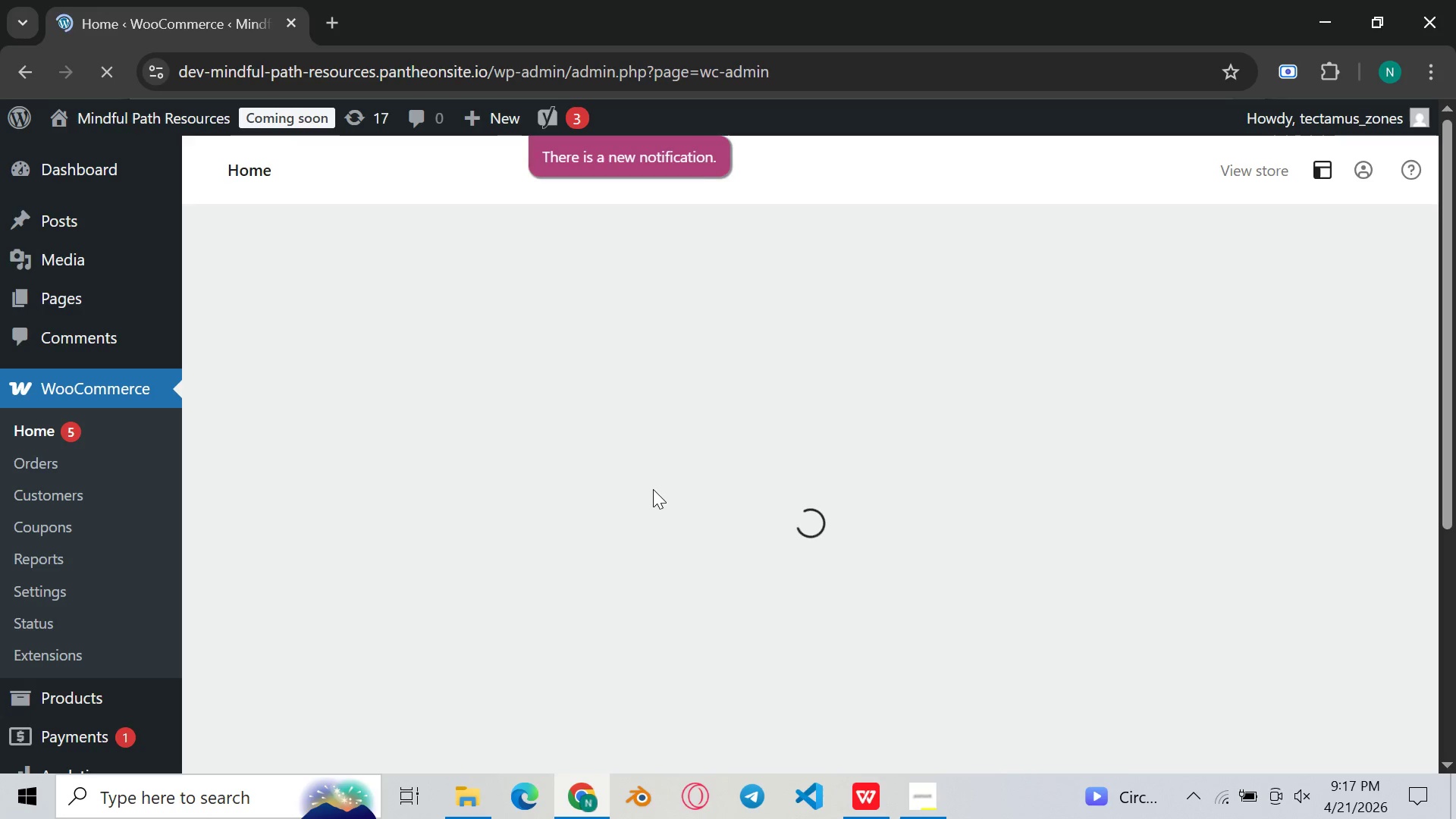 
scroll: coordinate [545, 440], scroll_direction: down, amount: 2.0
 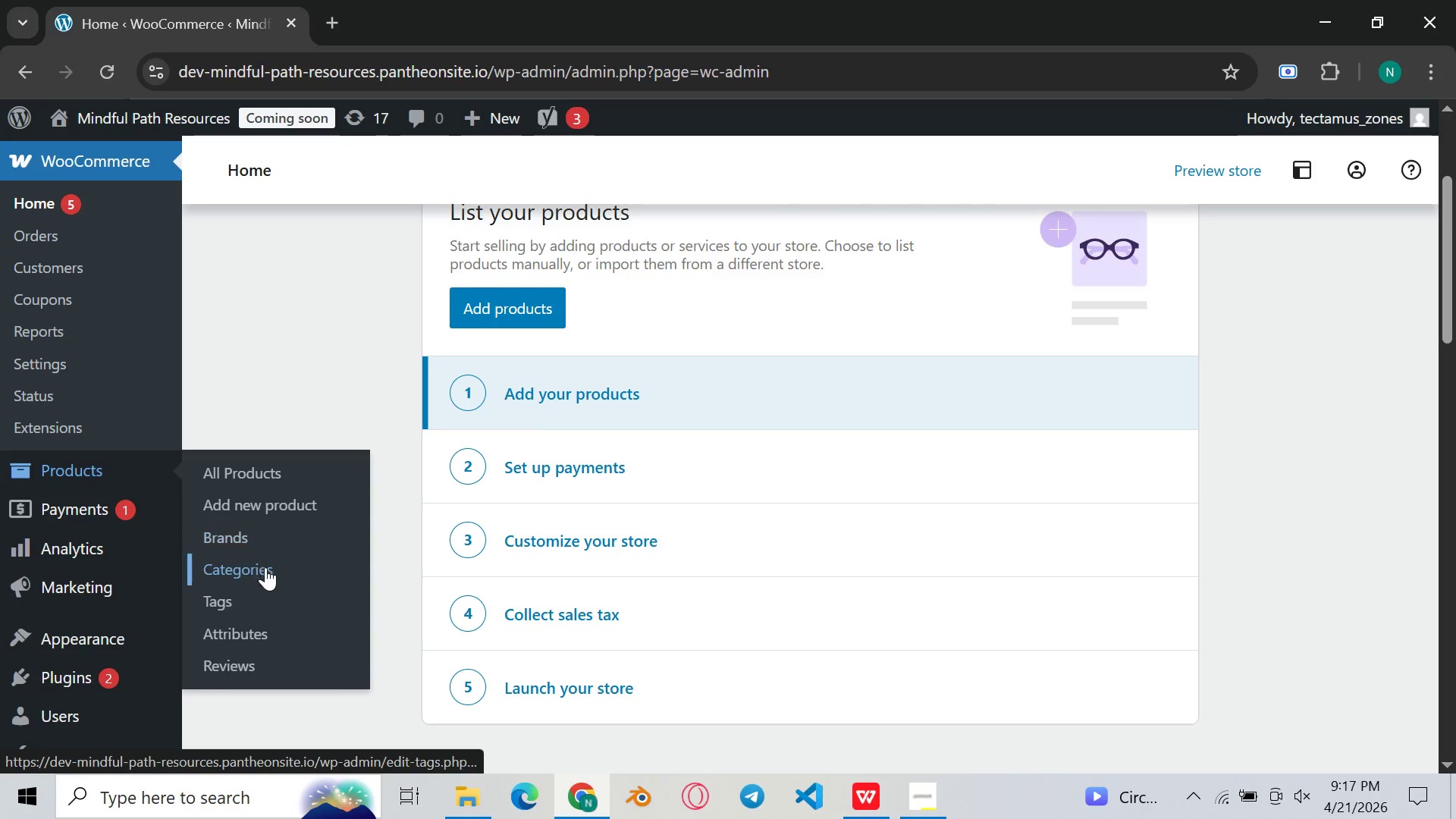 
wait(12.81)
 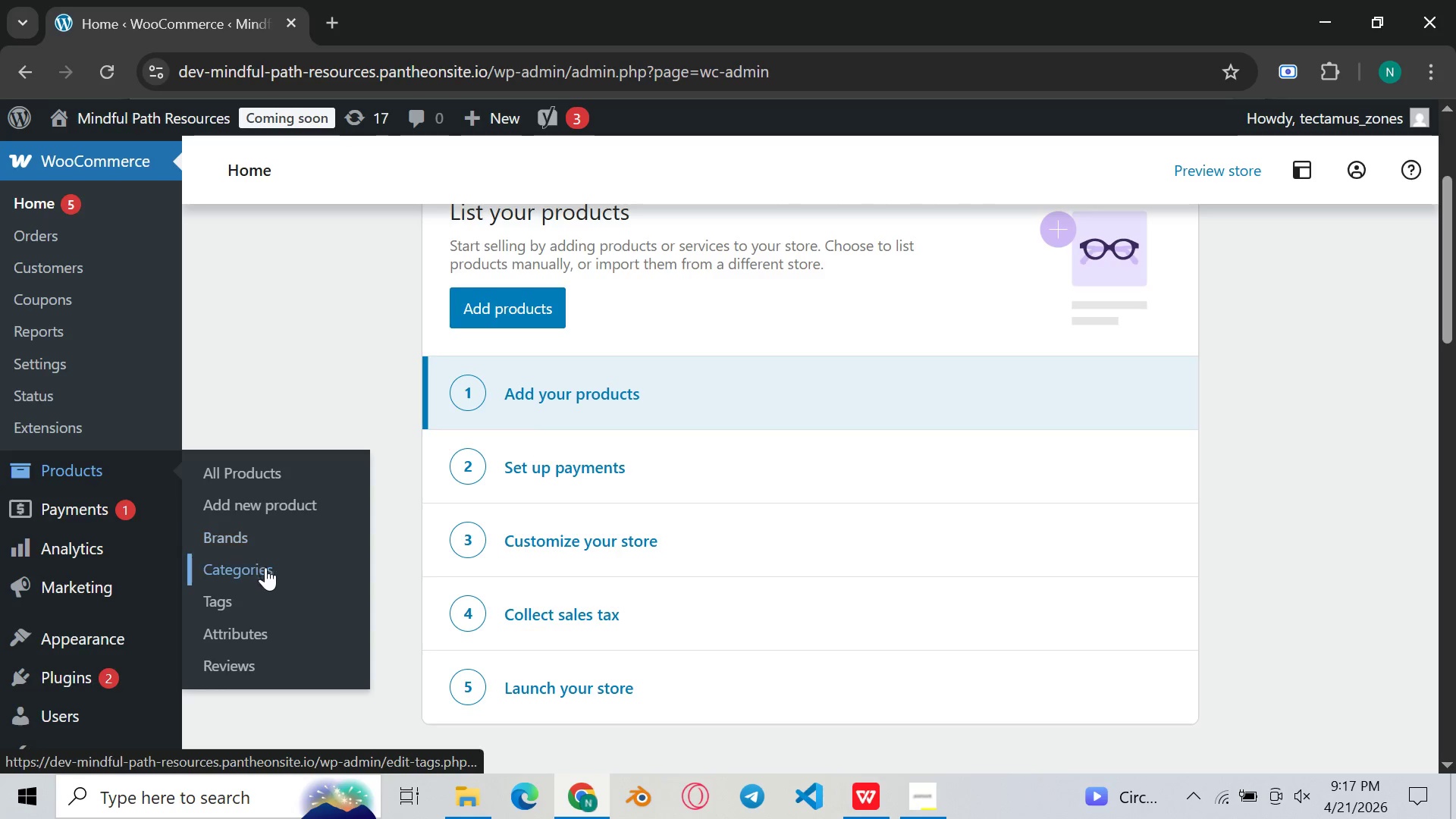 
scroll: coordinate [440, 507], scroll_direction: down, amount: 3.0
 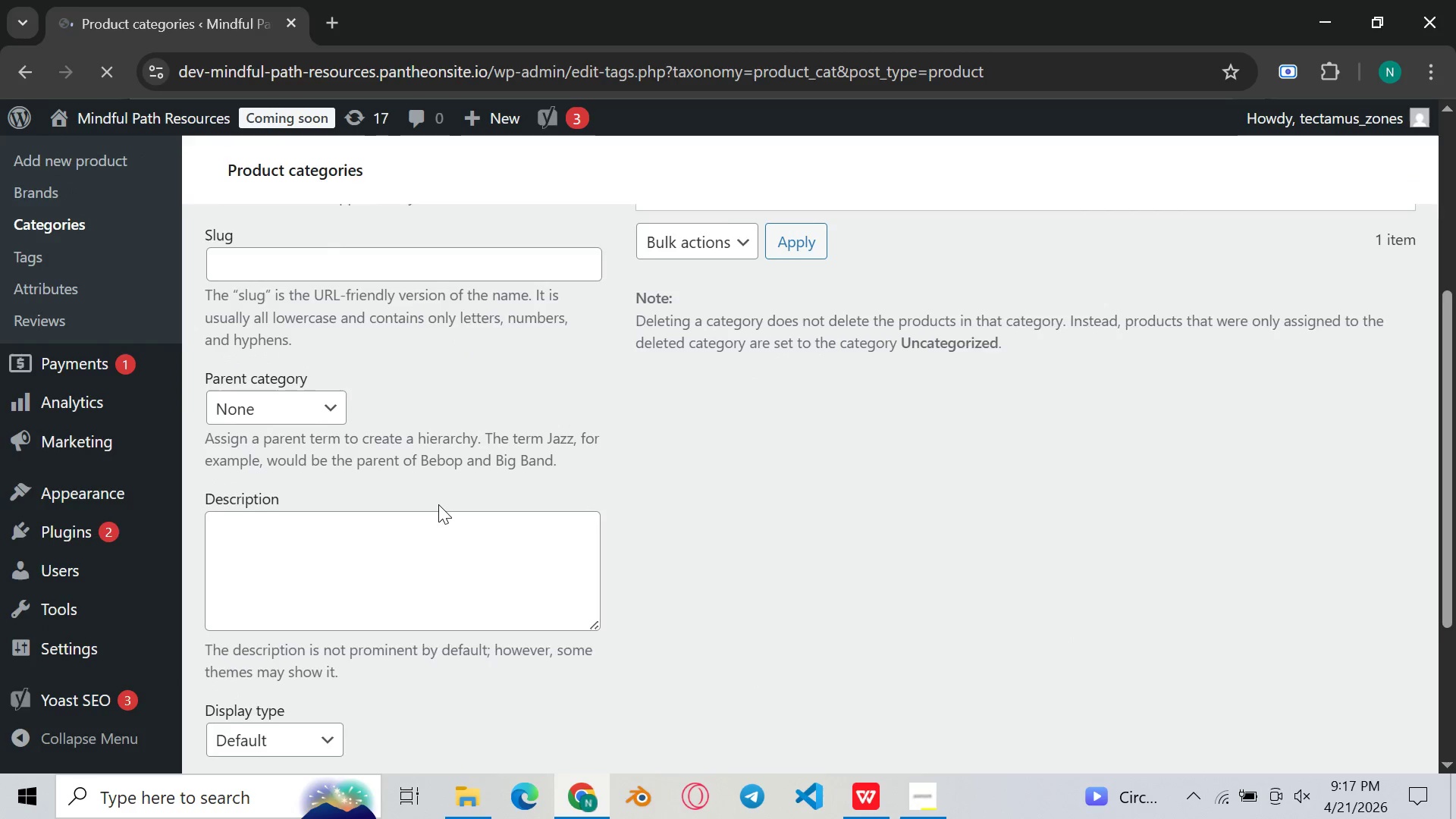 
scroll: coordinate [437, 504], scroll_direction: up, amount: 3.0
 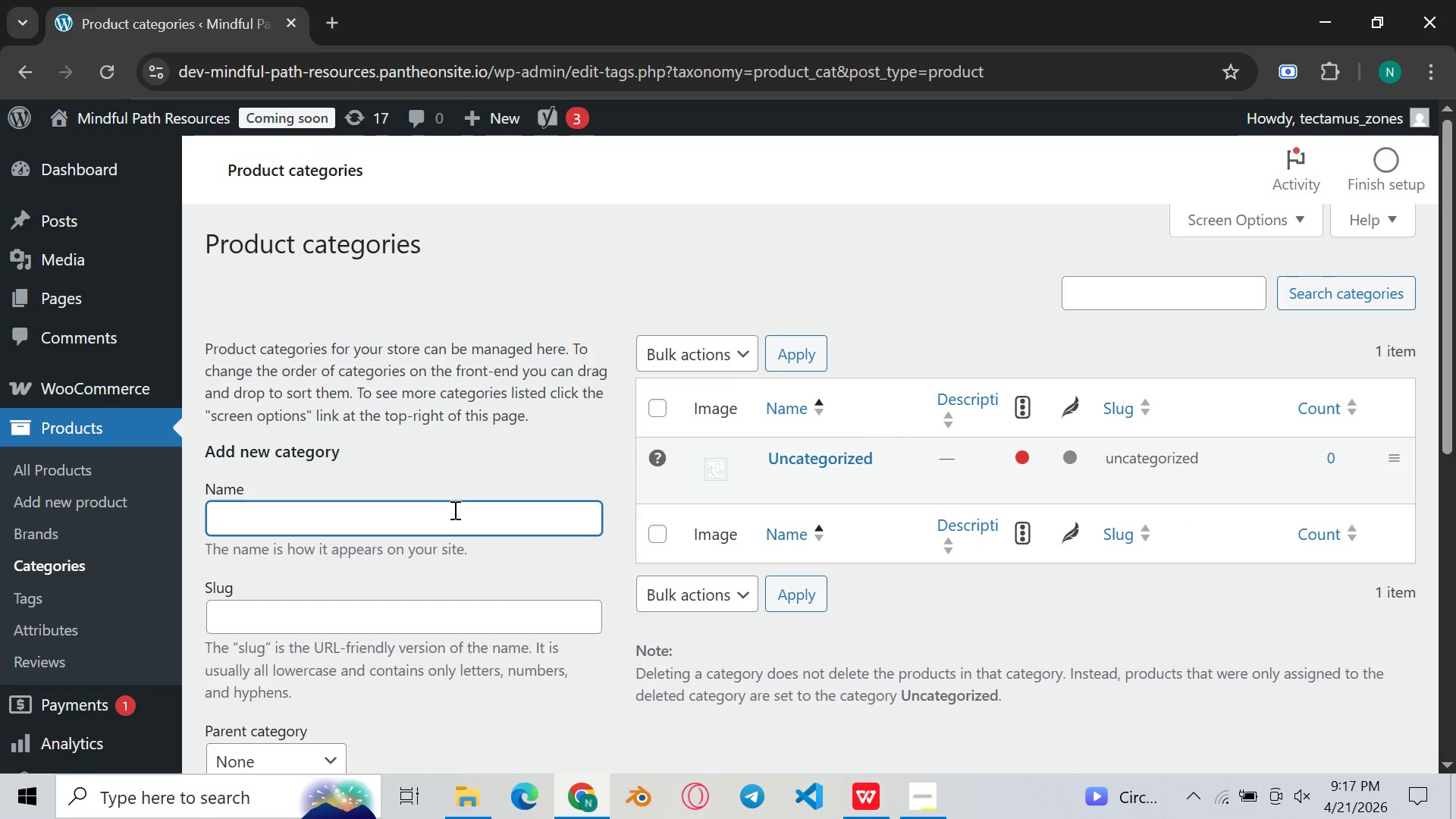 
wait(6.53)
 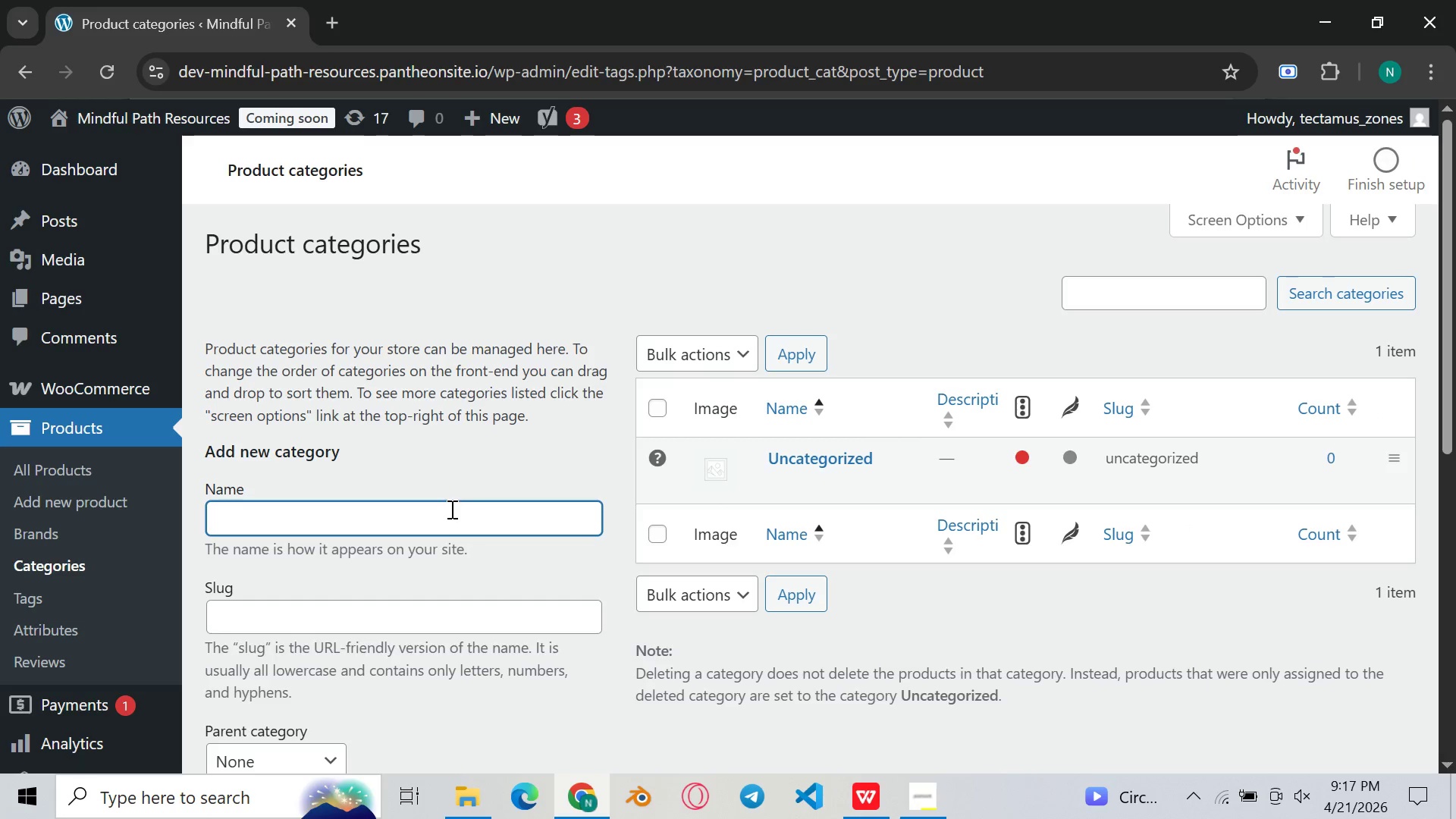 
left_click([394, 522])
 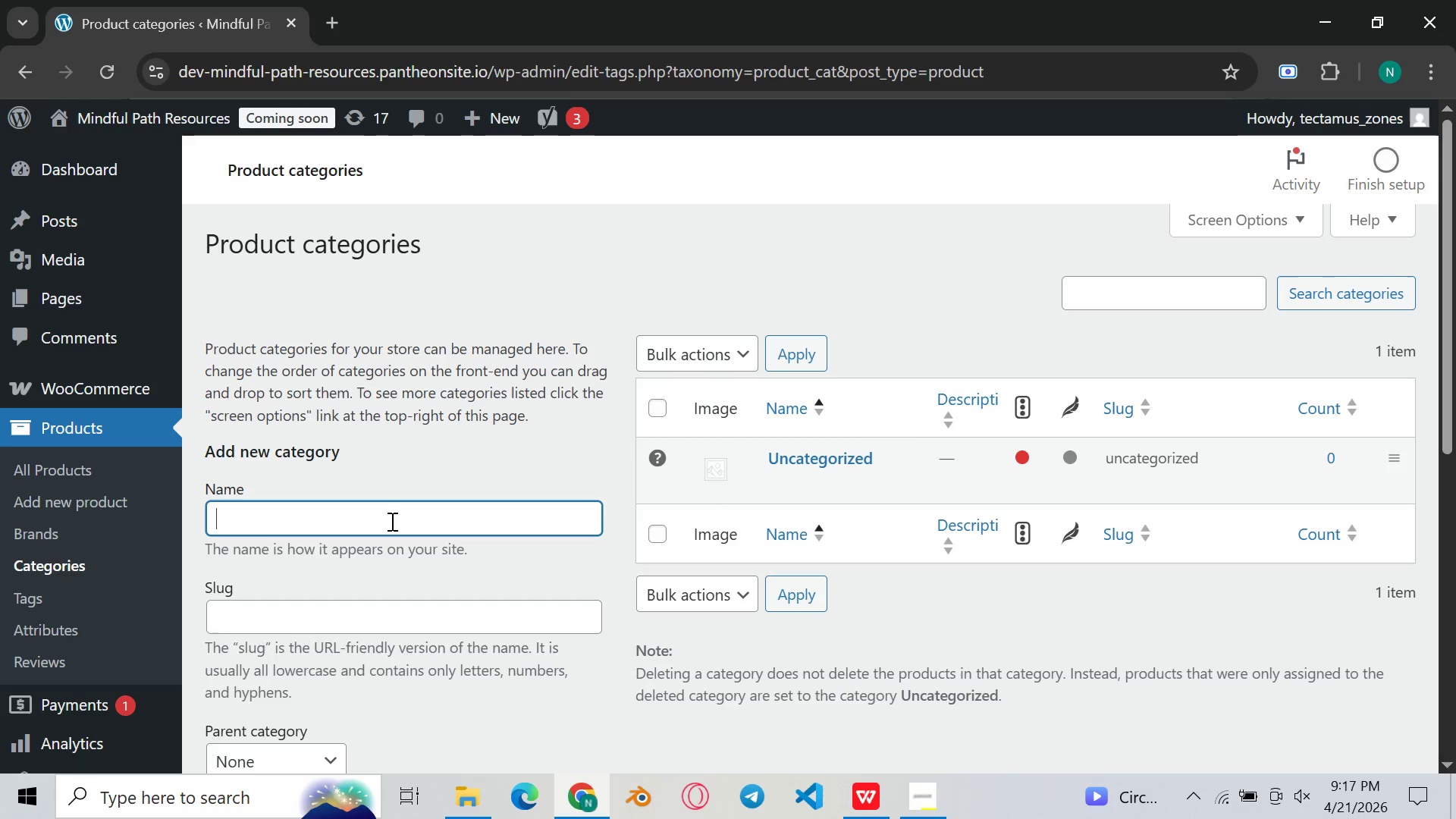 
type(ctb To)
key(Backspace)
key(Backspace)
 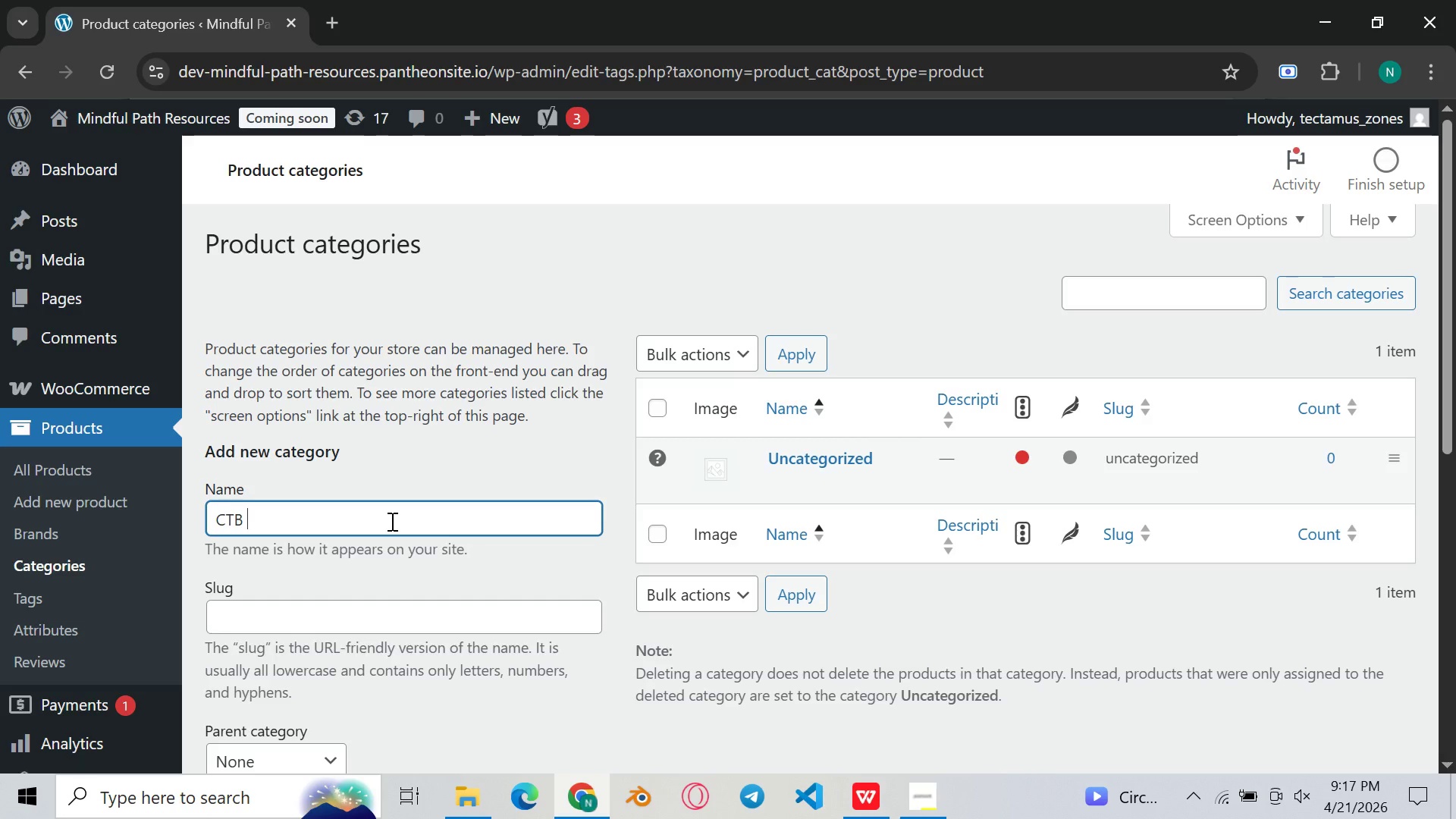 
left_click([391, 521])
 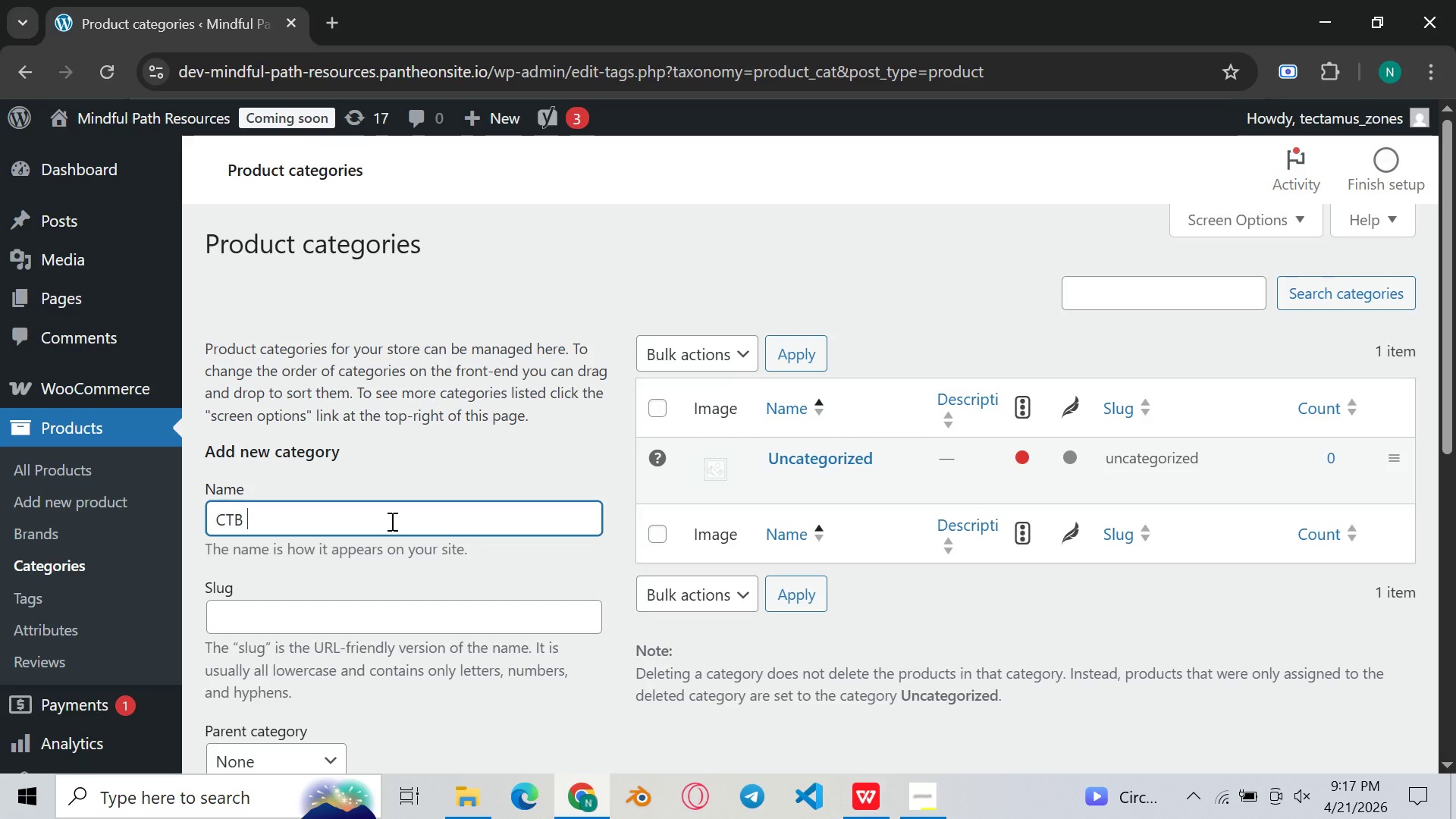 
type(Y)
key(Backspace)
type(Tools)
 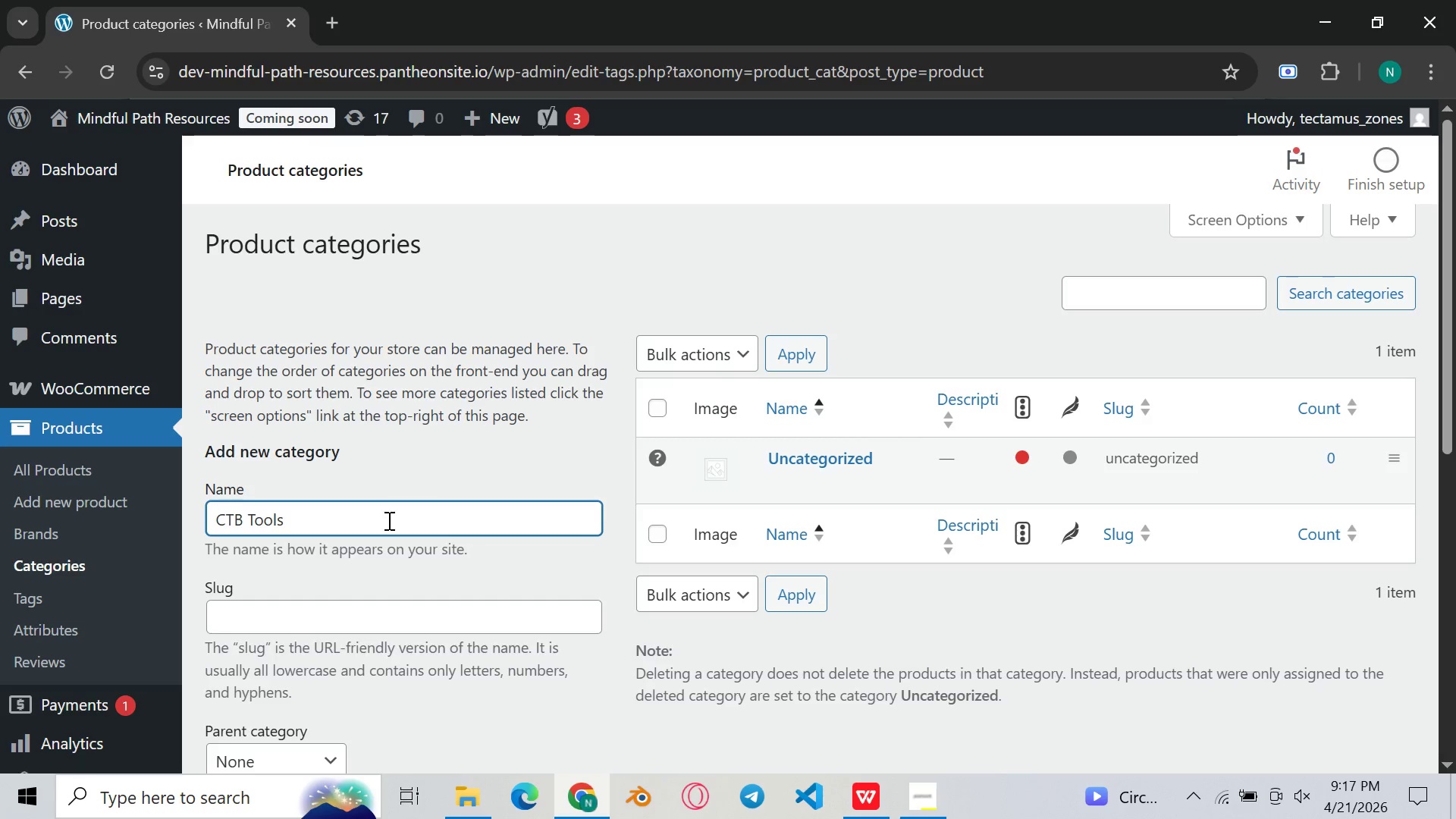 
left_click([441, 615])
 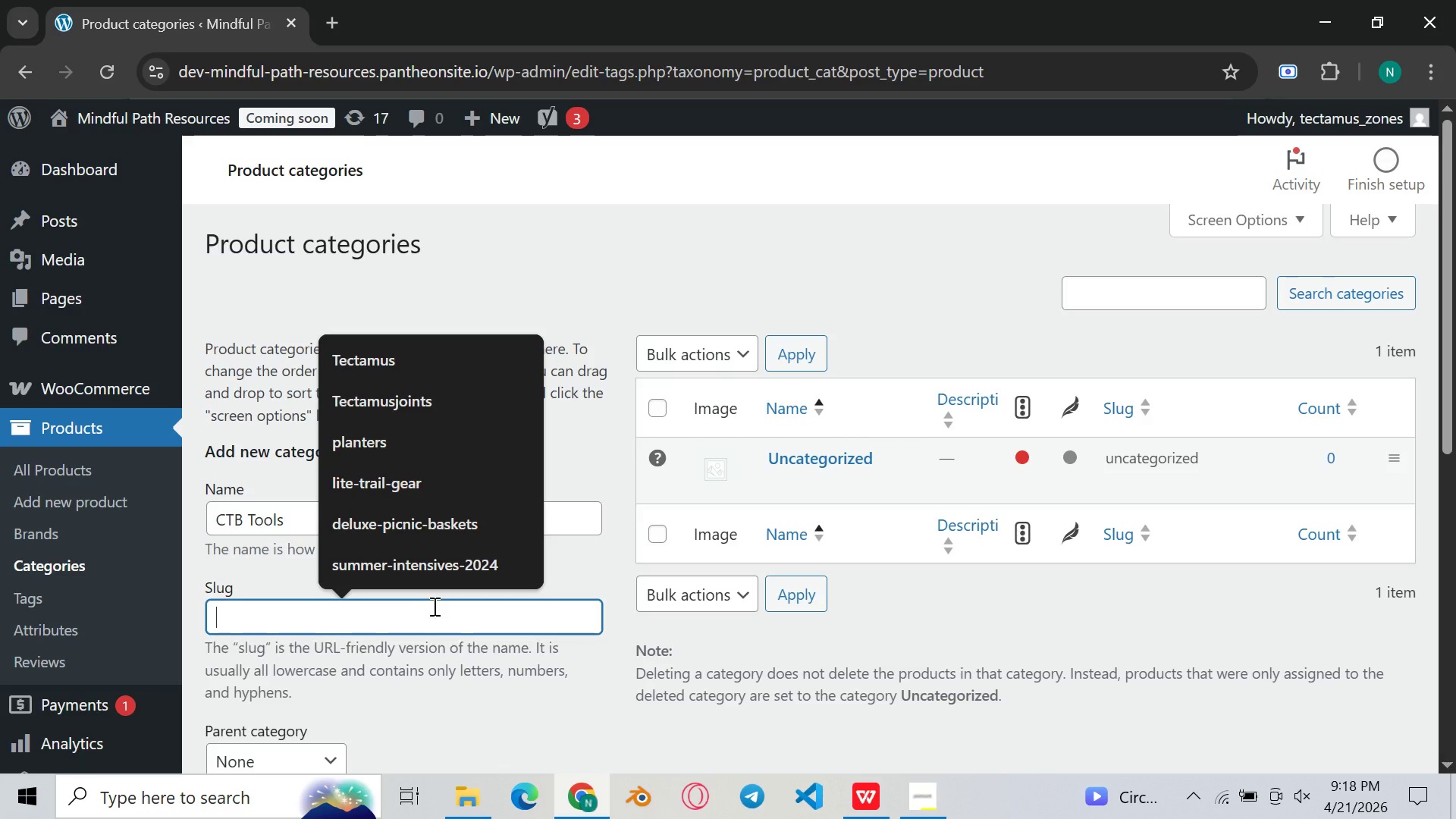 
type(ctb-)
 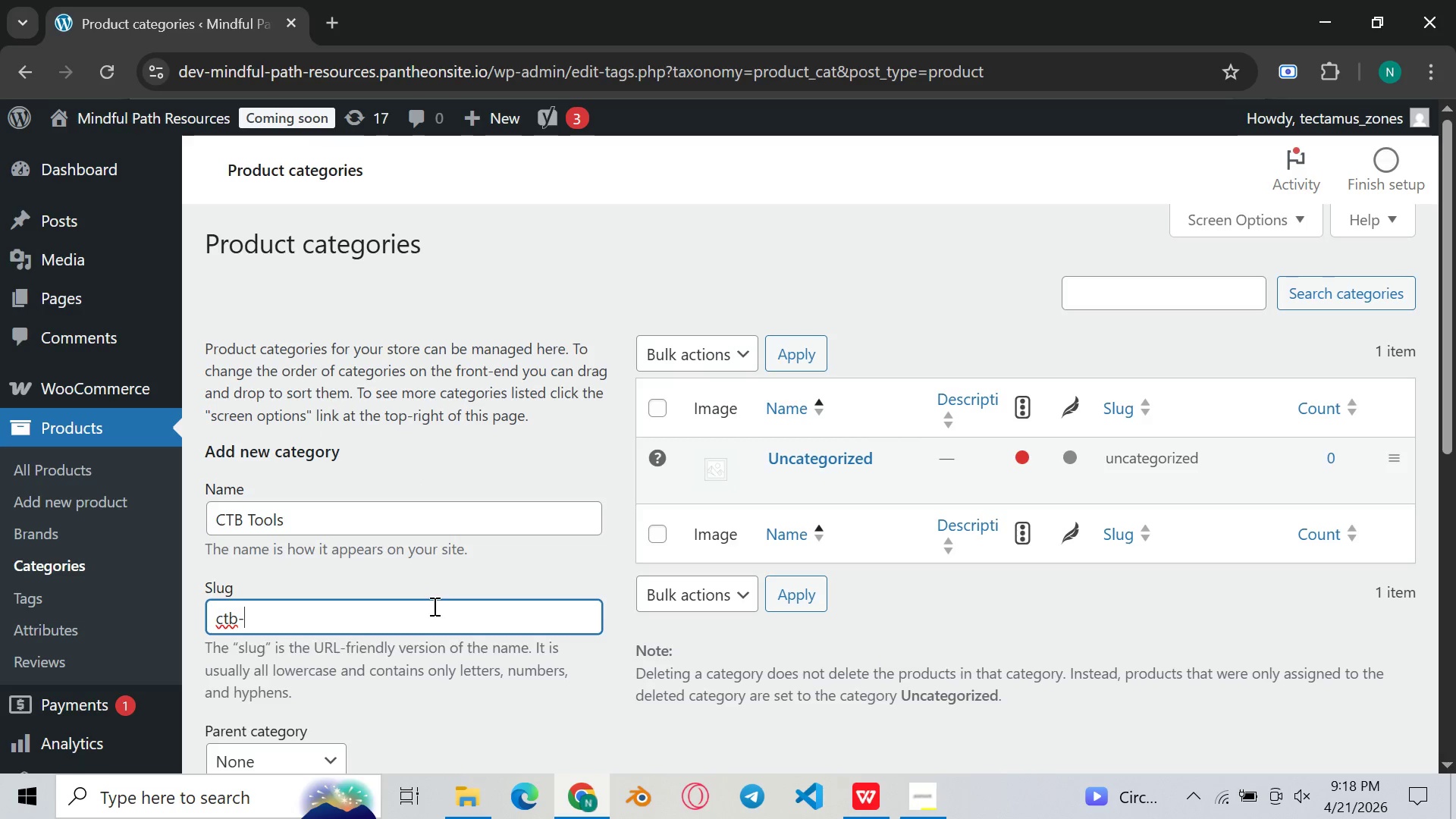 
type(tools)
 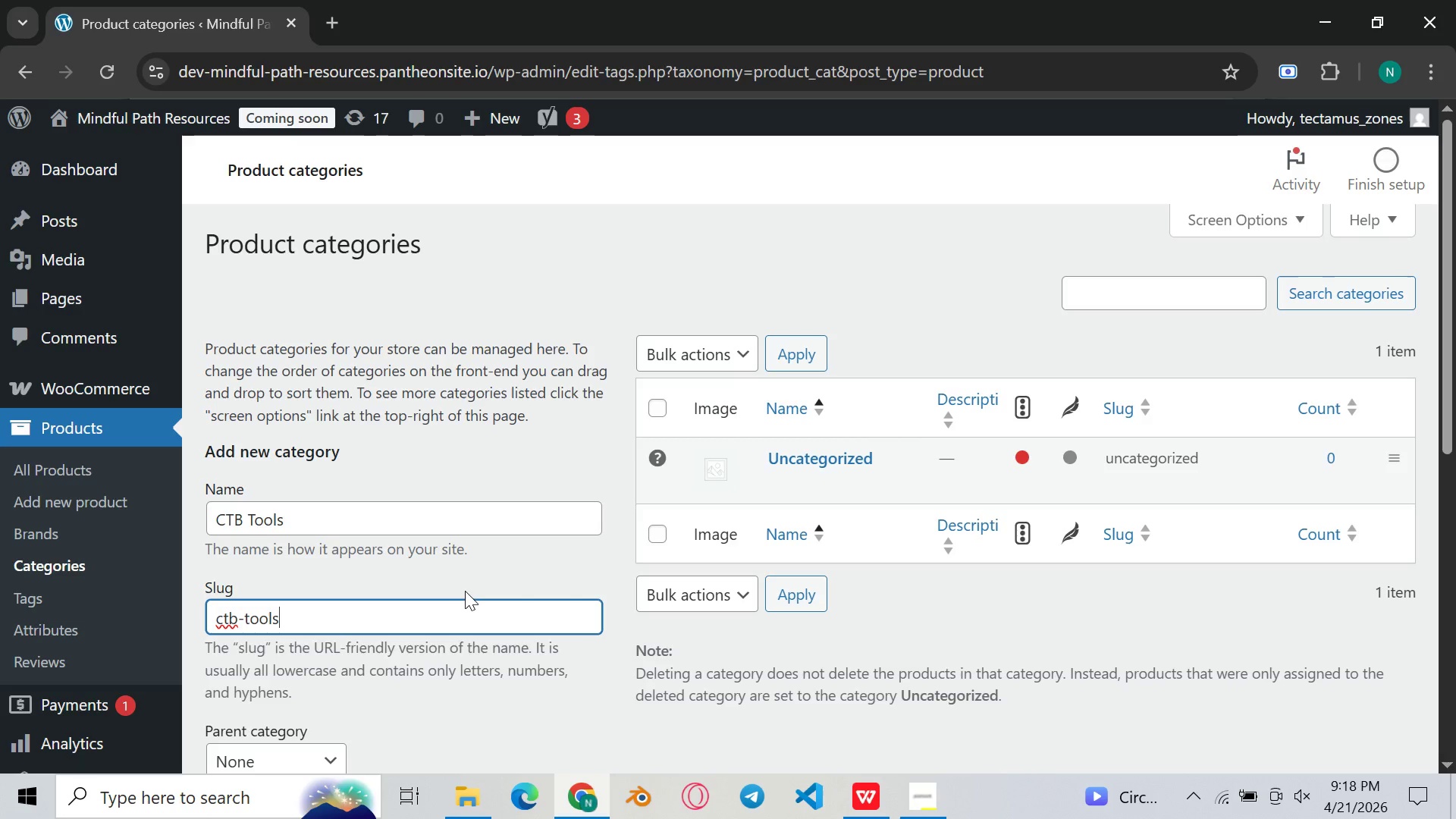 
scroll: coordinate [465, 591], scroll_direction: down, amount: 3.0
 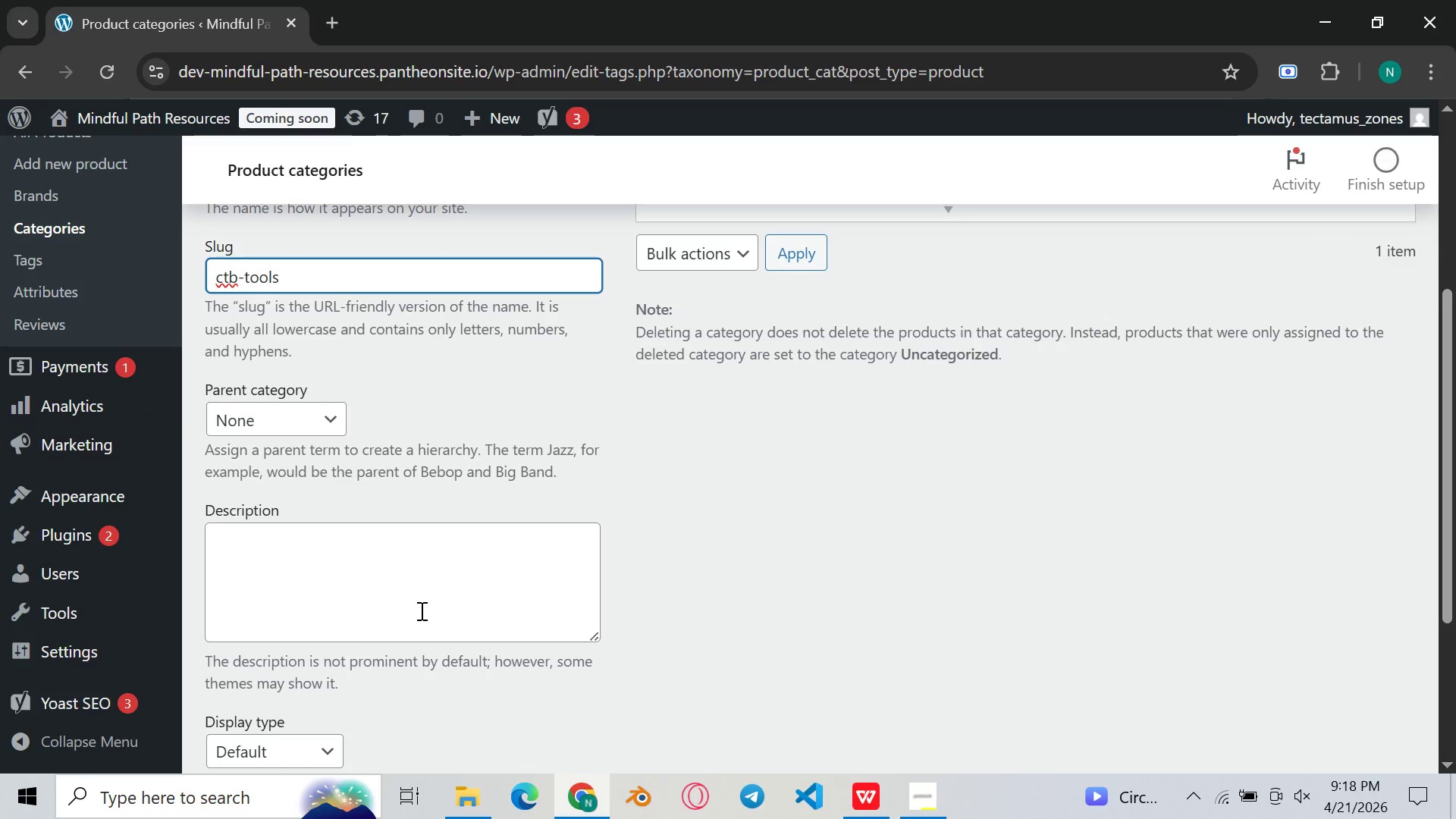 
left_click([420, 610])
 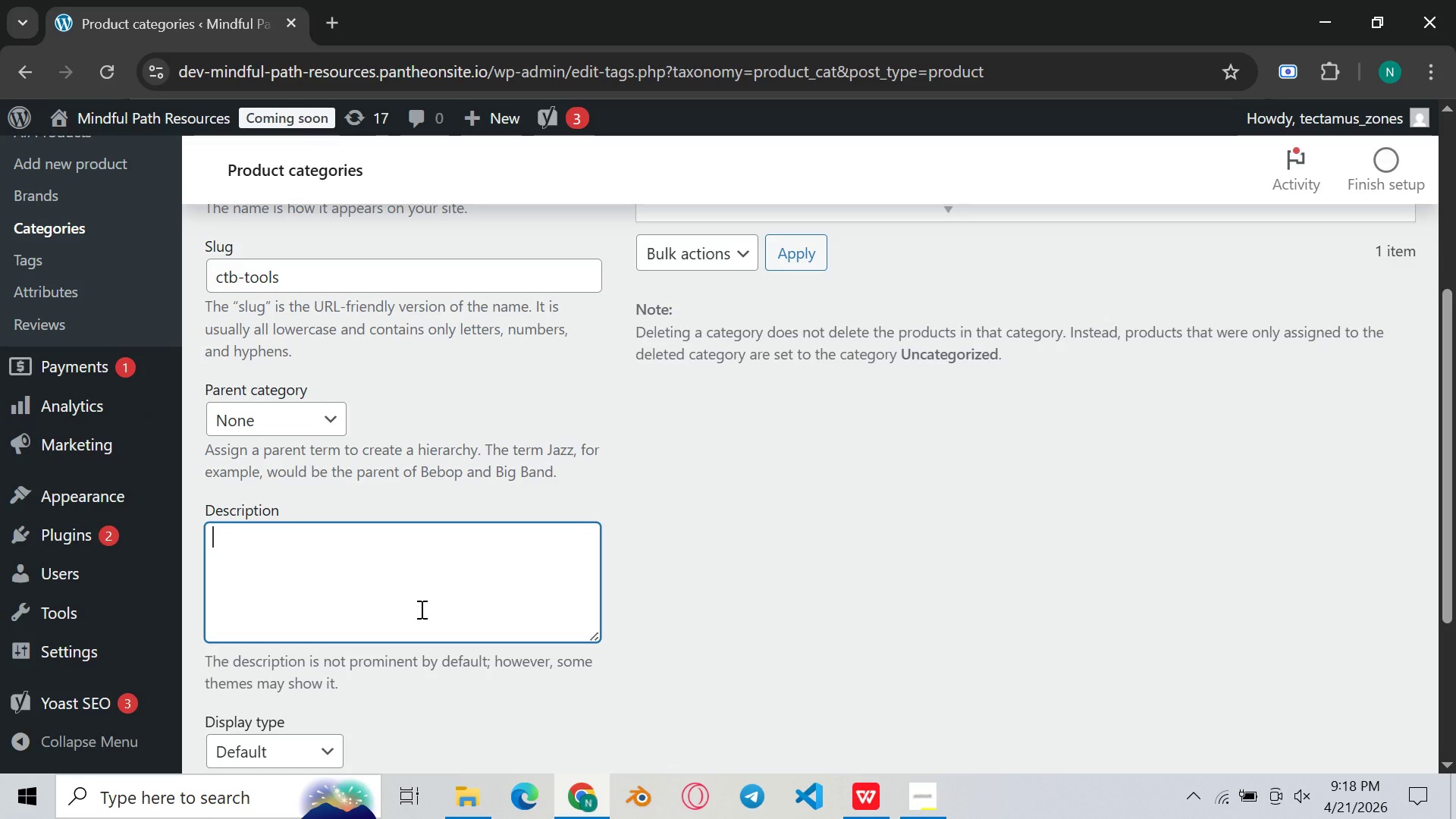 
type(Evidence based)
 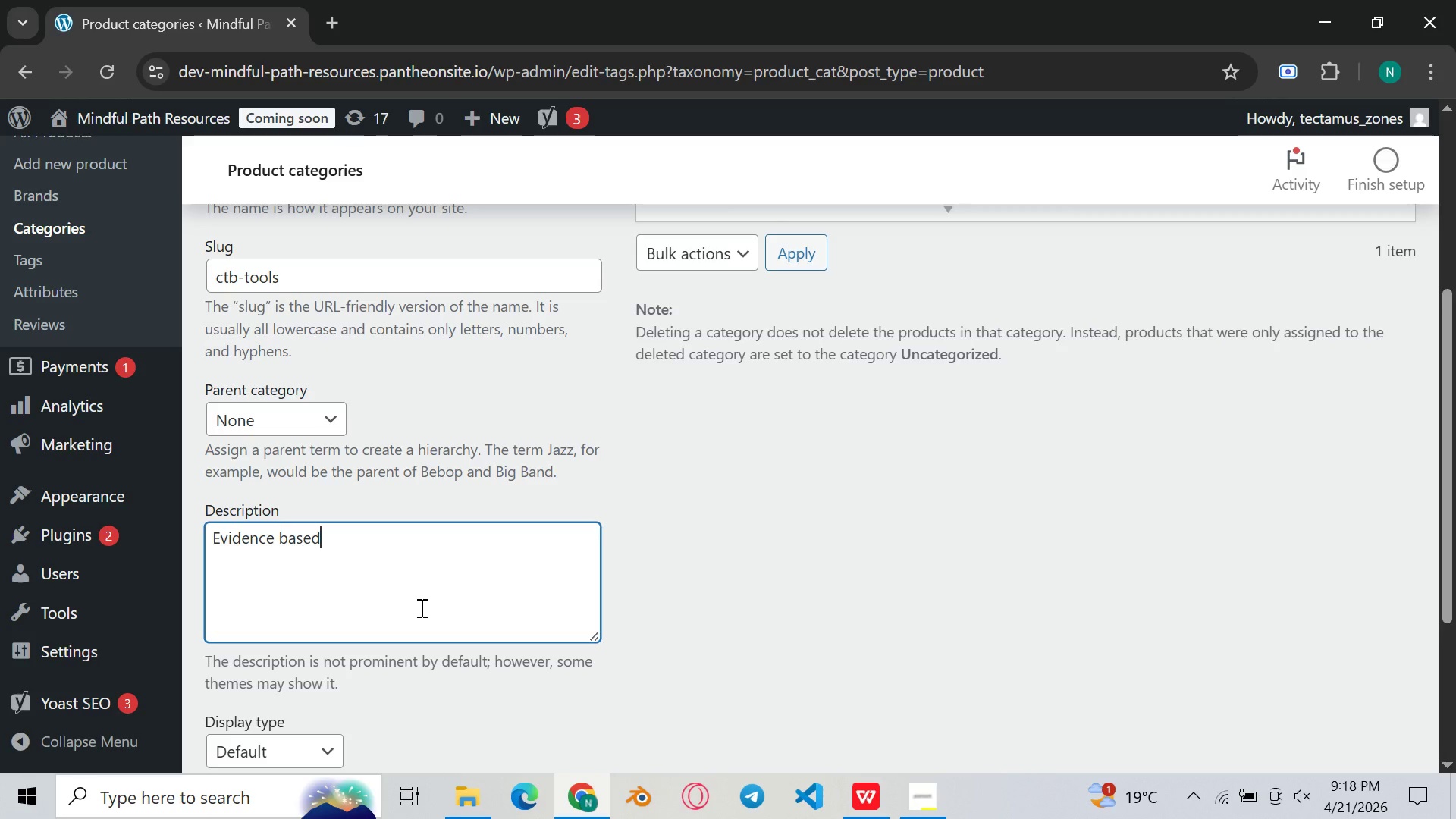 
key(Backspace)
key(Backspace)
key(Backspace)
key(Backspace)
key(Backspace)
key(Backspace)
type(-based cognitive behavioral tharapy tools)
 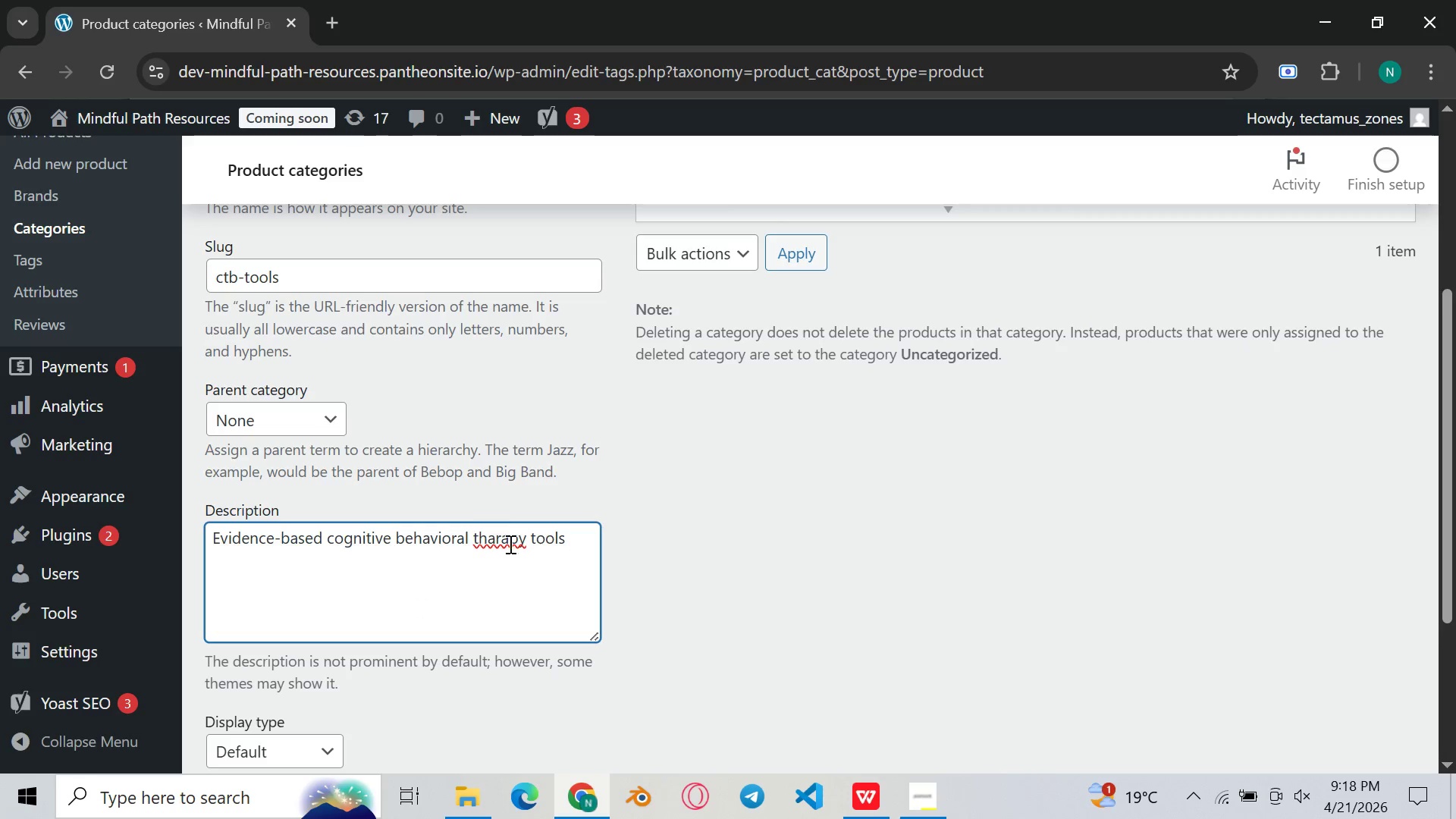 
left_click([496, 527])
 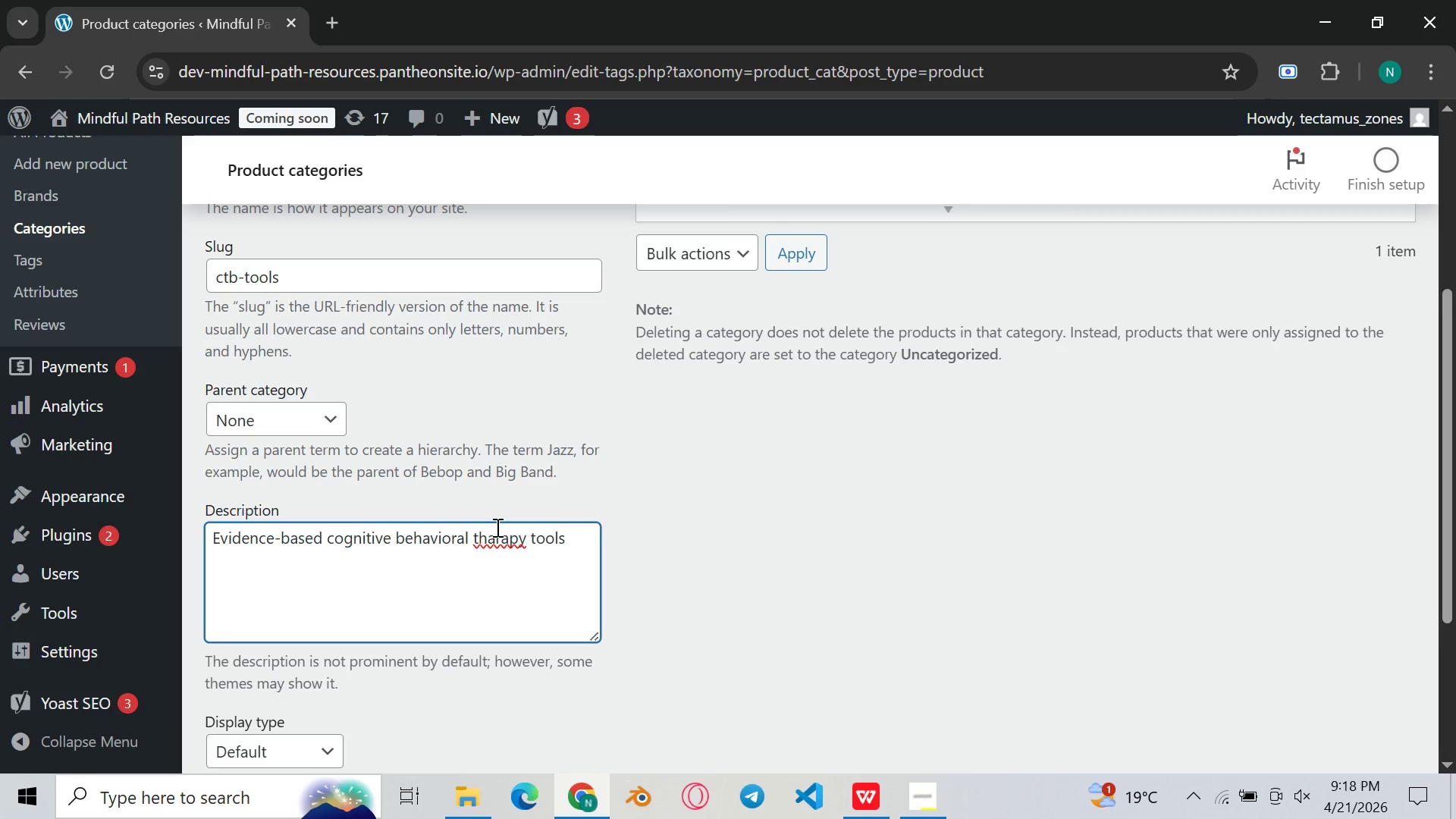 
key(Backspace)
 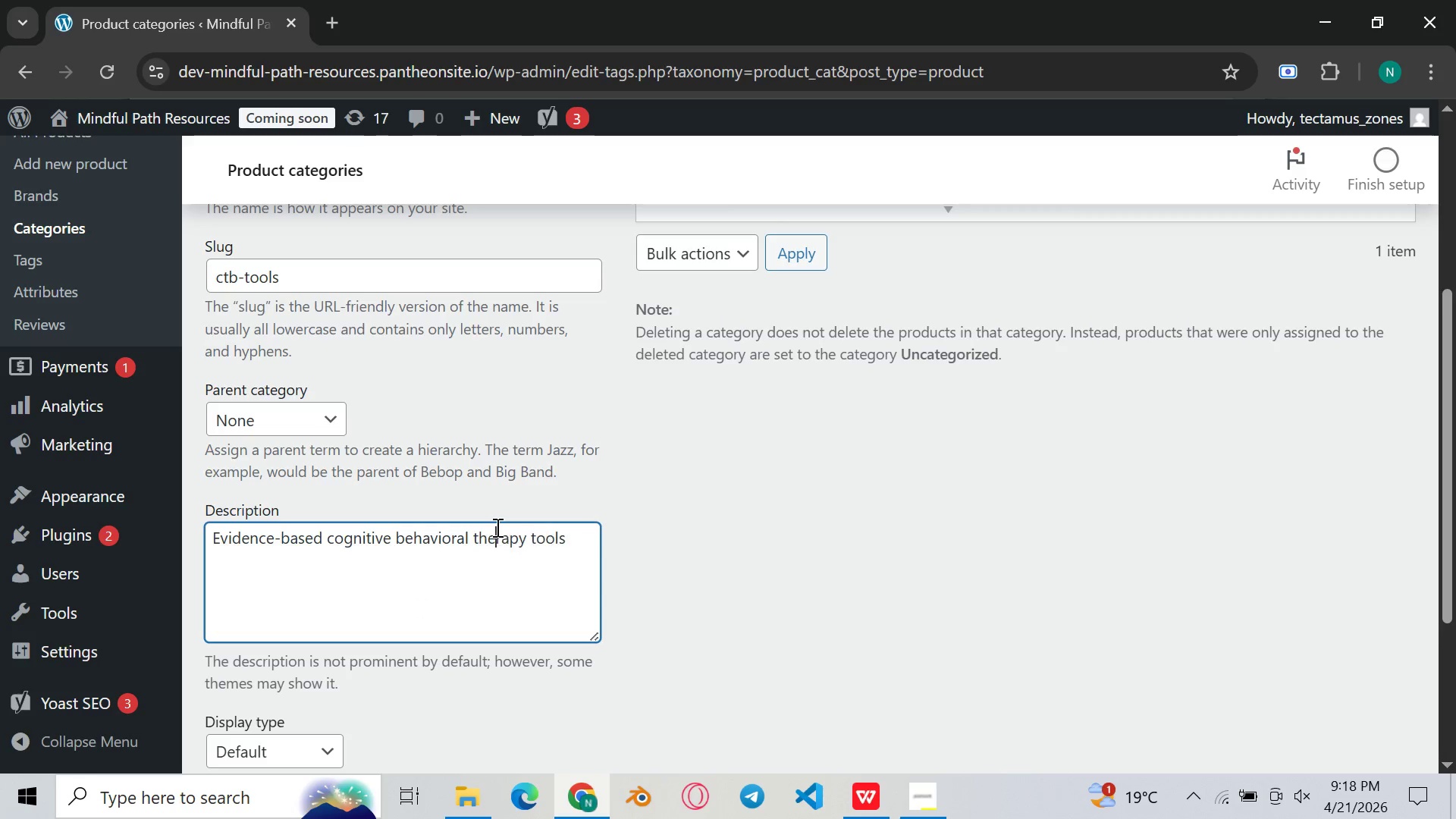 
key(E)
 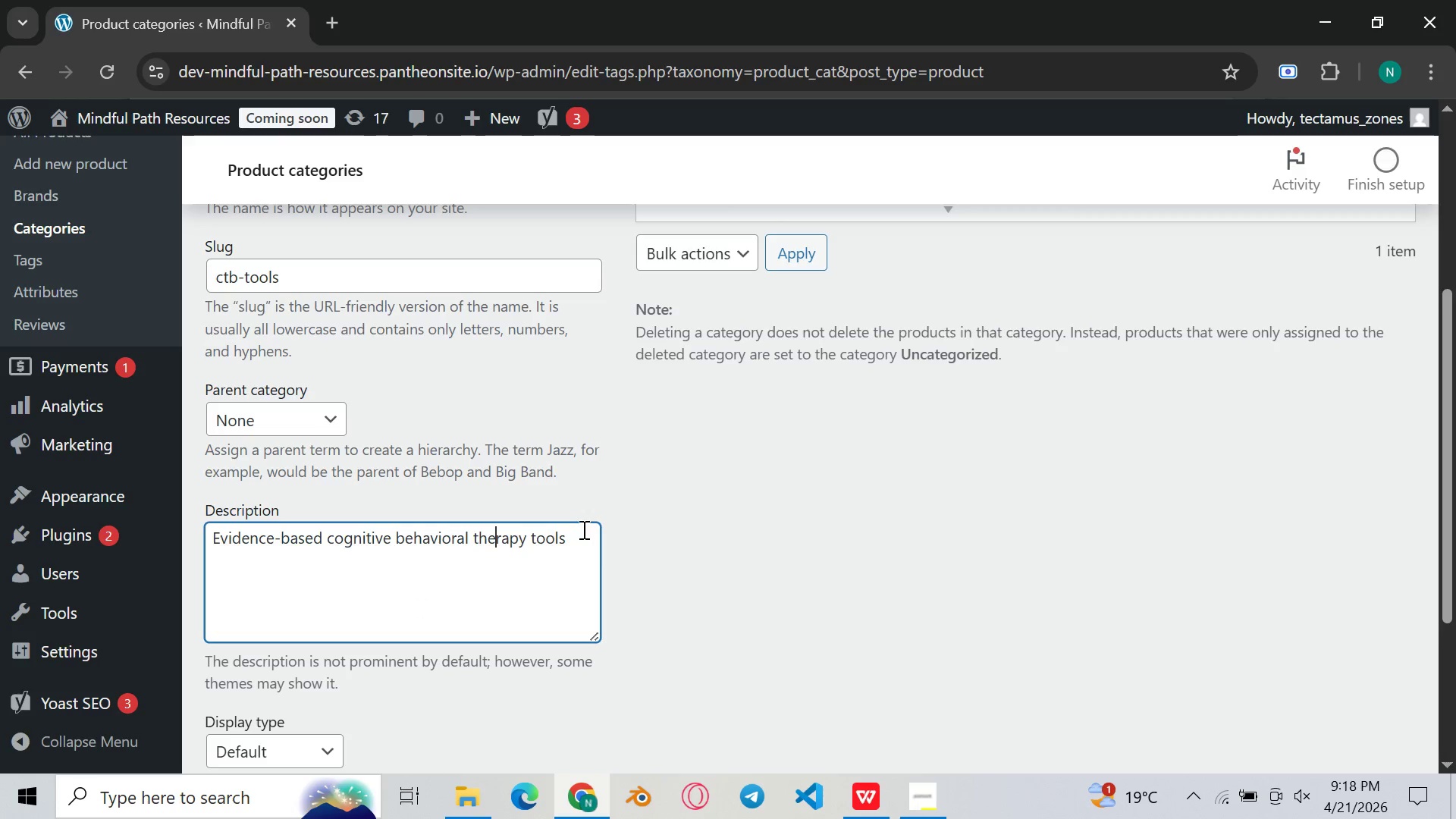 
left_click([580, 545])
 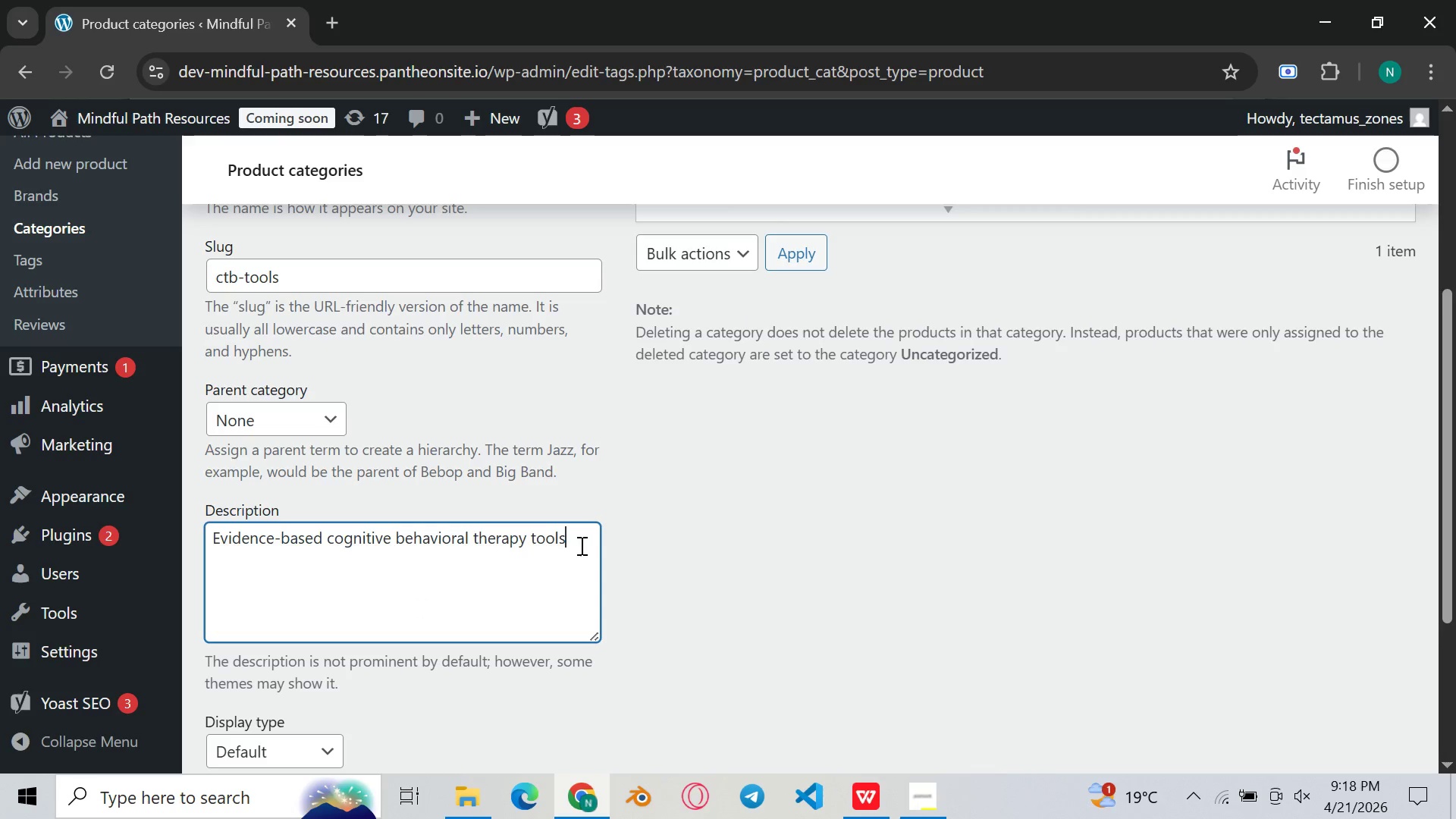 
type( for imdividuals)
 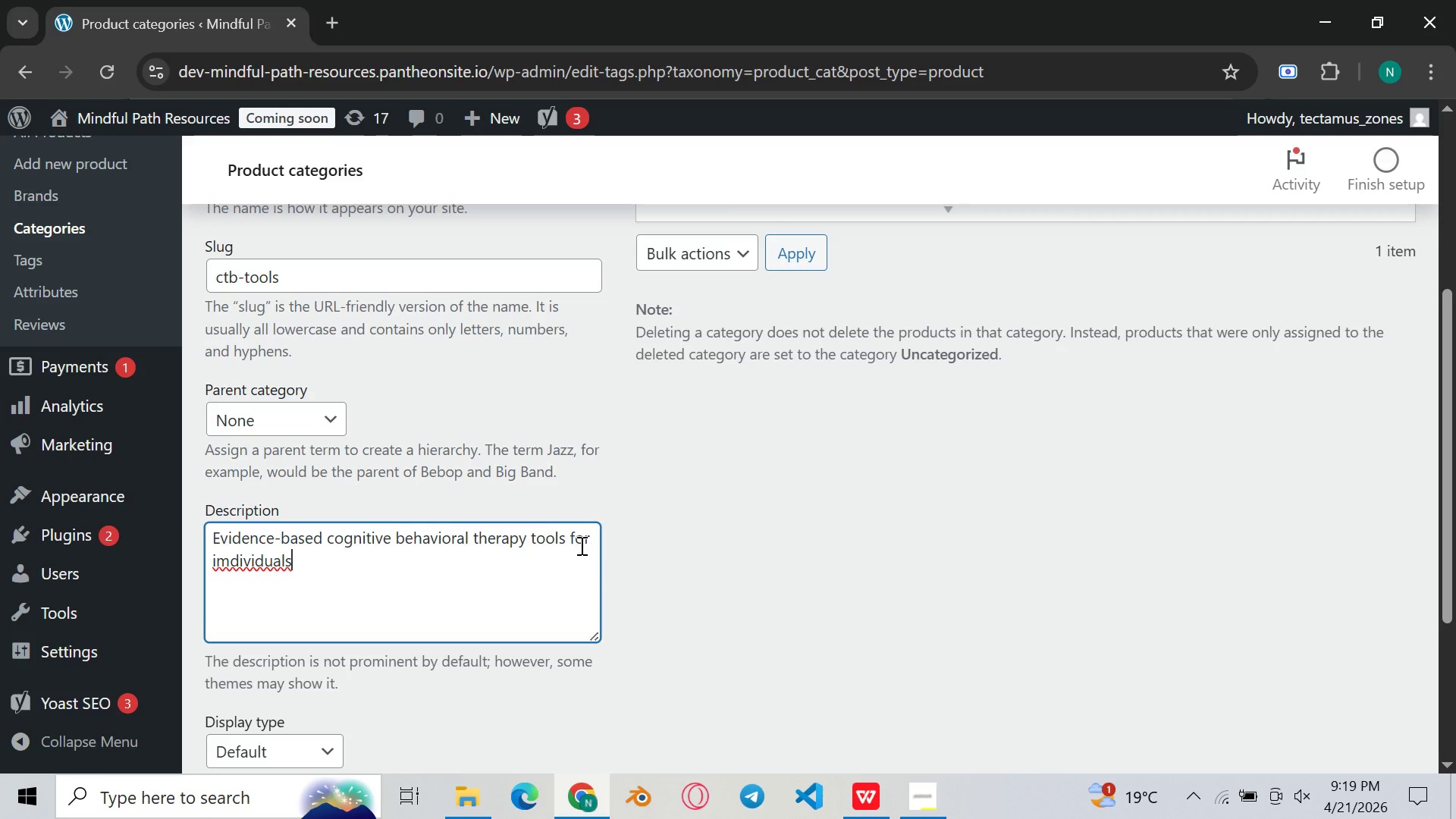 
key(Comma)
 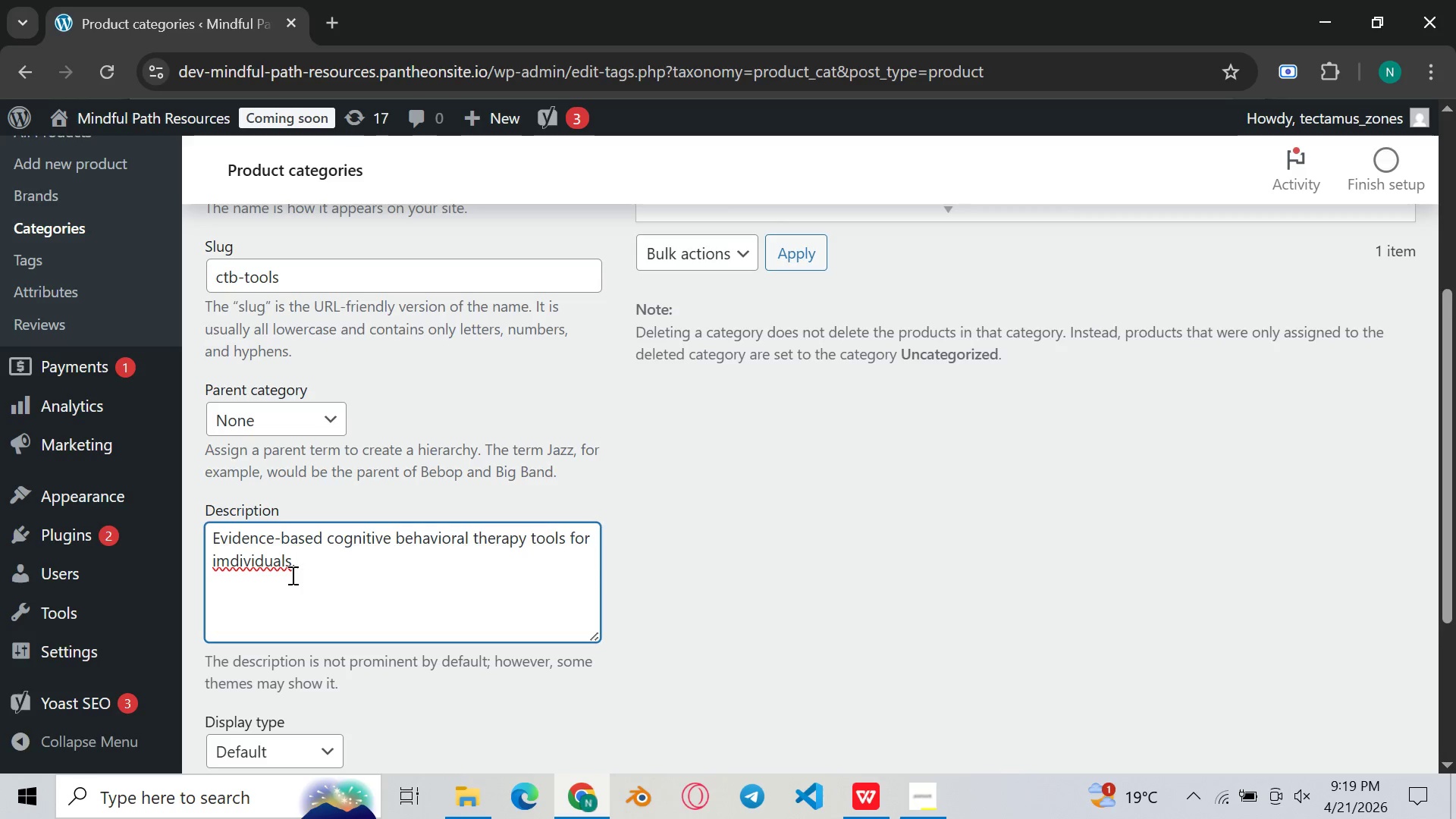 
left_click([231, 566])
 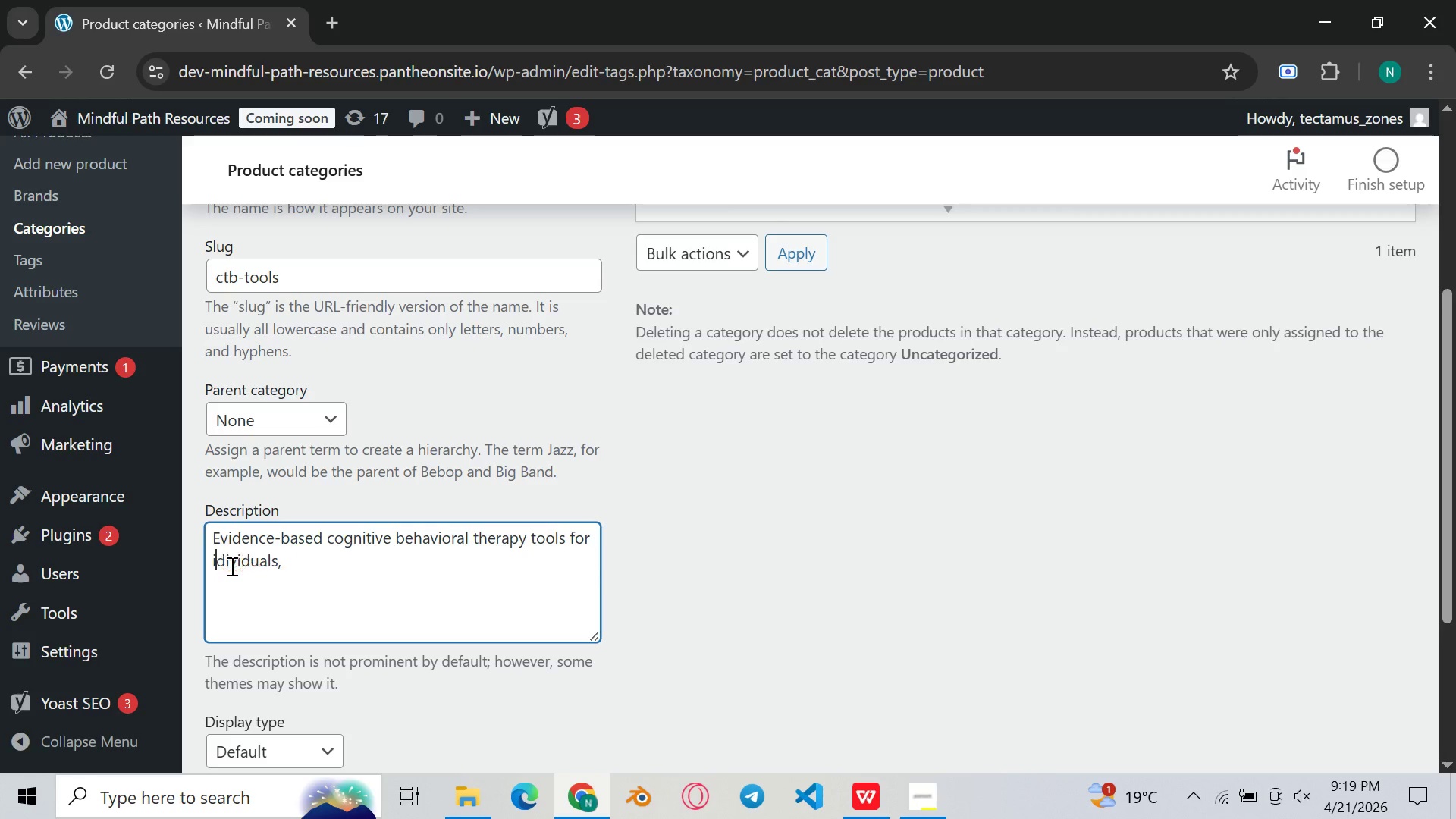 
key(Backspace)
 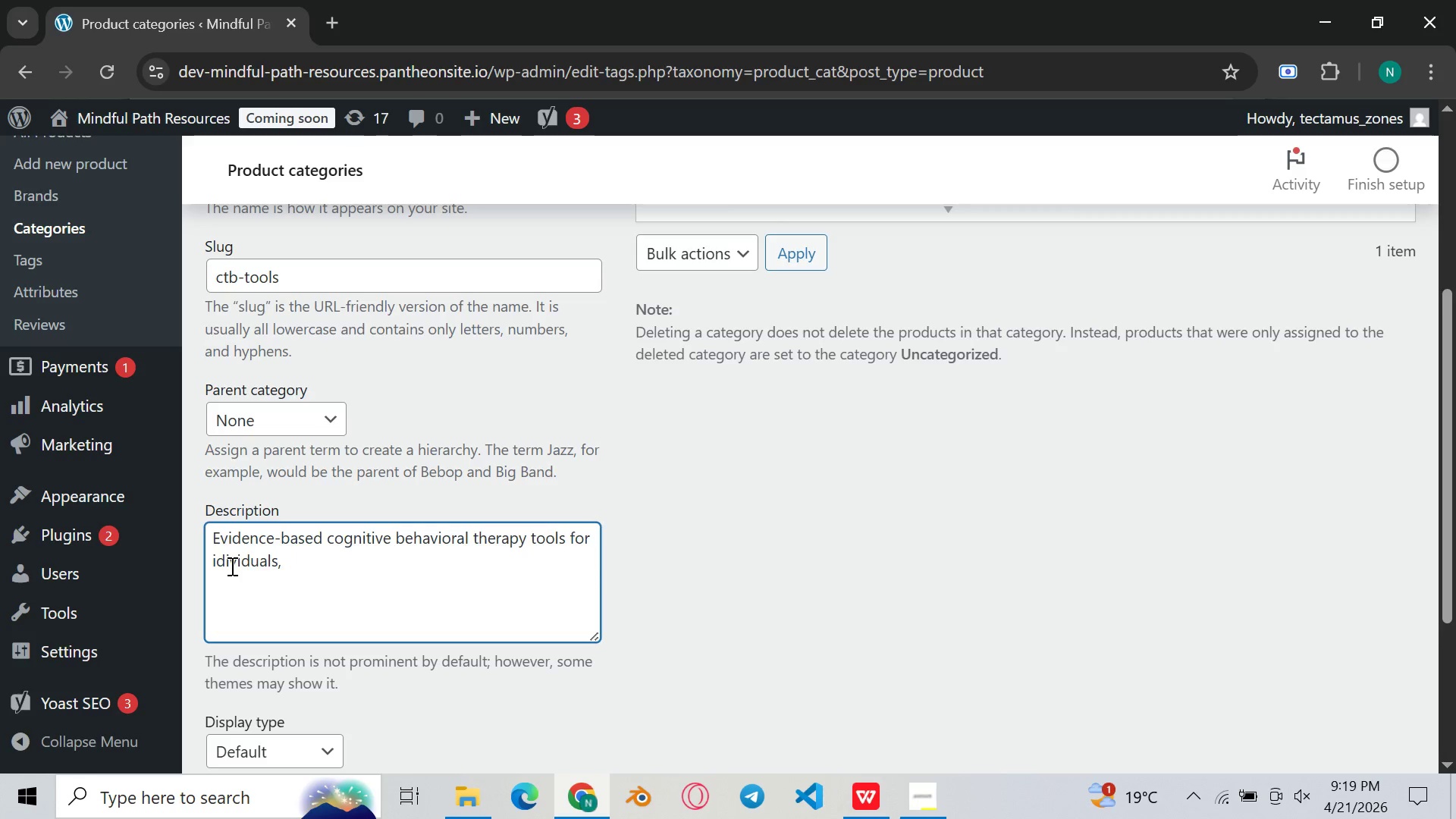 
key(N)
 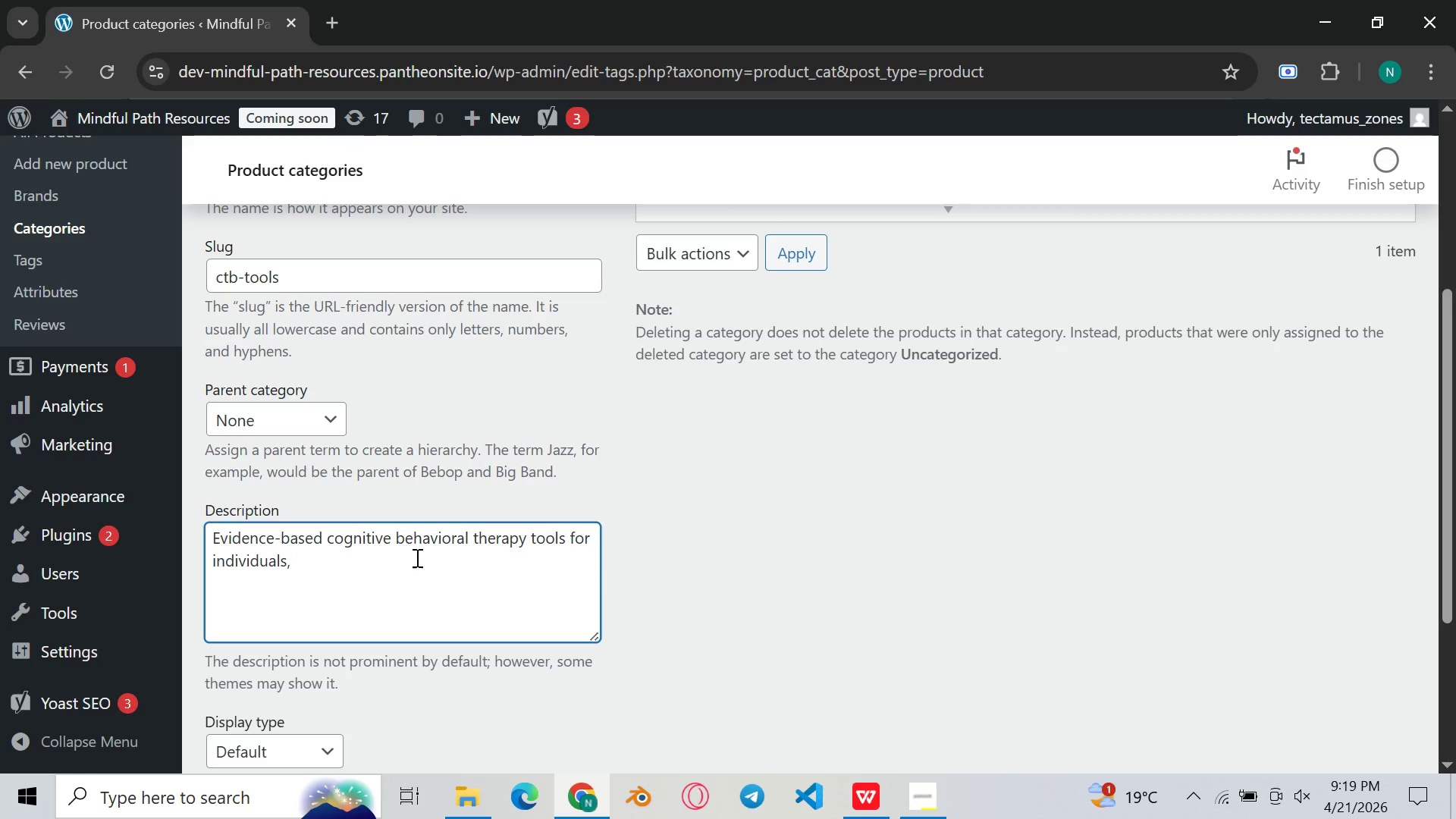 
left_click([416, 557])
 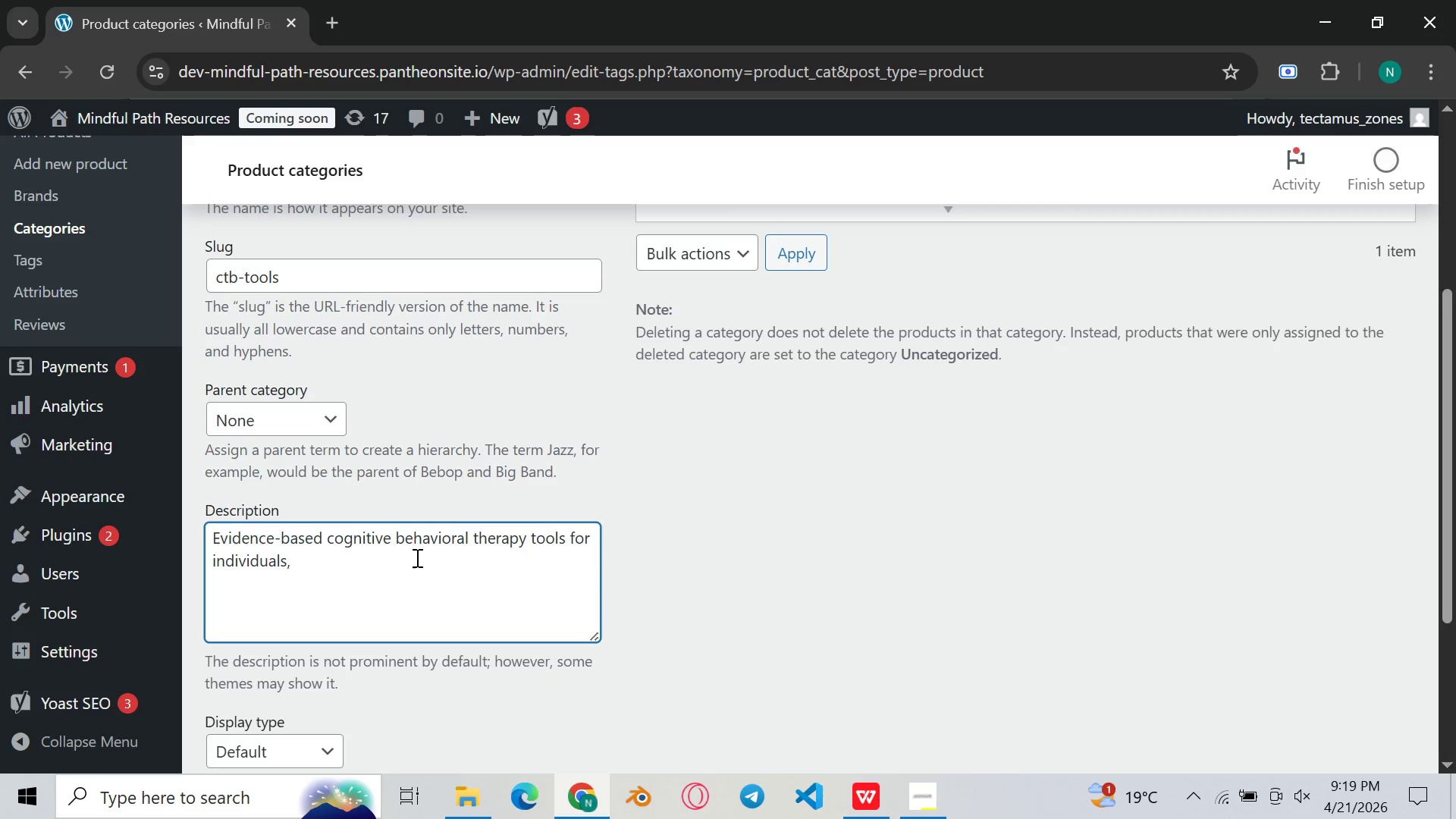 
key(Space)
 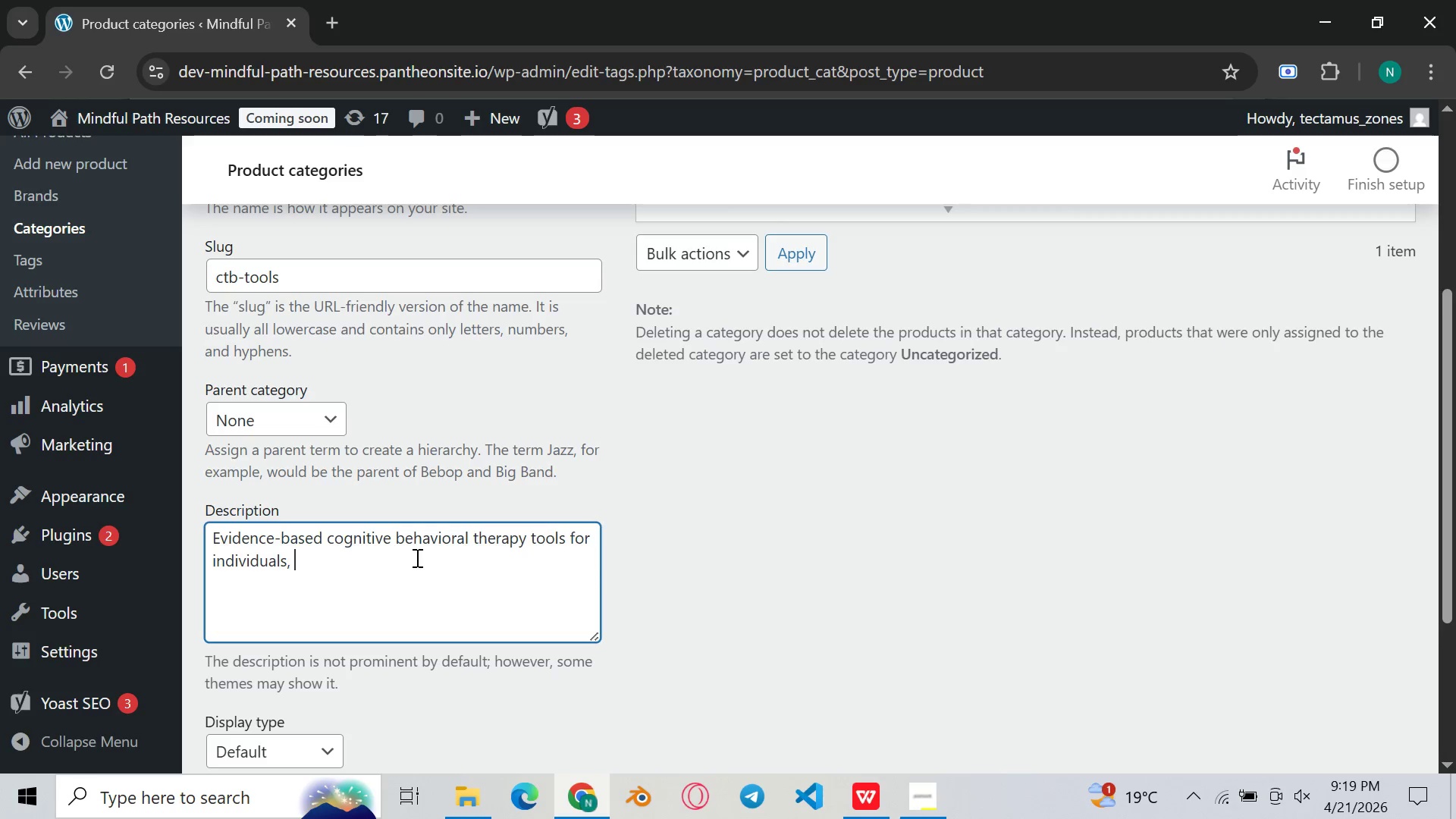 
type(therapists, and supports )
 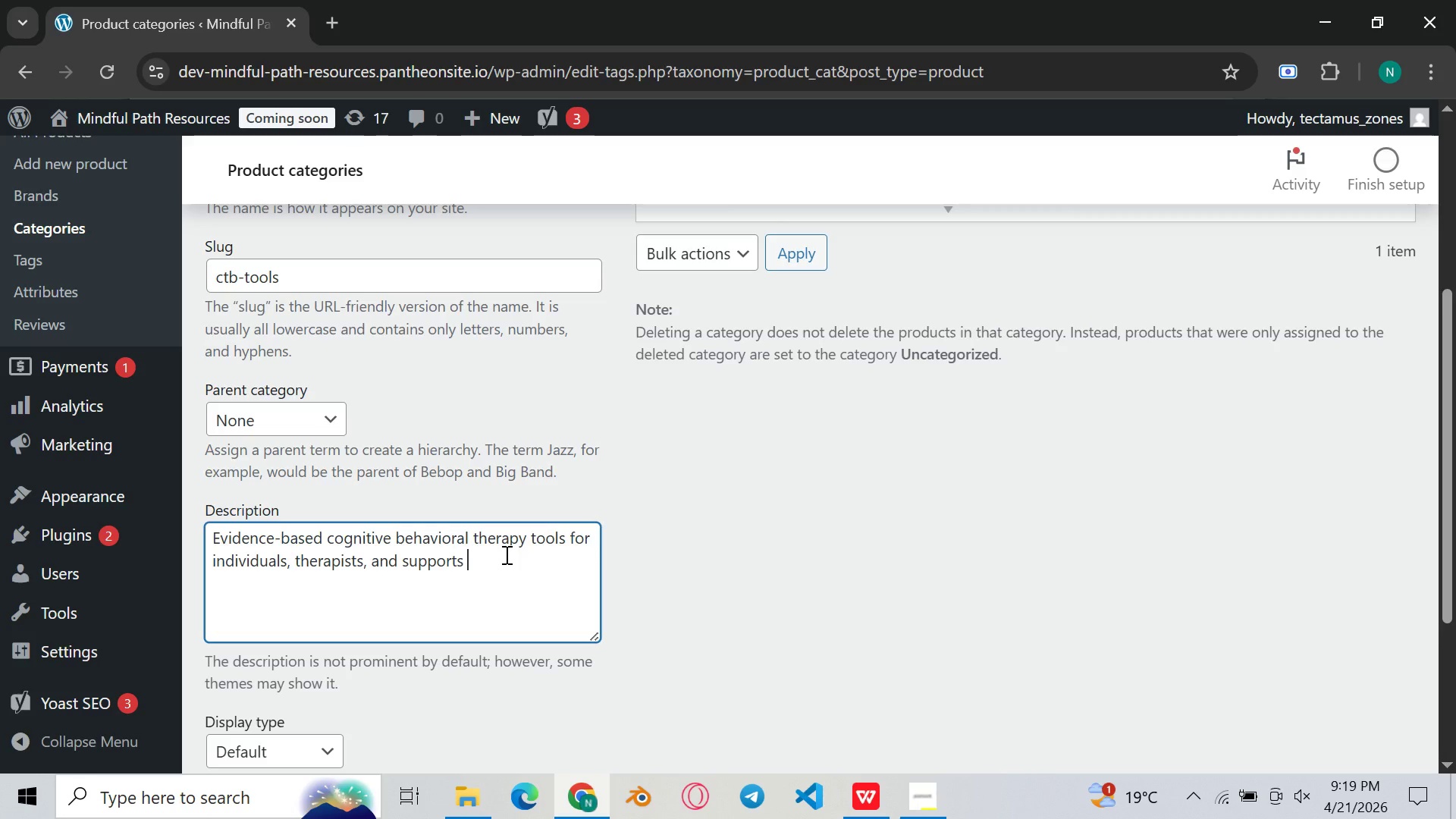 
key(Backspace)
key(Backspace)
type( roups. These downloadab;\)
key(Backspace)
key(Backspace)
type(les )
 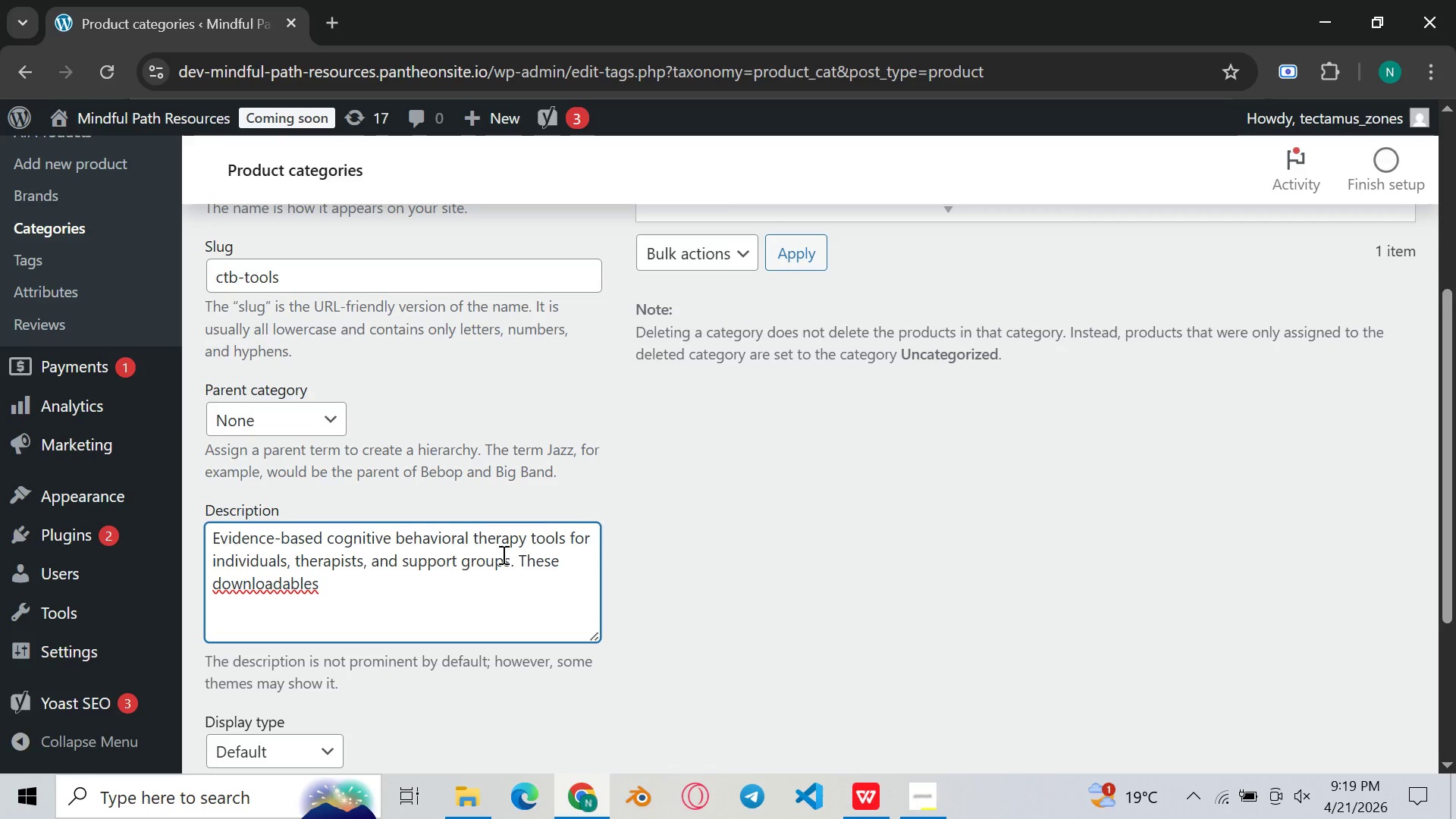 
hold_key(key=G, duration=0.33)
 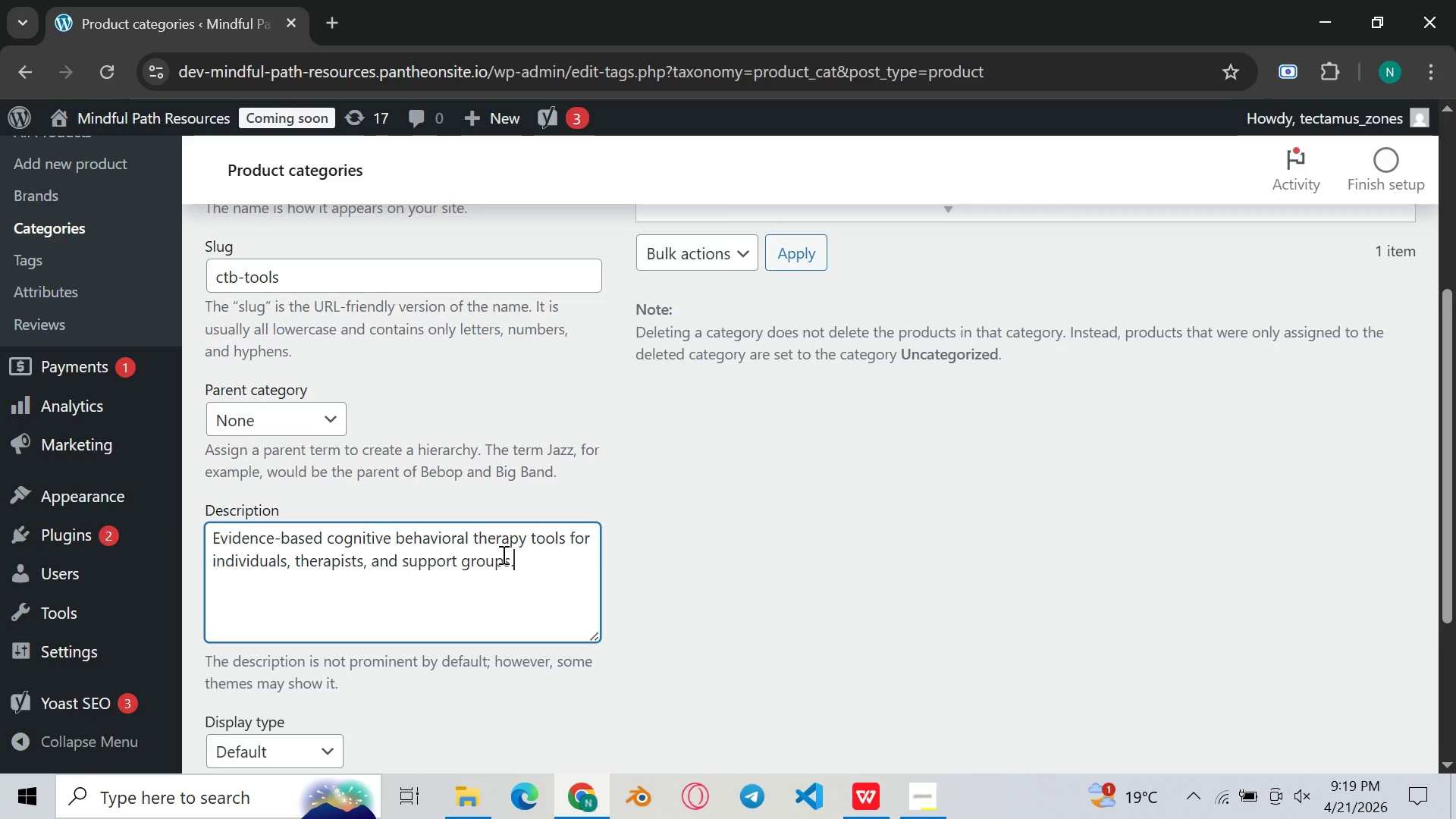 
wait(7.67)
 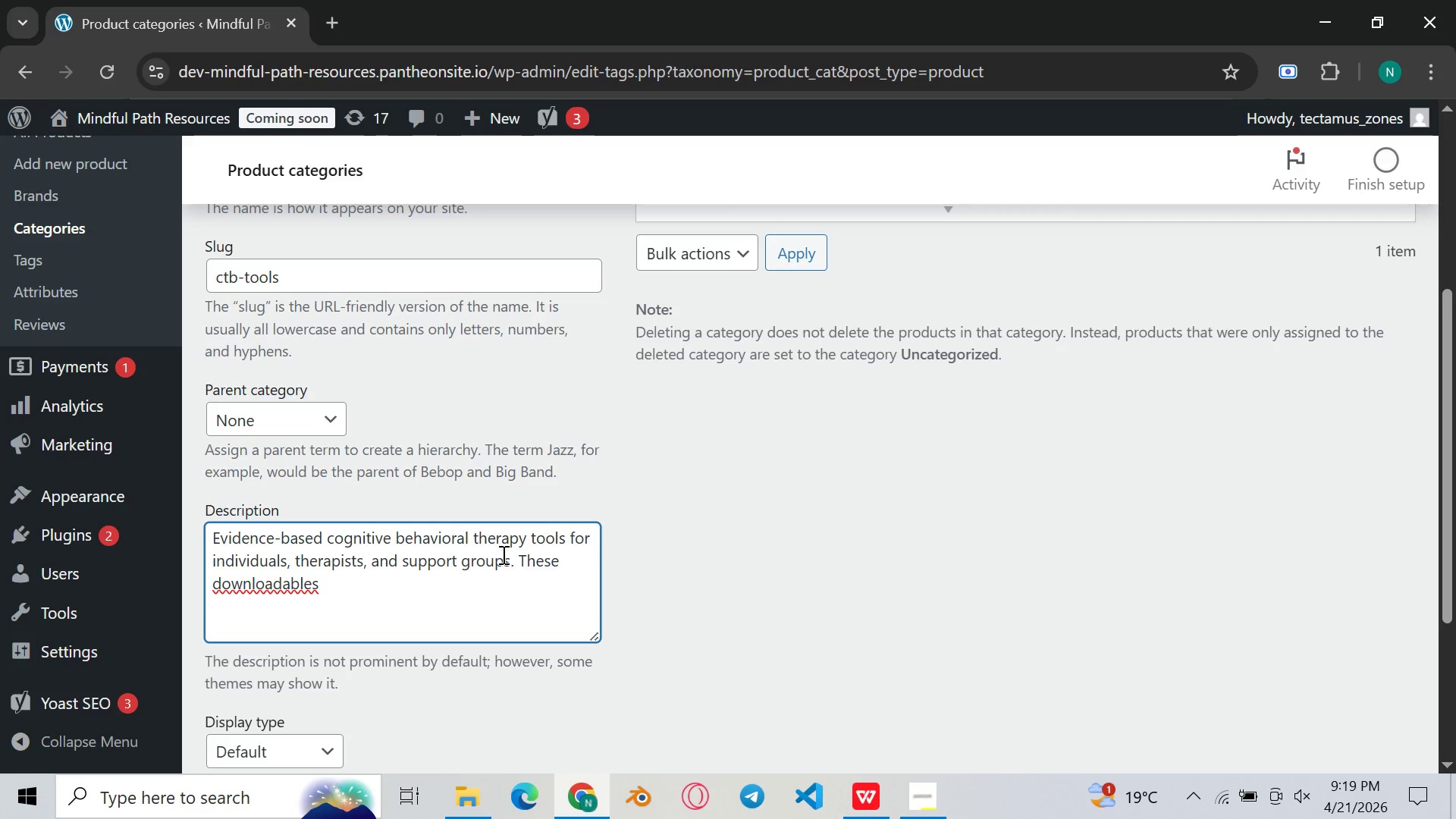 
key(Backspace)
 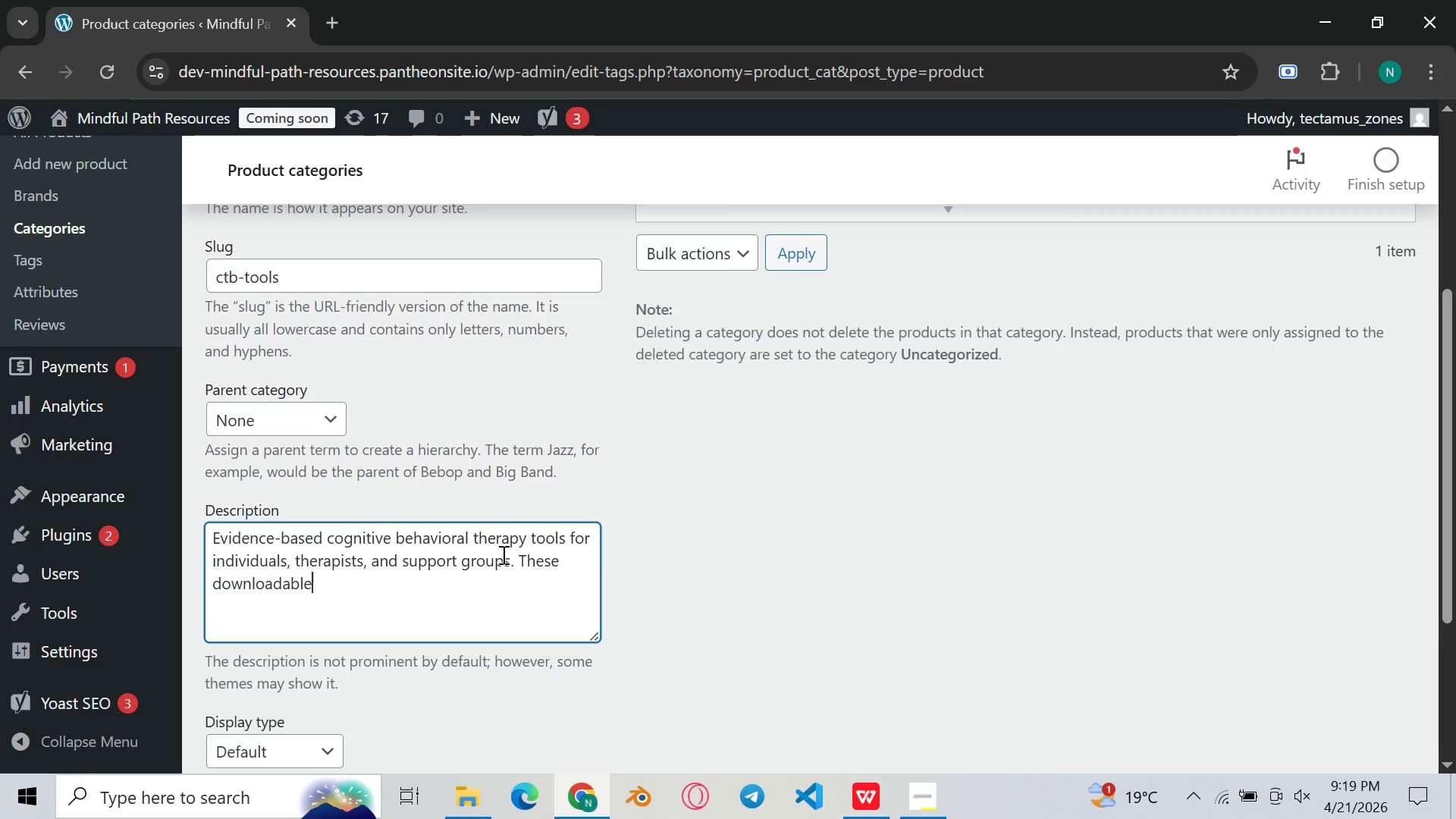 
key(Backspace)
 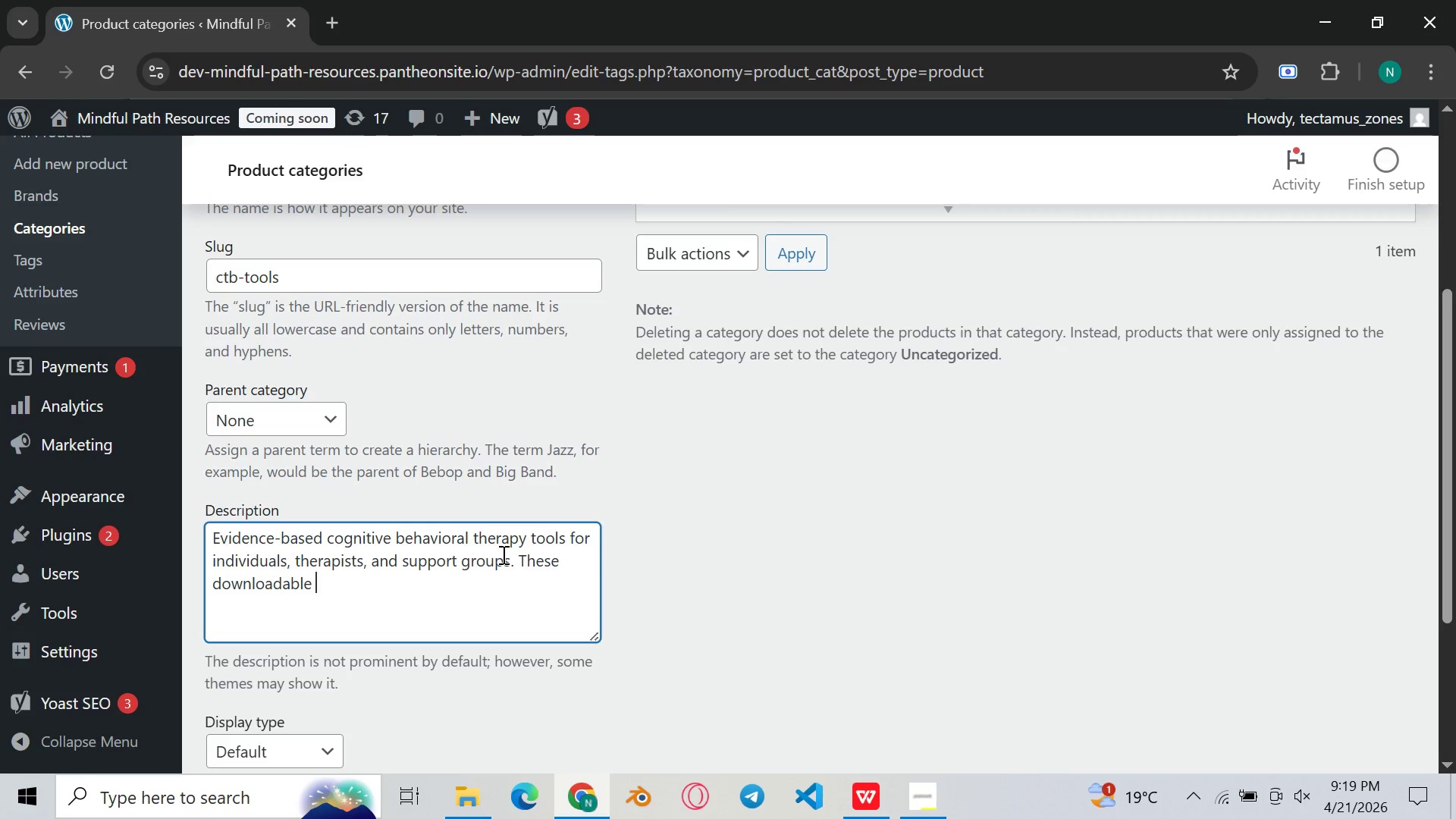 
key(Space)
 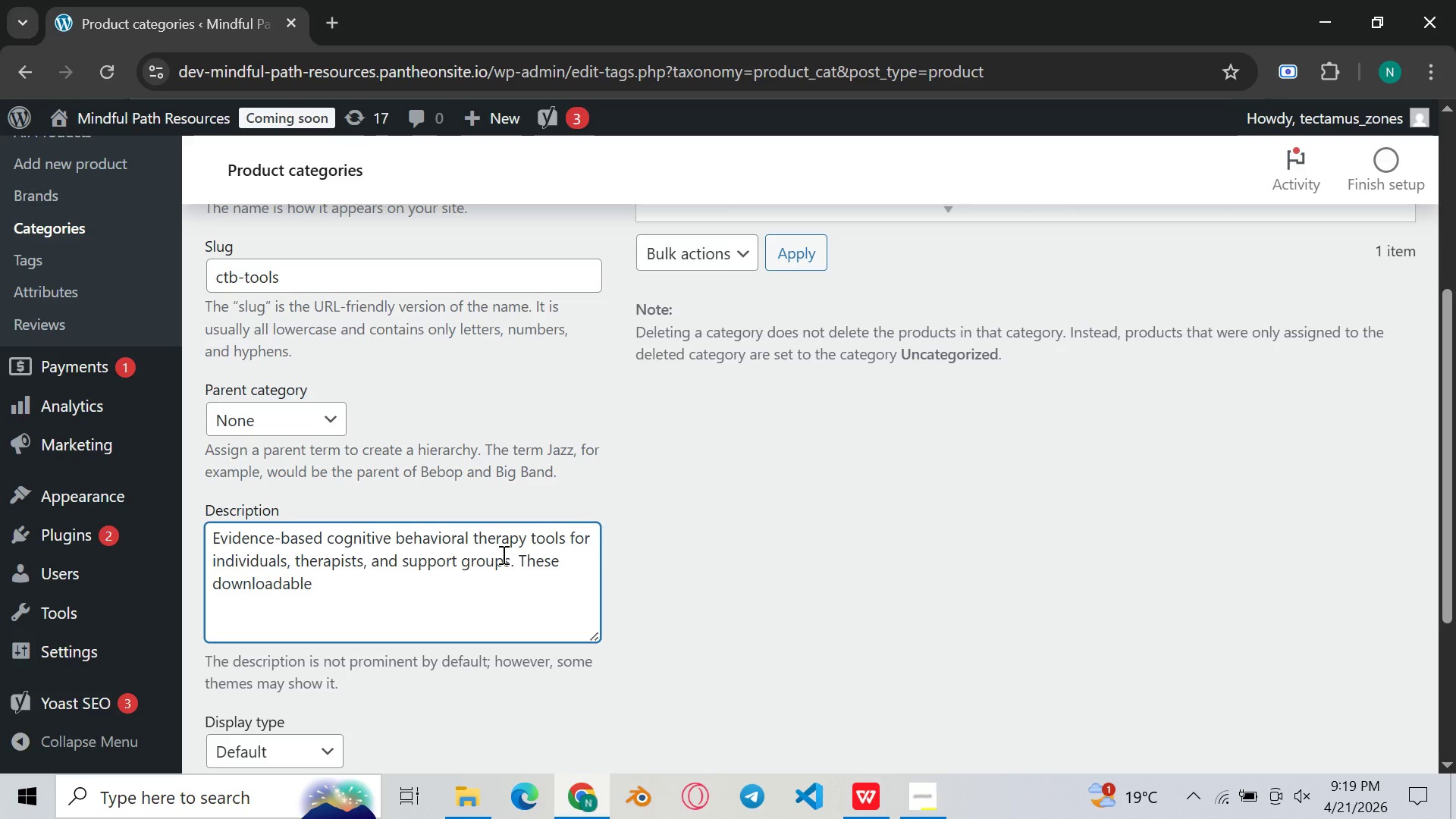 
type(workbooks guide sr)
key(Backspace)
type(tructured reflection and skill=building between therapy sessions.)
 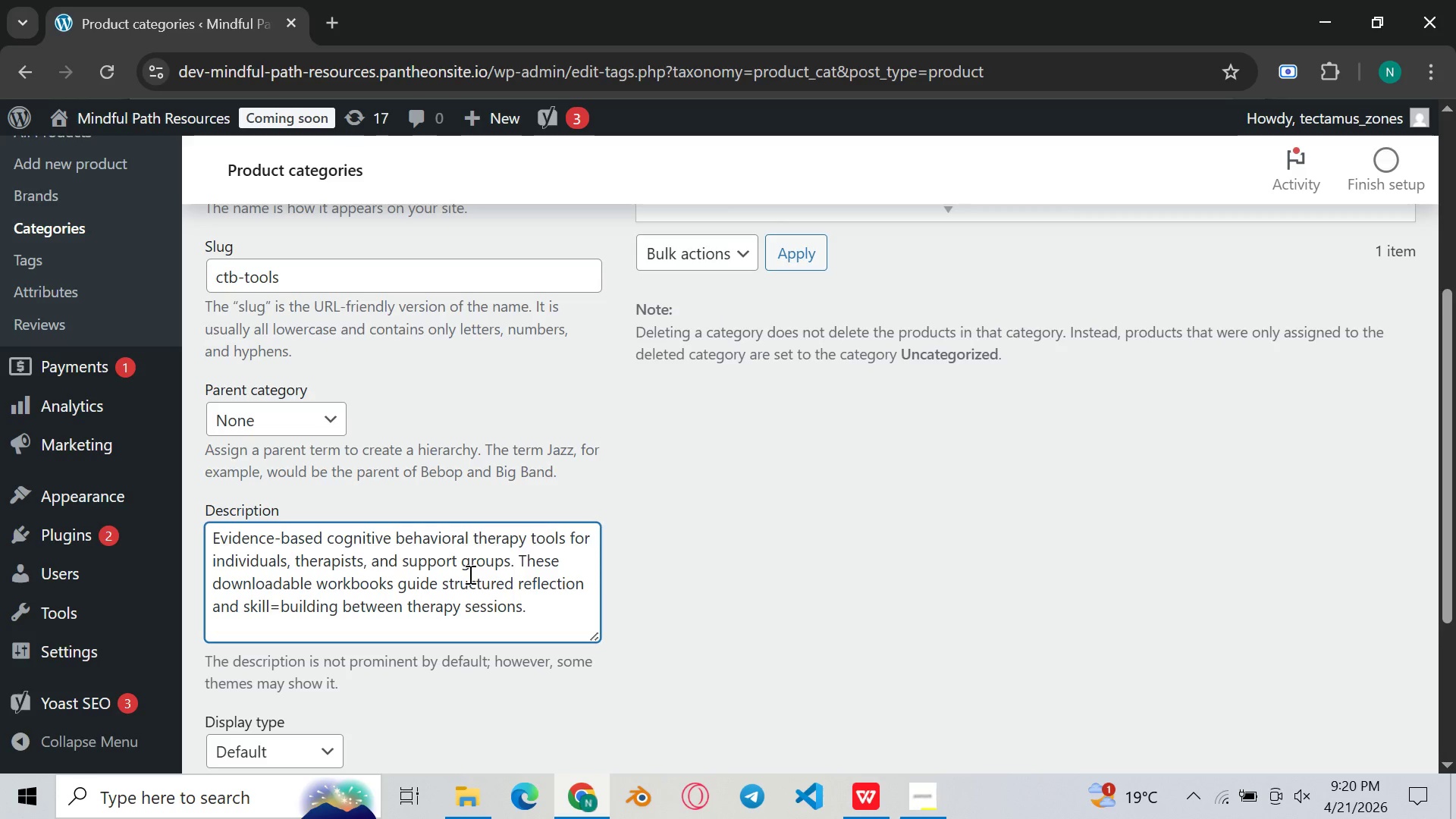 
wait(6.2)
 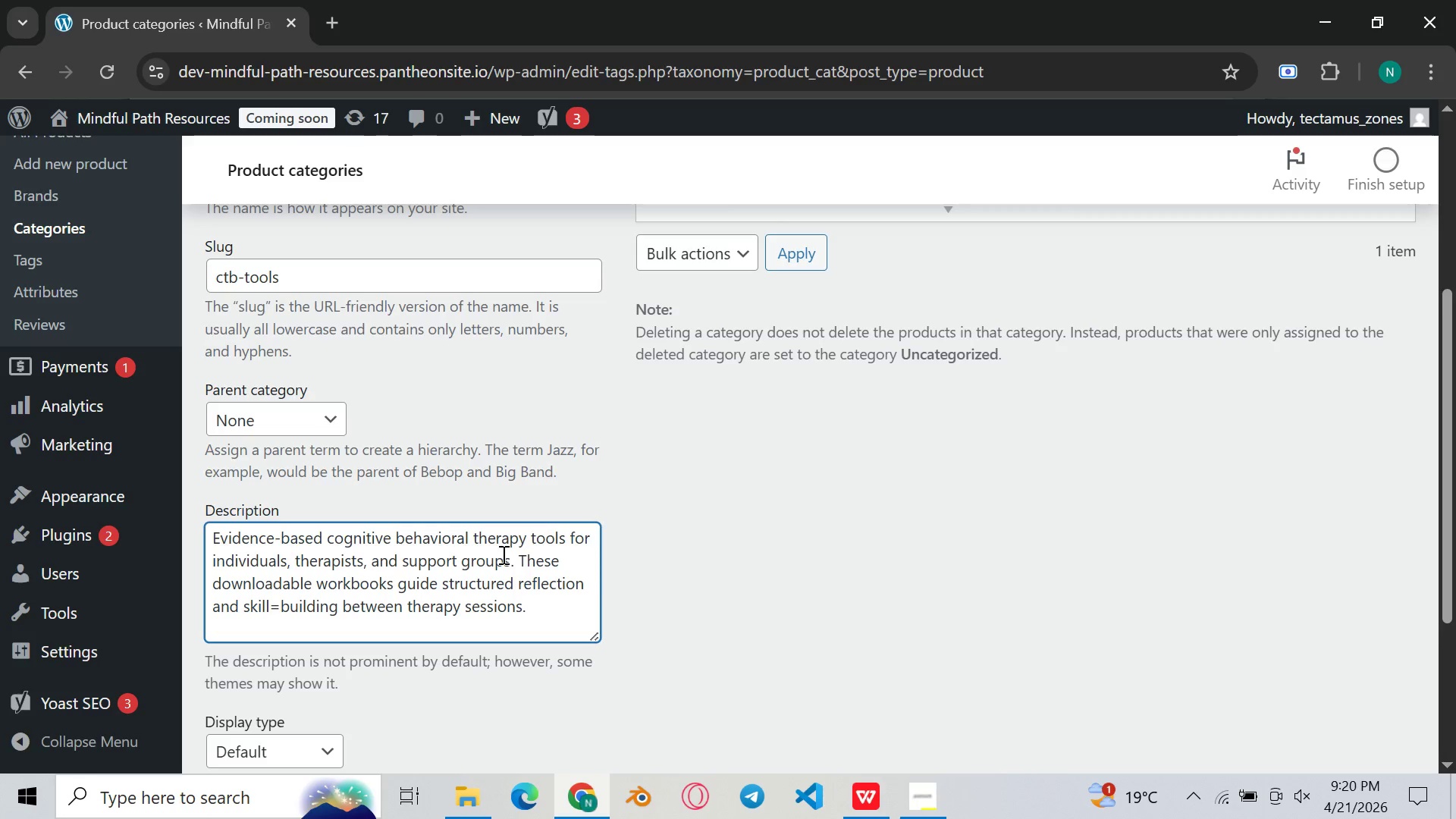 
left_click([476, 593])
 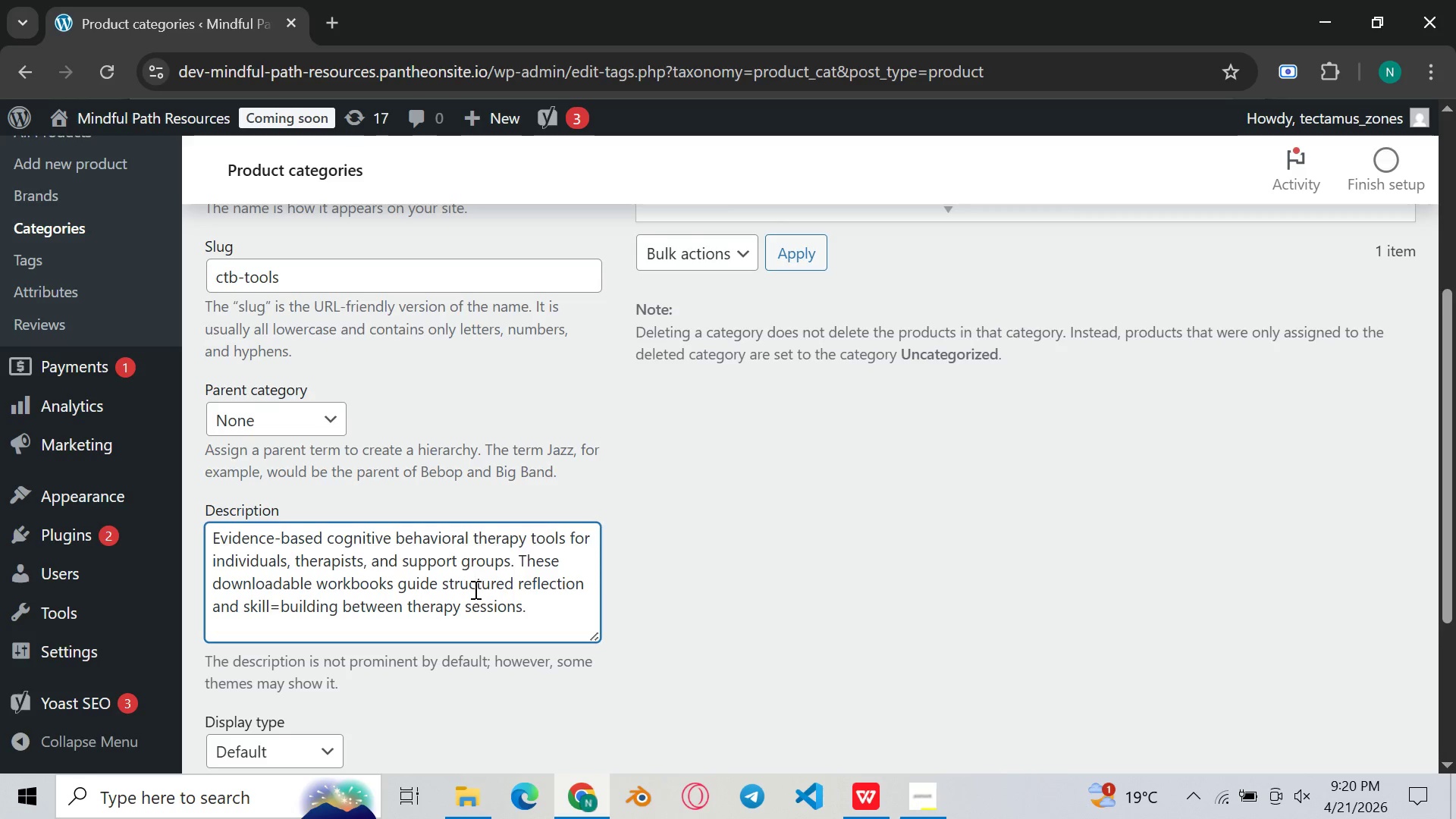 
scroll: coordinate [474, 589], scroll_direction: down, amount: 1.0
 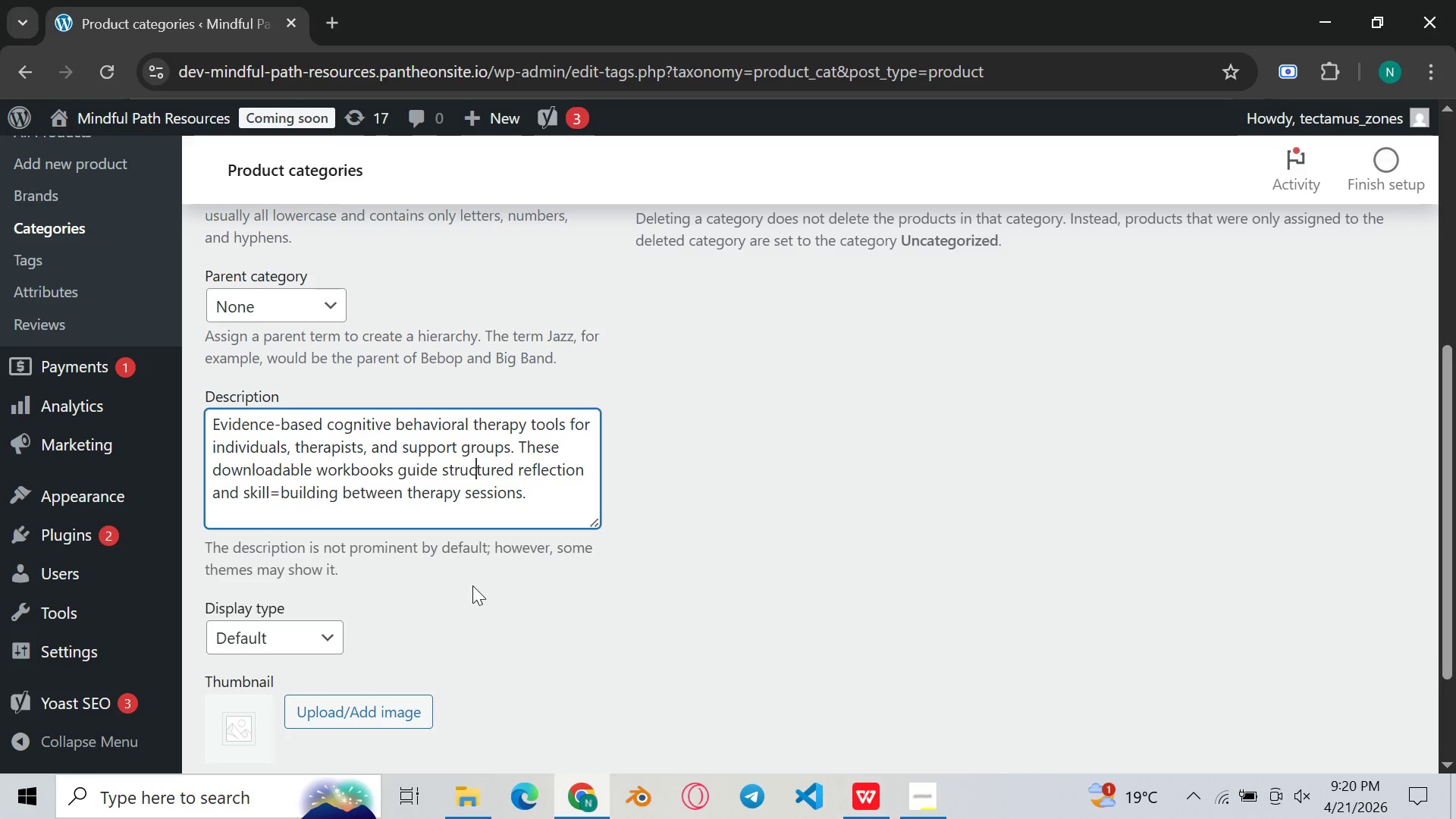 
wait(5.53)
 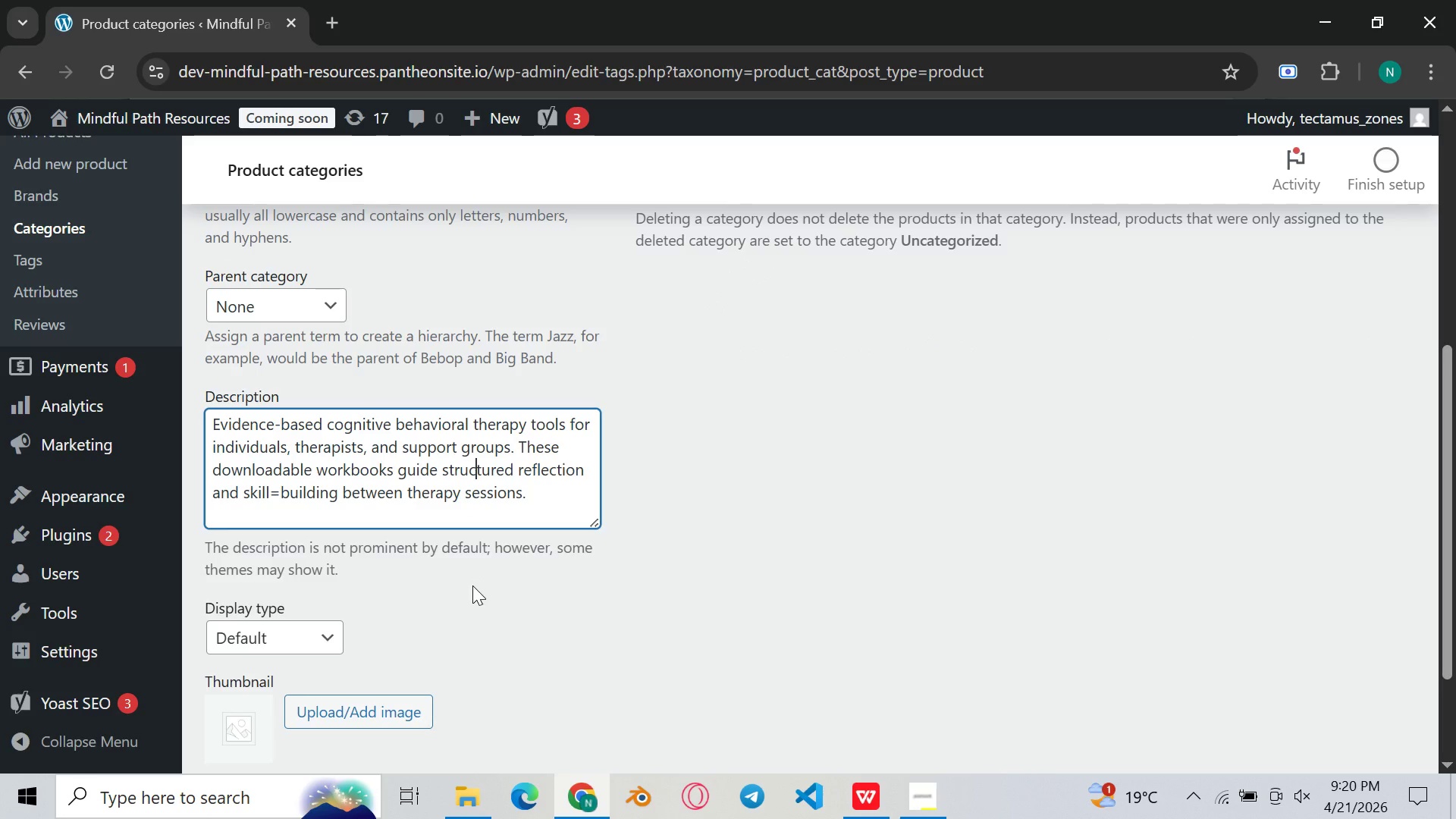 
scroll: coordinate [500, 612], scroll_direction: down, amount: 2.0
 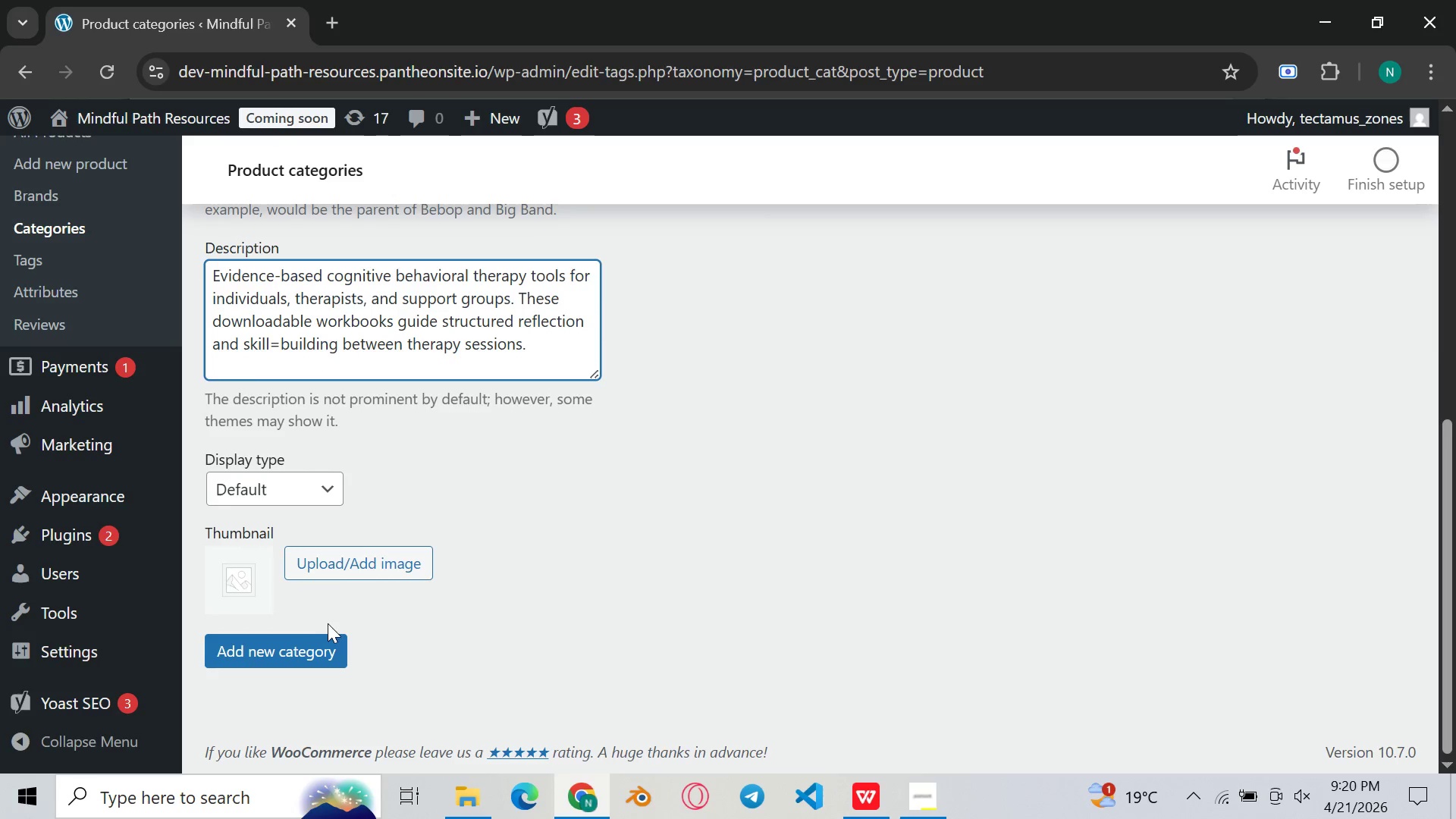 
left_click([306, 653])
 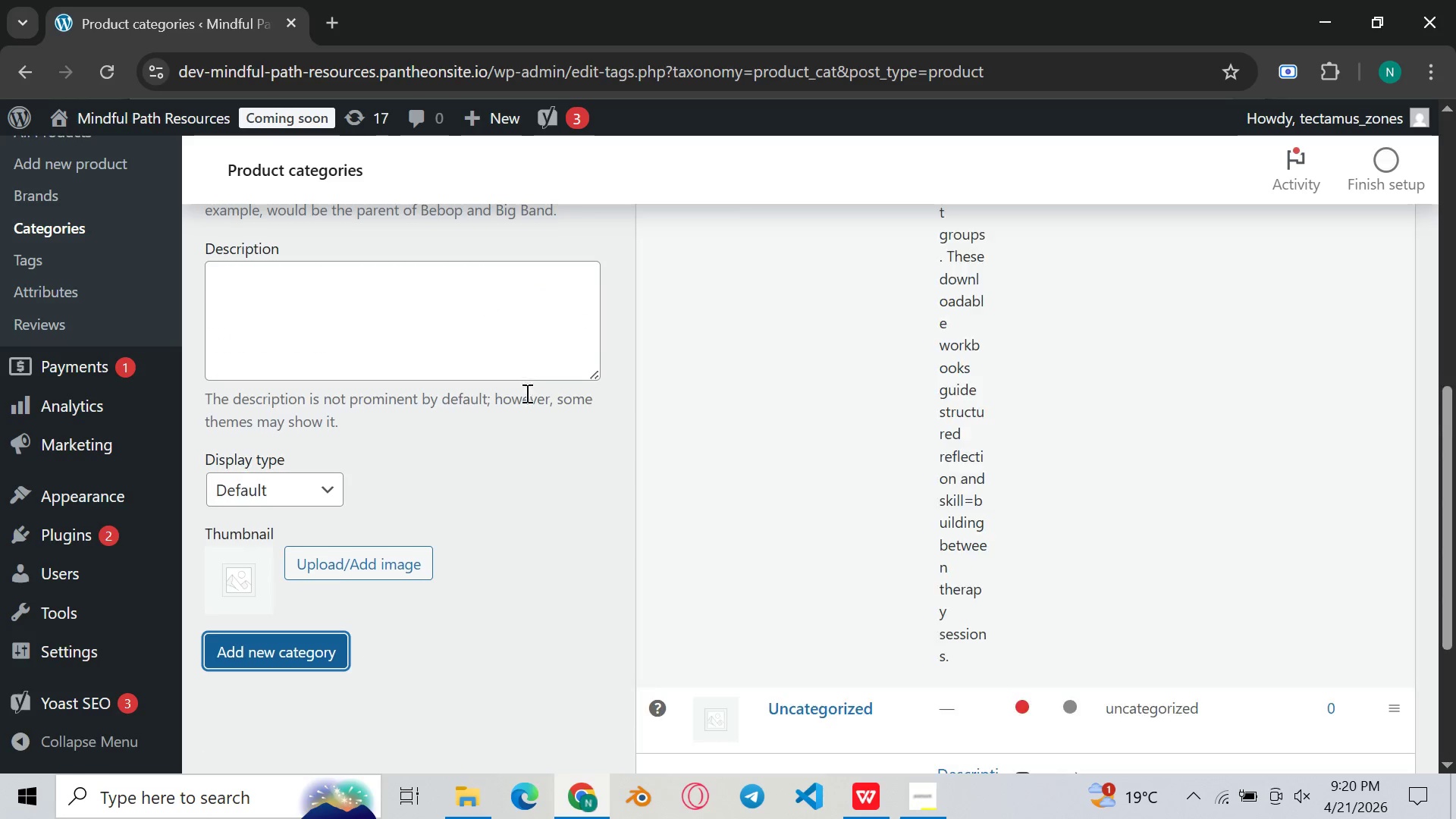 
scroll: coordinate [564, 431], scroll_direction: up, amount: 6.0
 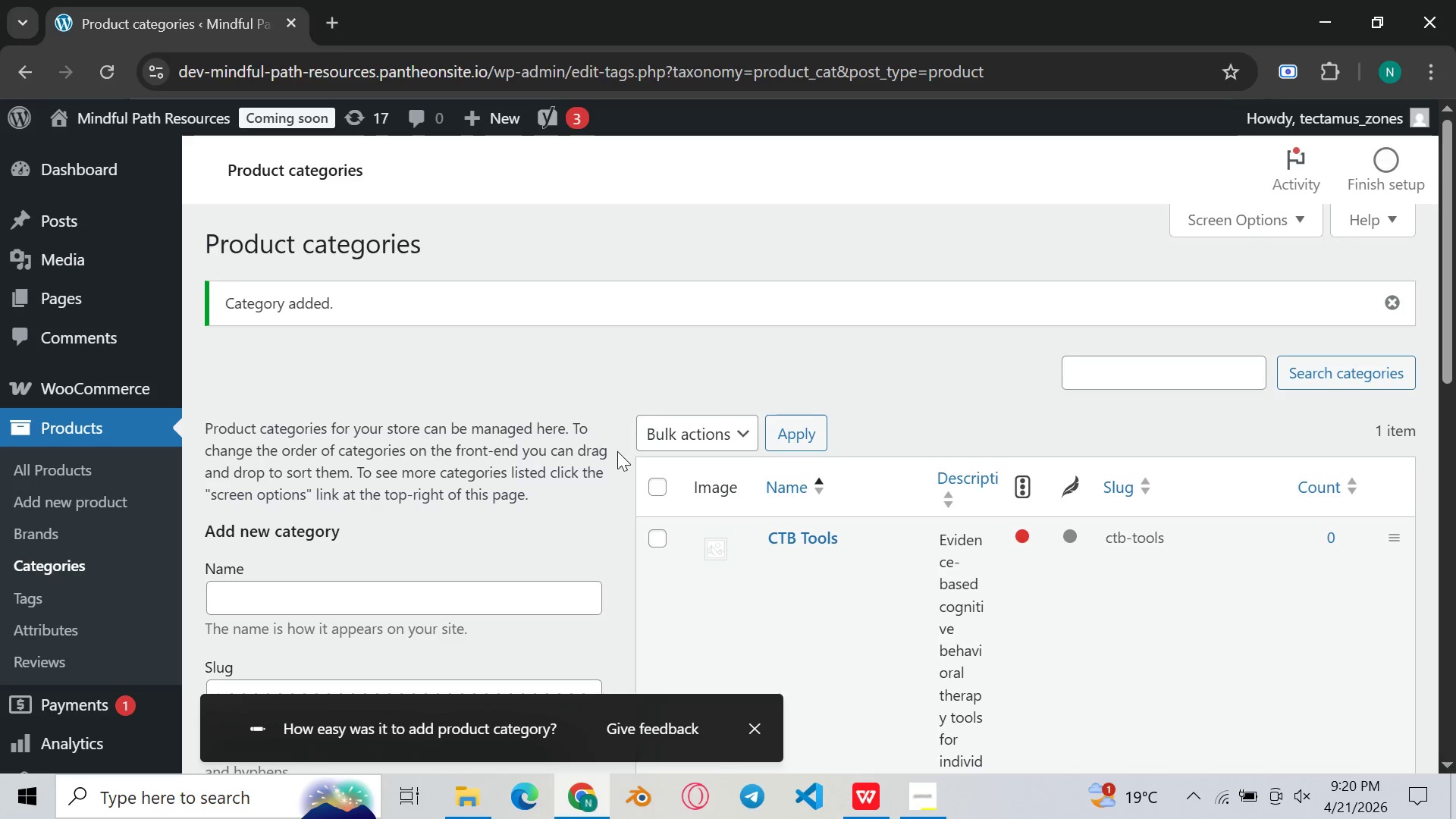 
scroll: coordinate [65, 420], scroll_direction: down, amount: 10.0
 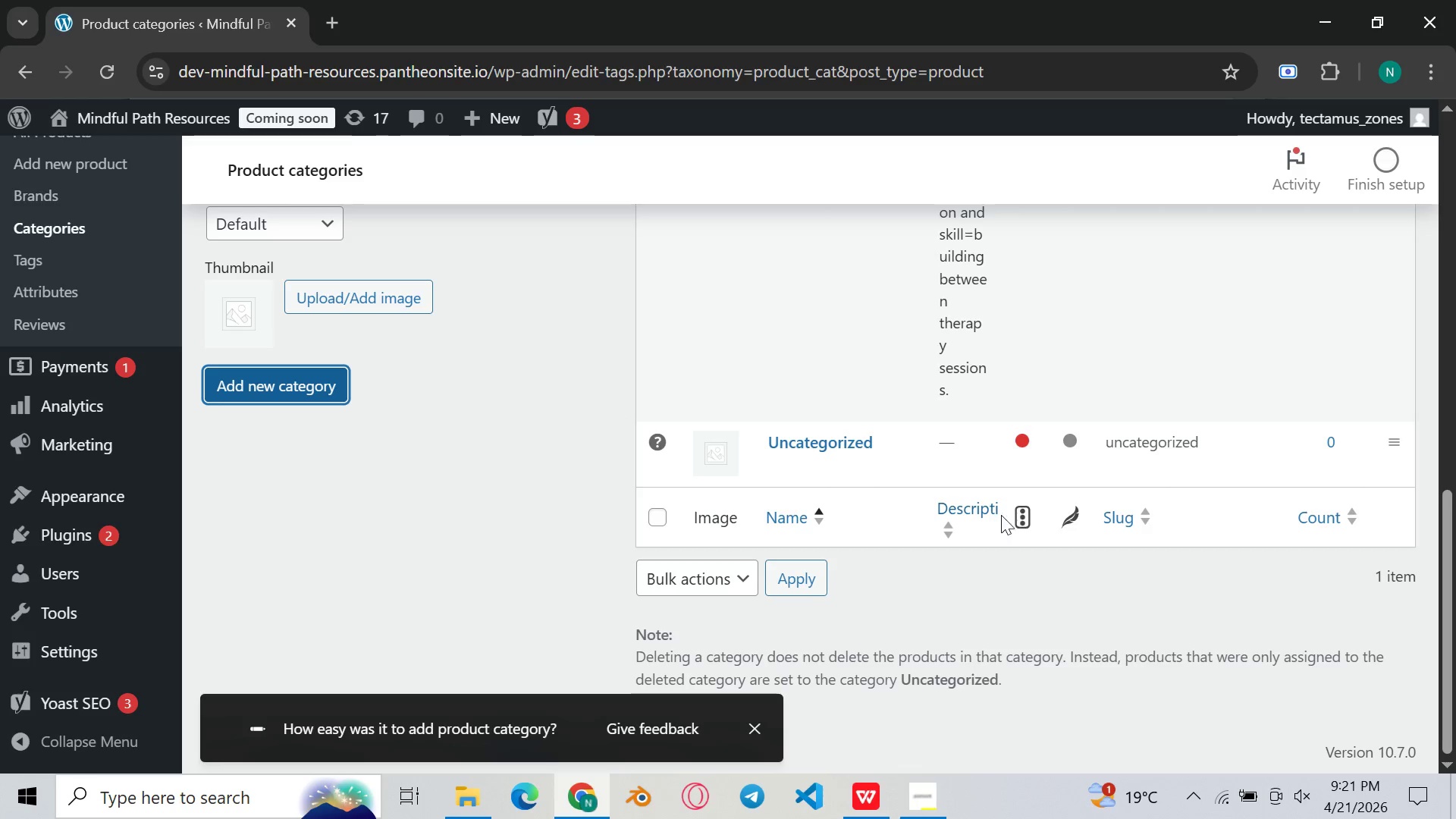 
left_click([1021, 526])
 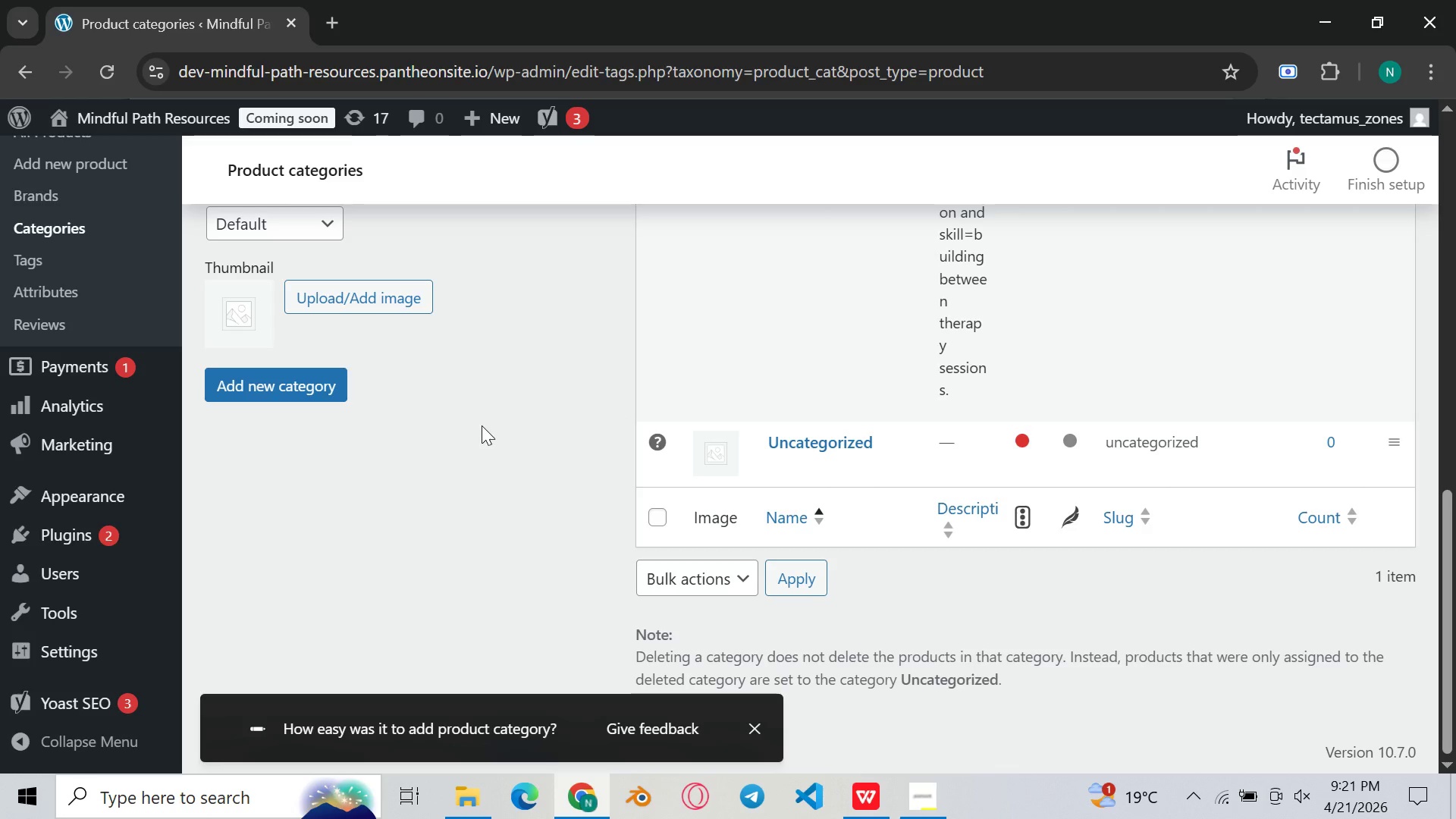 
left_click([482, 425])
 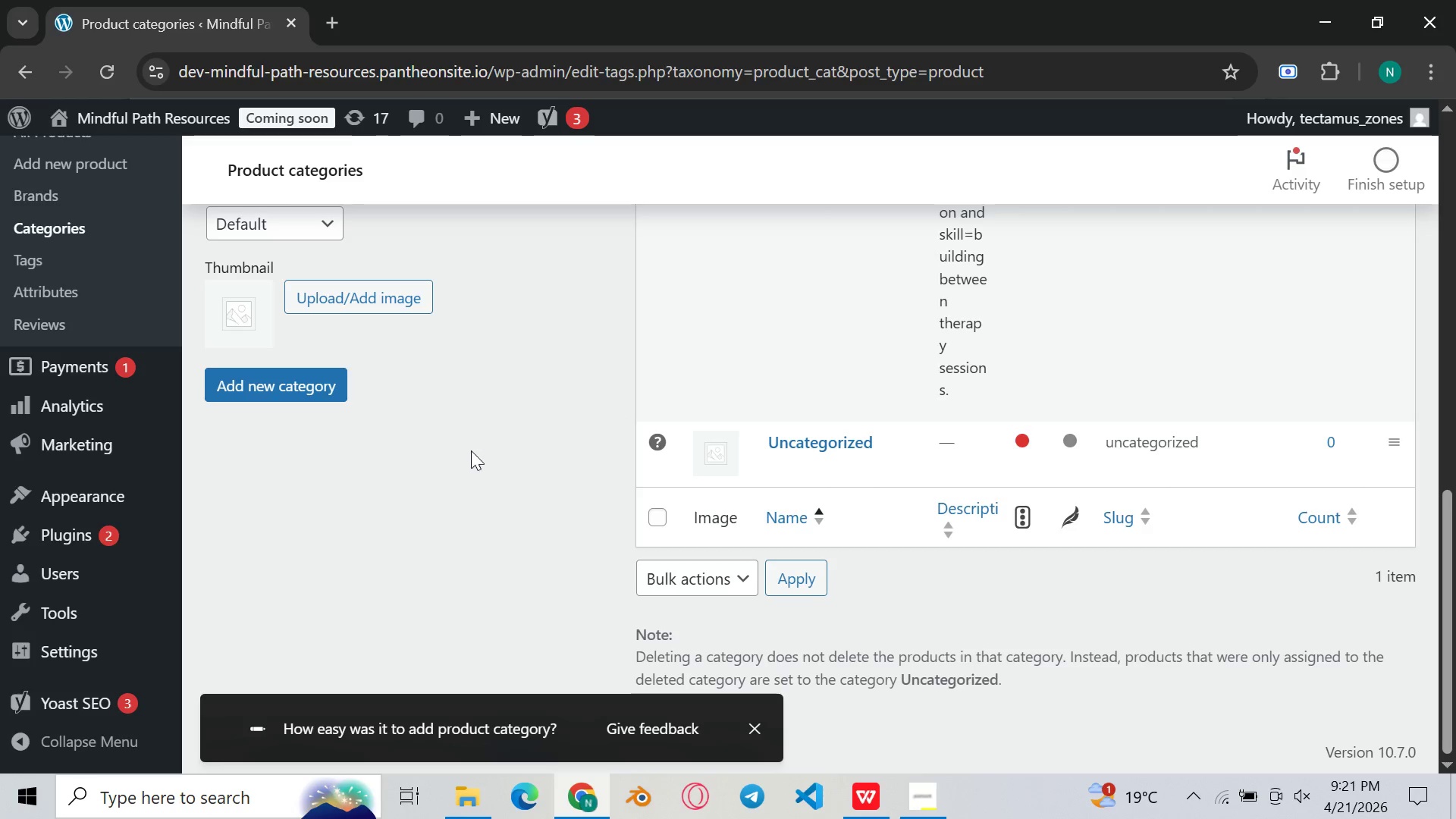 
scroll: coordinate [326, 411], scroll_direction: up, amount: 8.0
 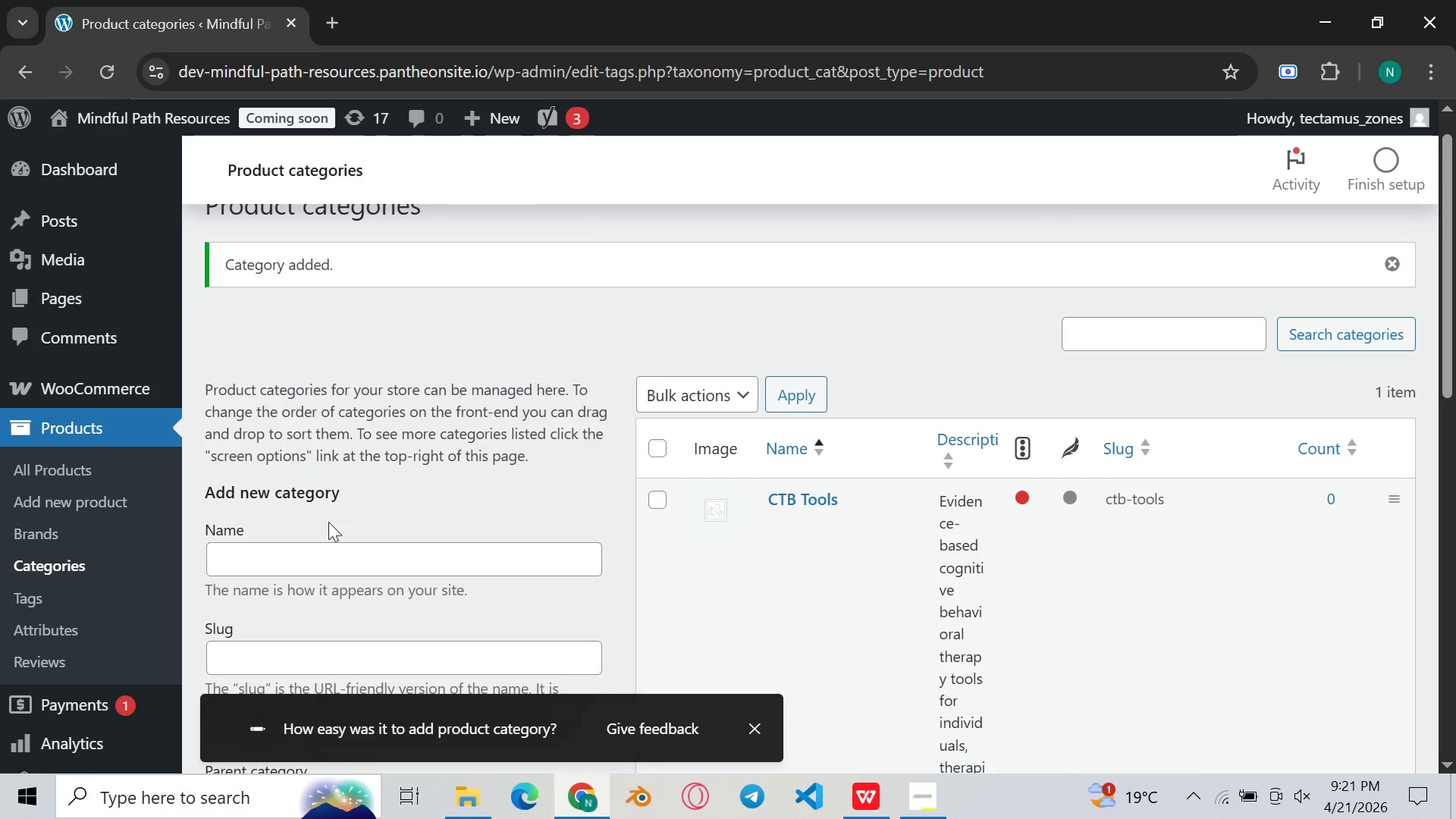 
left_click([333, 539])
 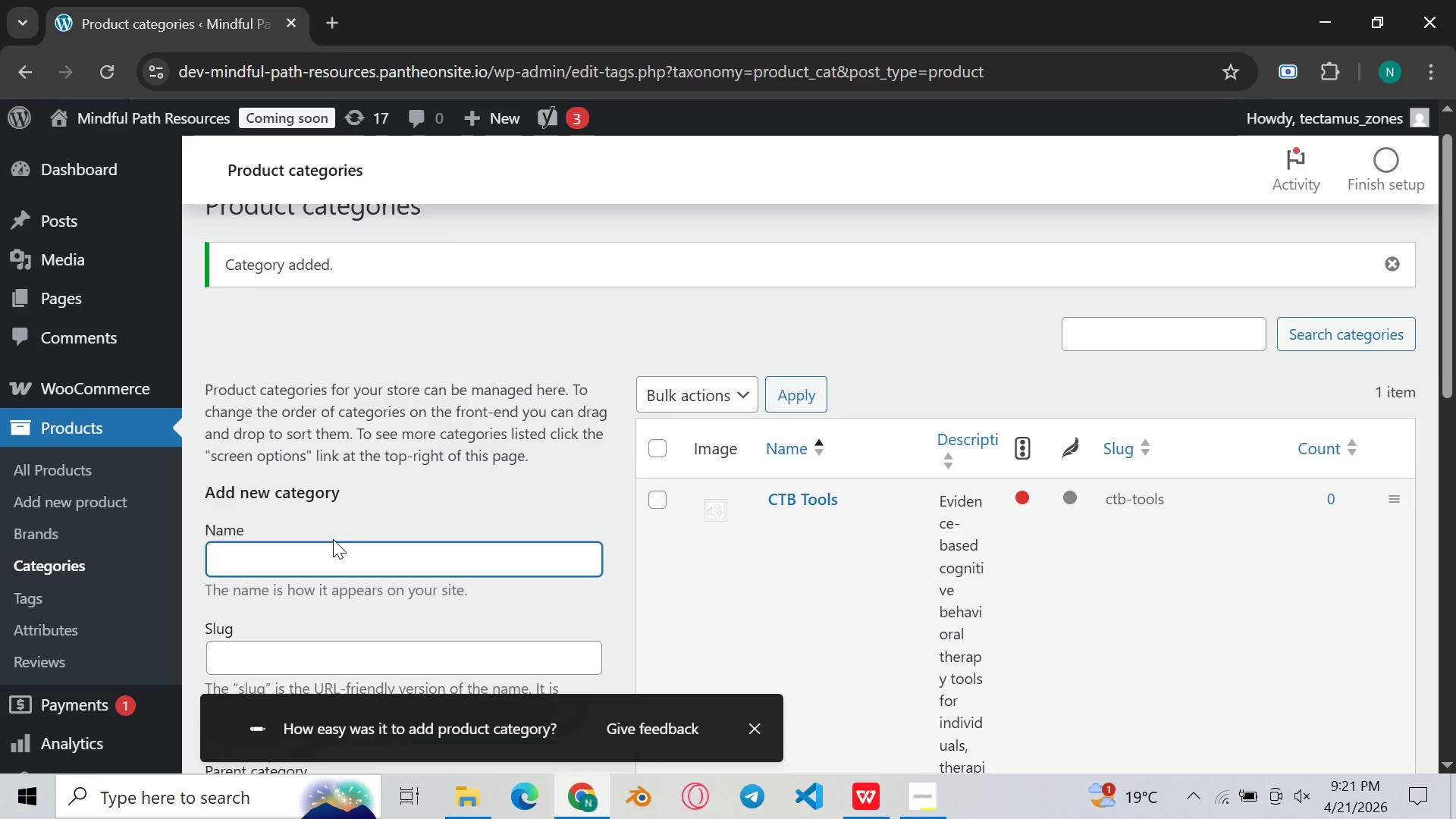 
scroll: coordinate [333, 539], scroll_direction: down, amount: 1.0
 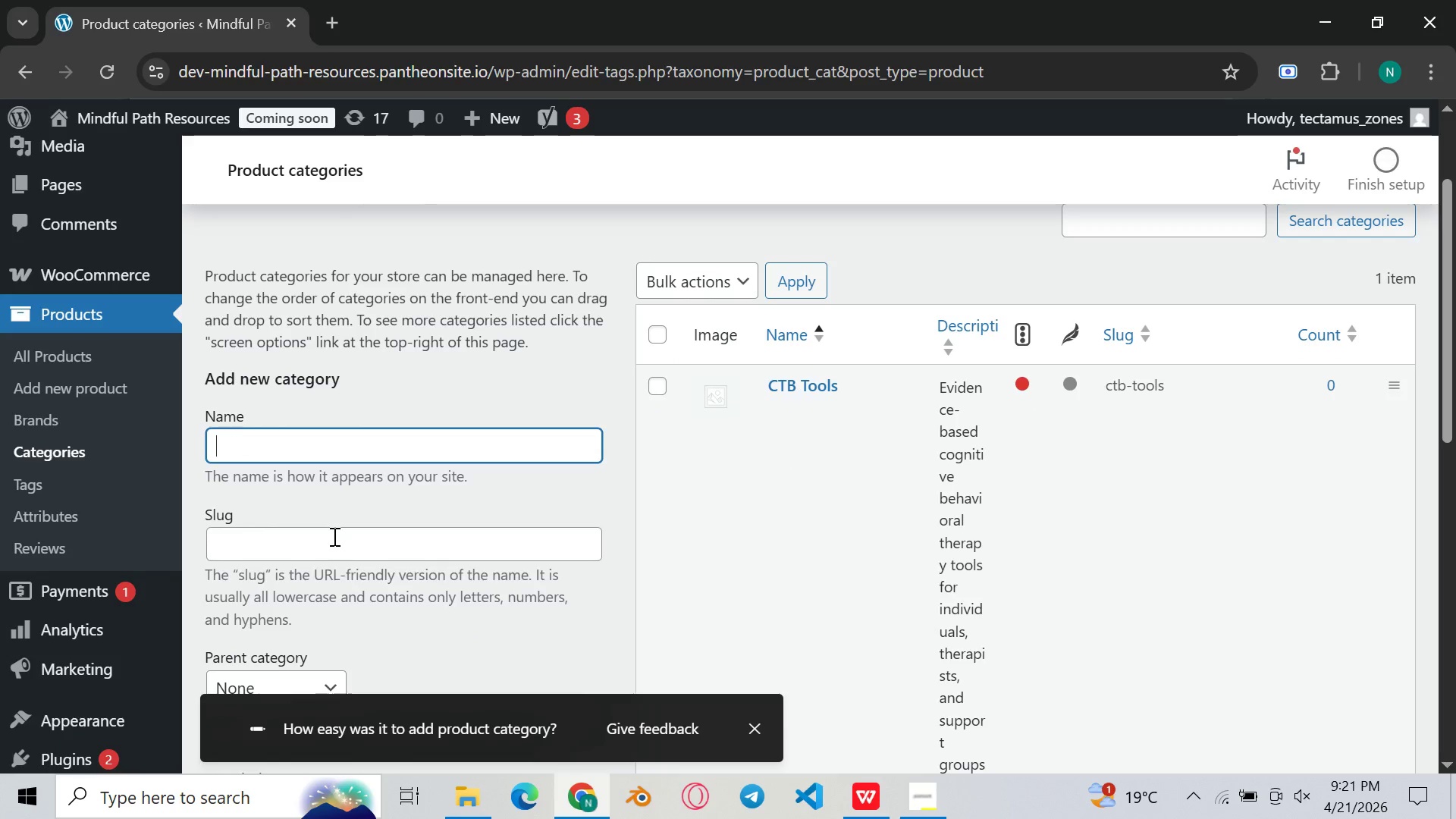 
type(Minf)
key(Backspace)
type(dfulness Guides)
 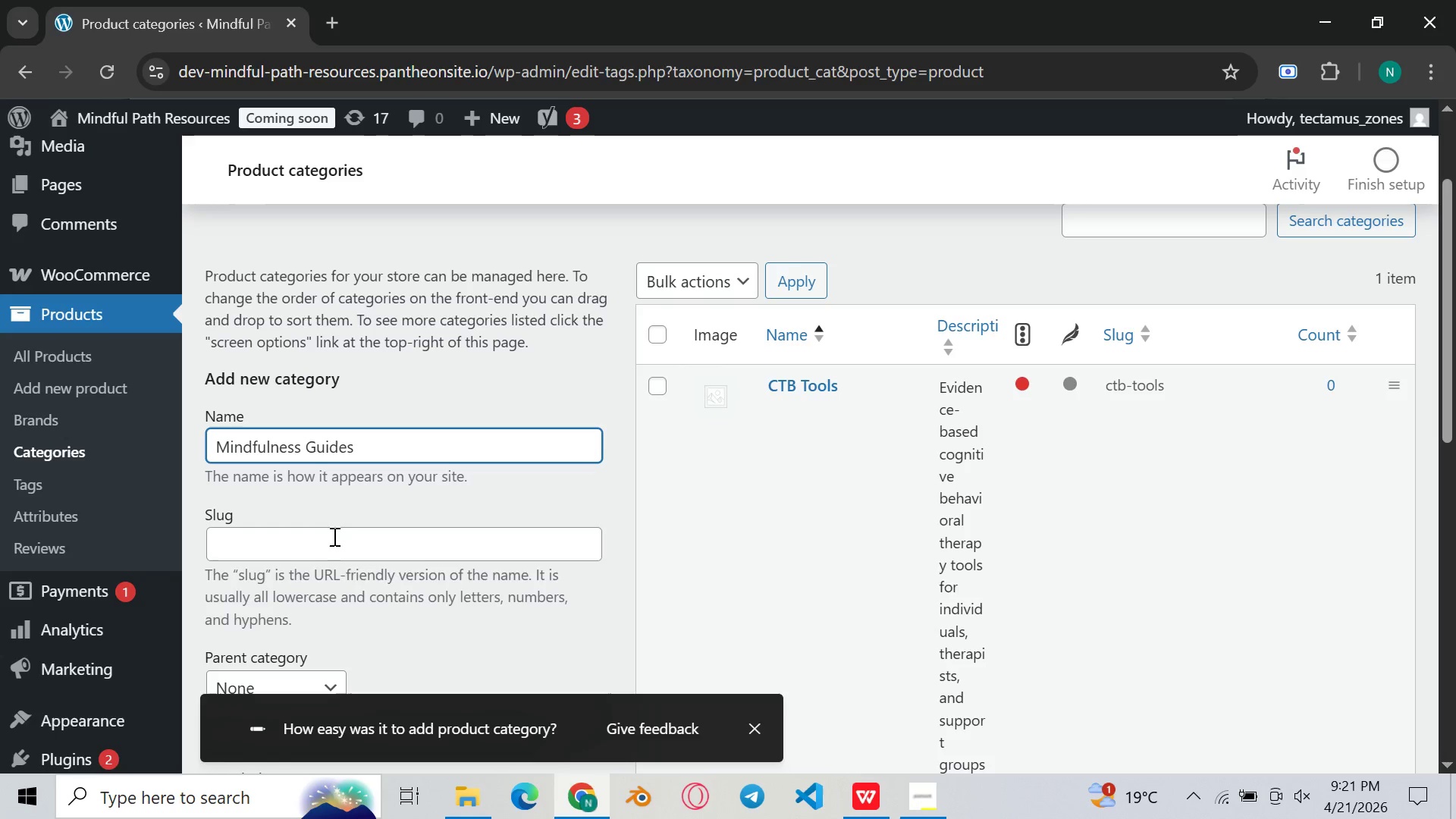 
left_click([333, 536])
 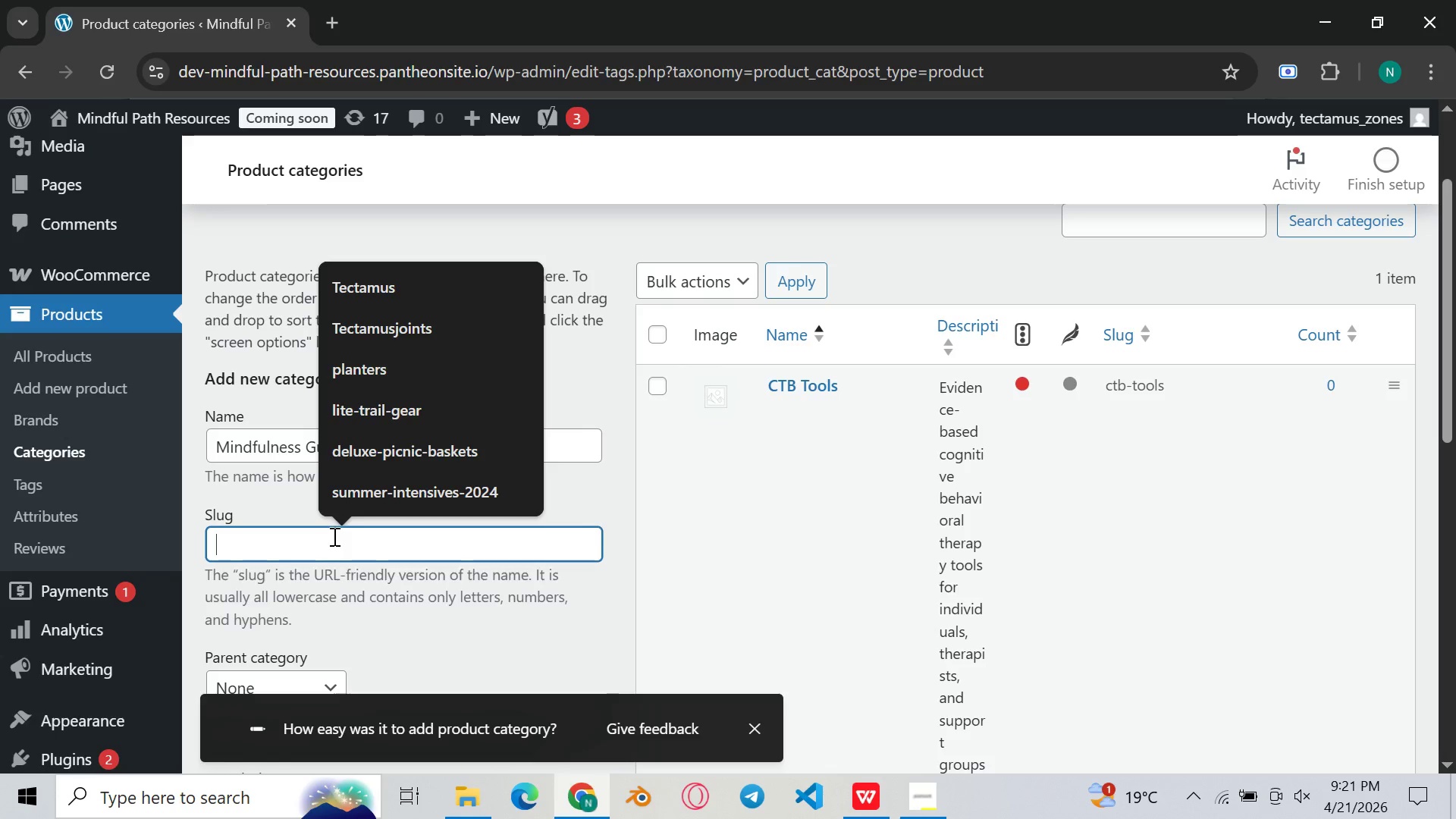 
type(mindfuk)
key(Backspace)
type(lness-guides)
 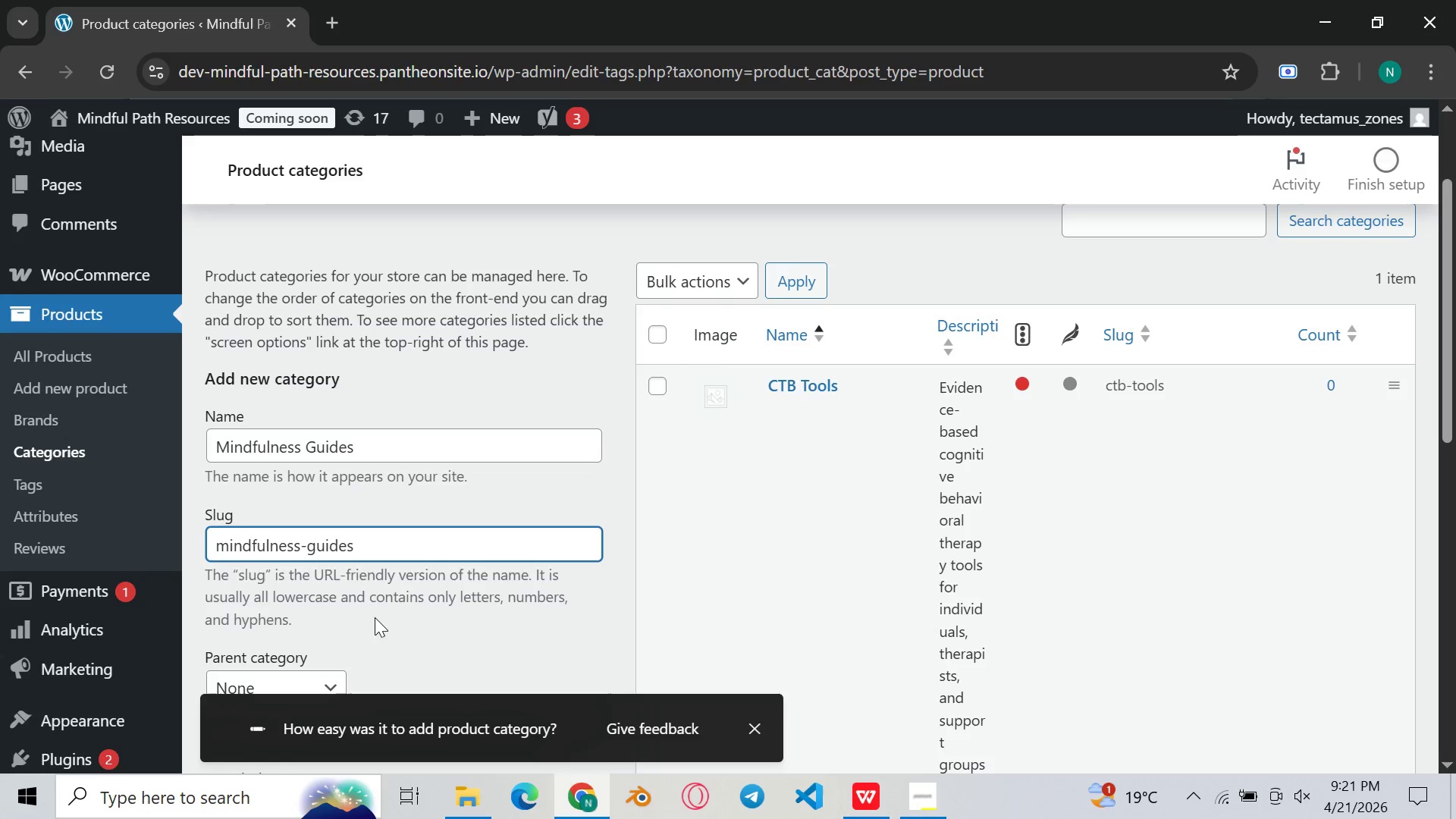 
scroll: coordinate [386, 563], scroll_direction: down, amount: 4.0
 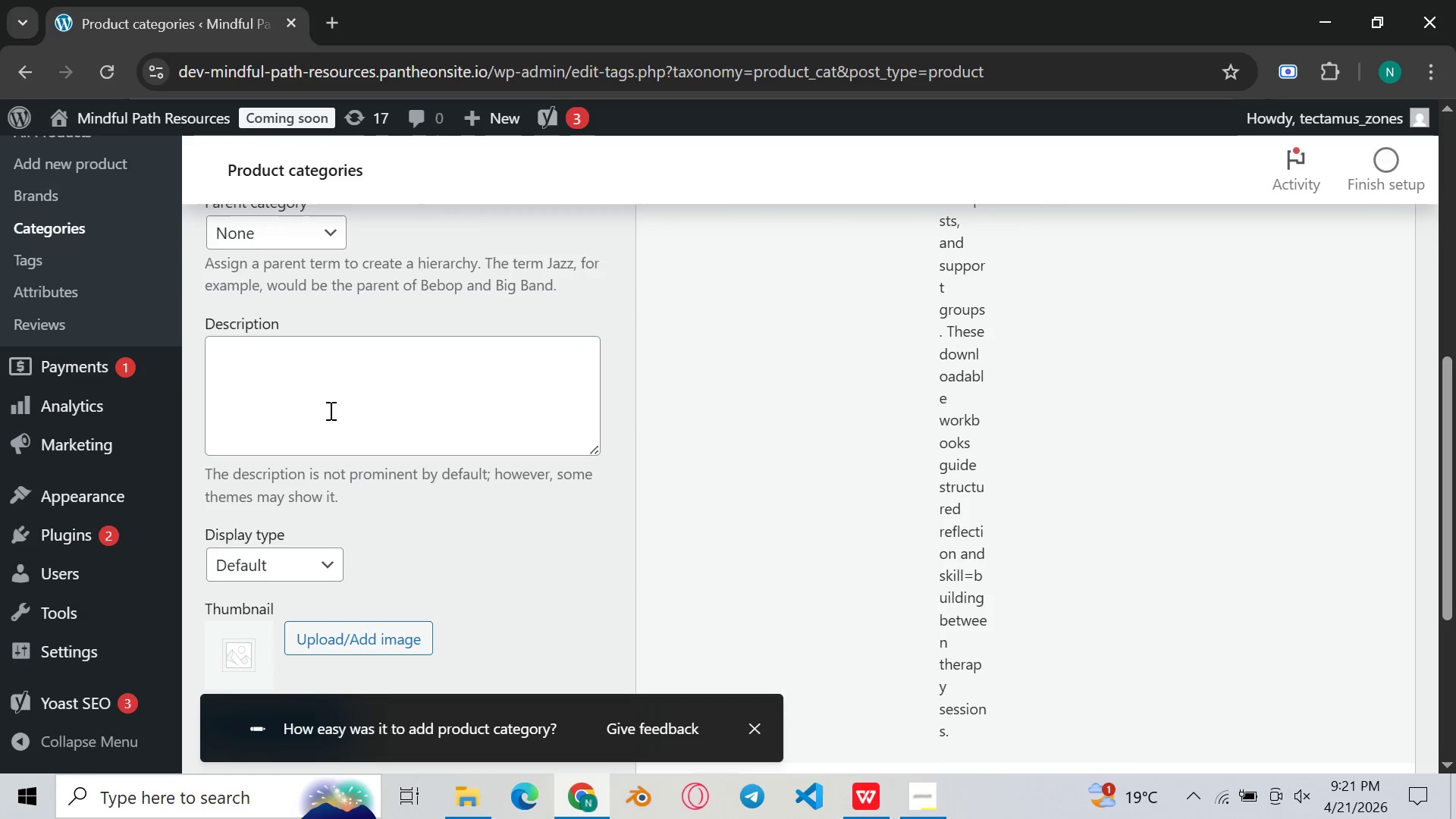 
left_click([332, 377])
 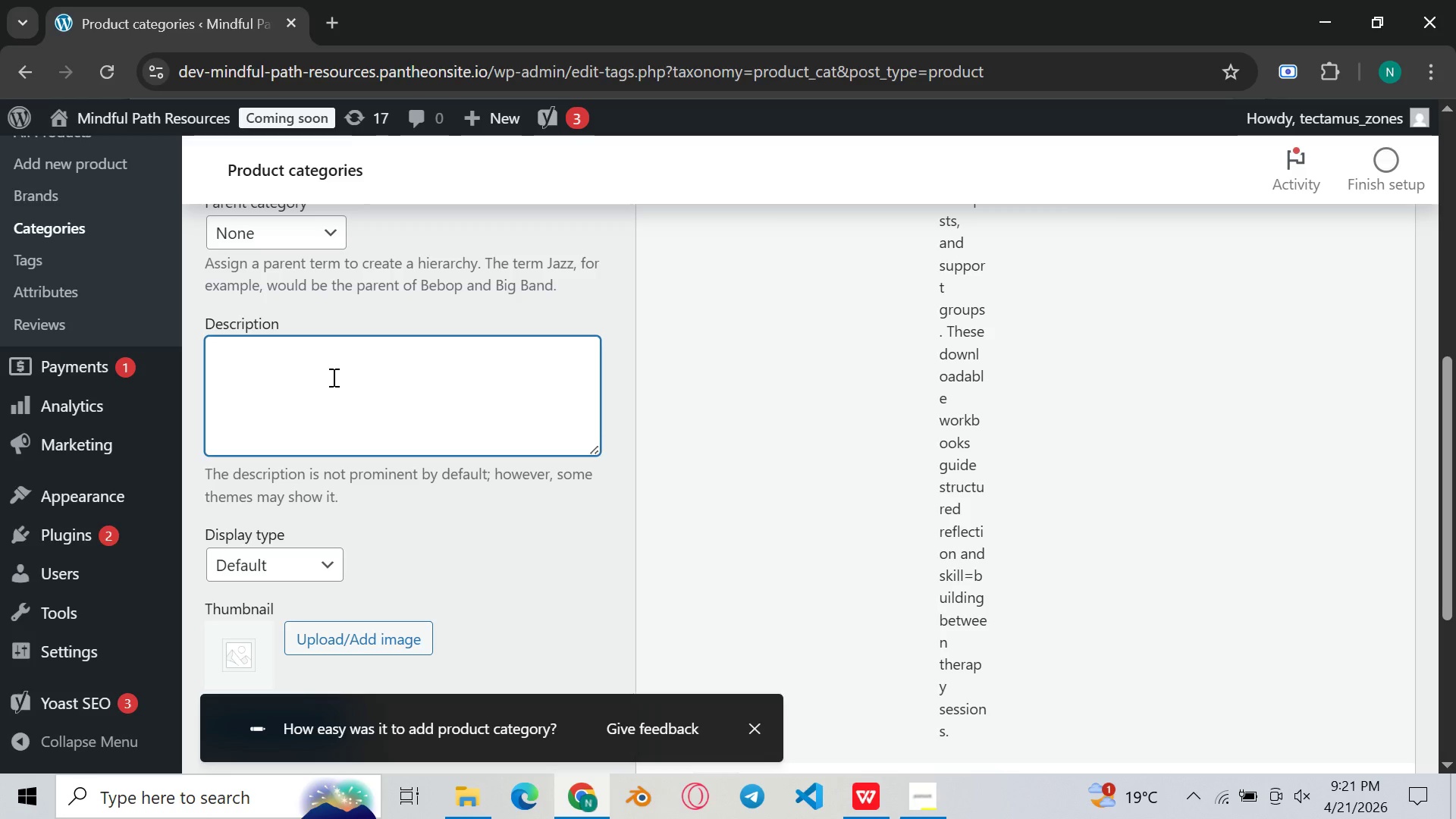 
wait(9.83)
 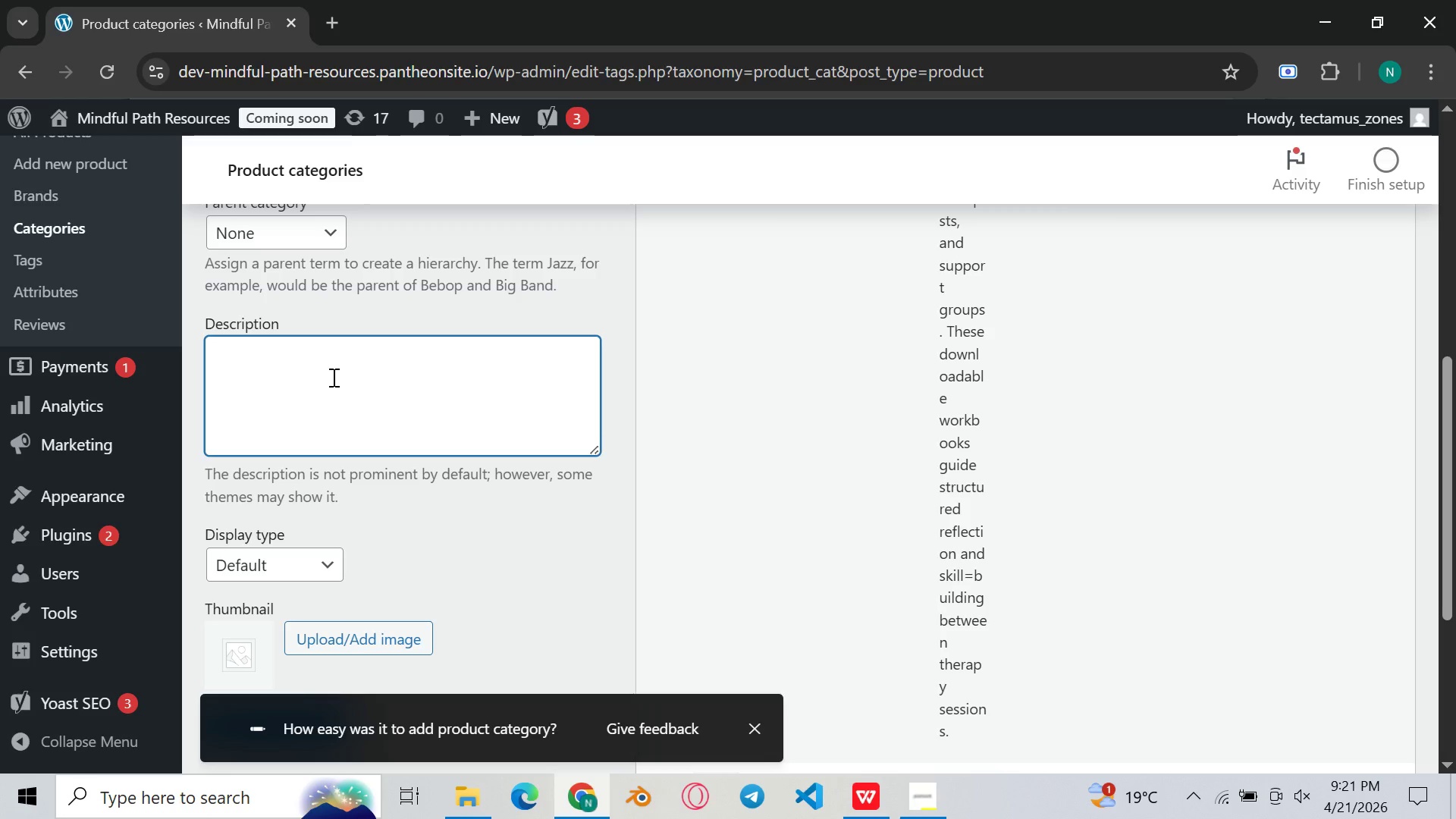 
scroll: coordinate [331, 377], scroll_direction: up, amount: 3.0
 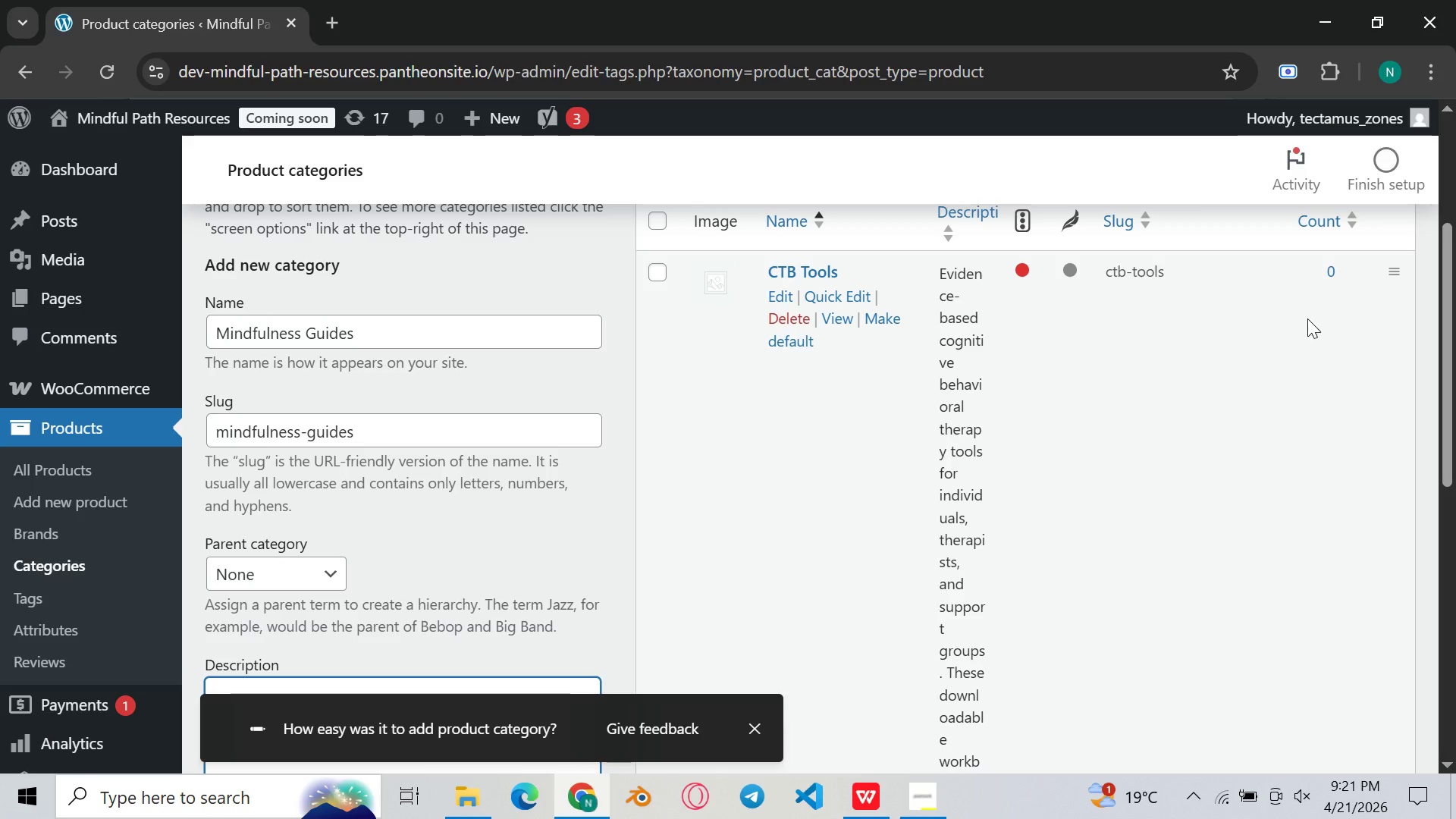 
wait(5.66)
 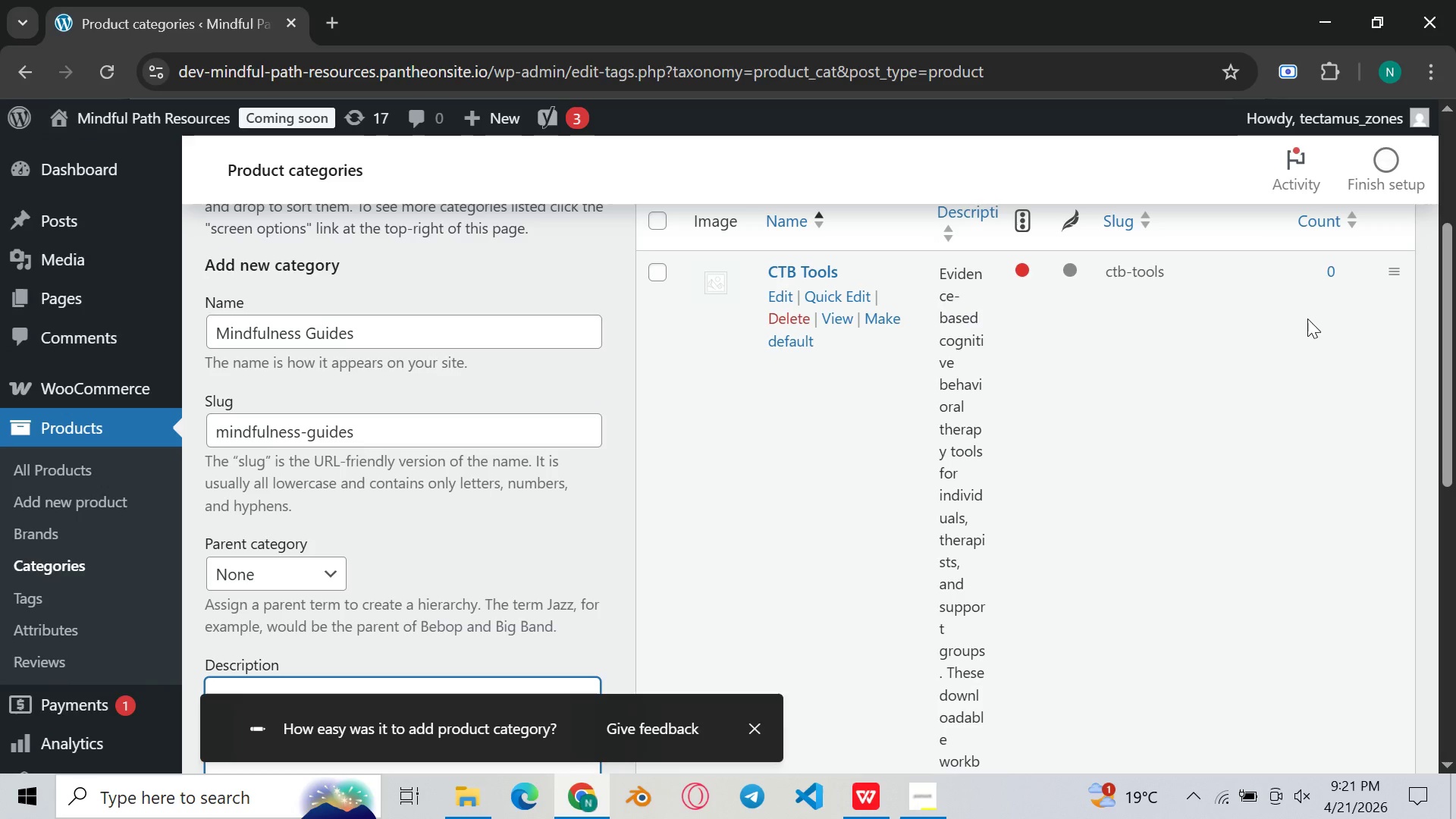 
scroll: coordinate [1334, 392], scroll_direction: down, amount: 2.0
 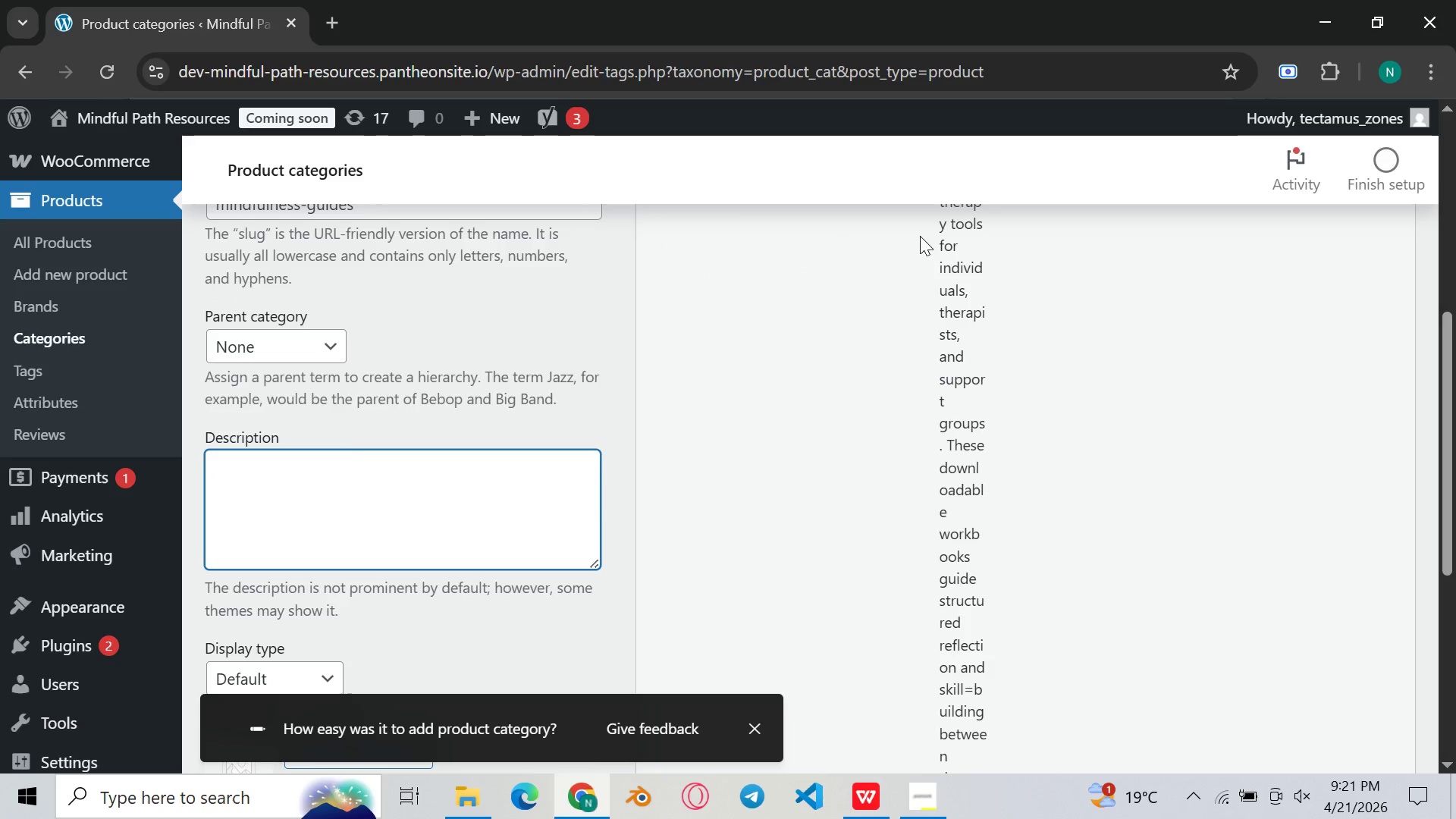 
hold_key(key=ShiftLeft, duration=0.31)
 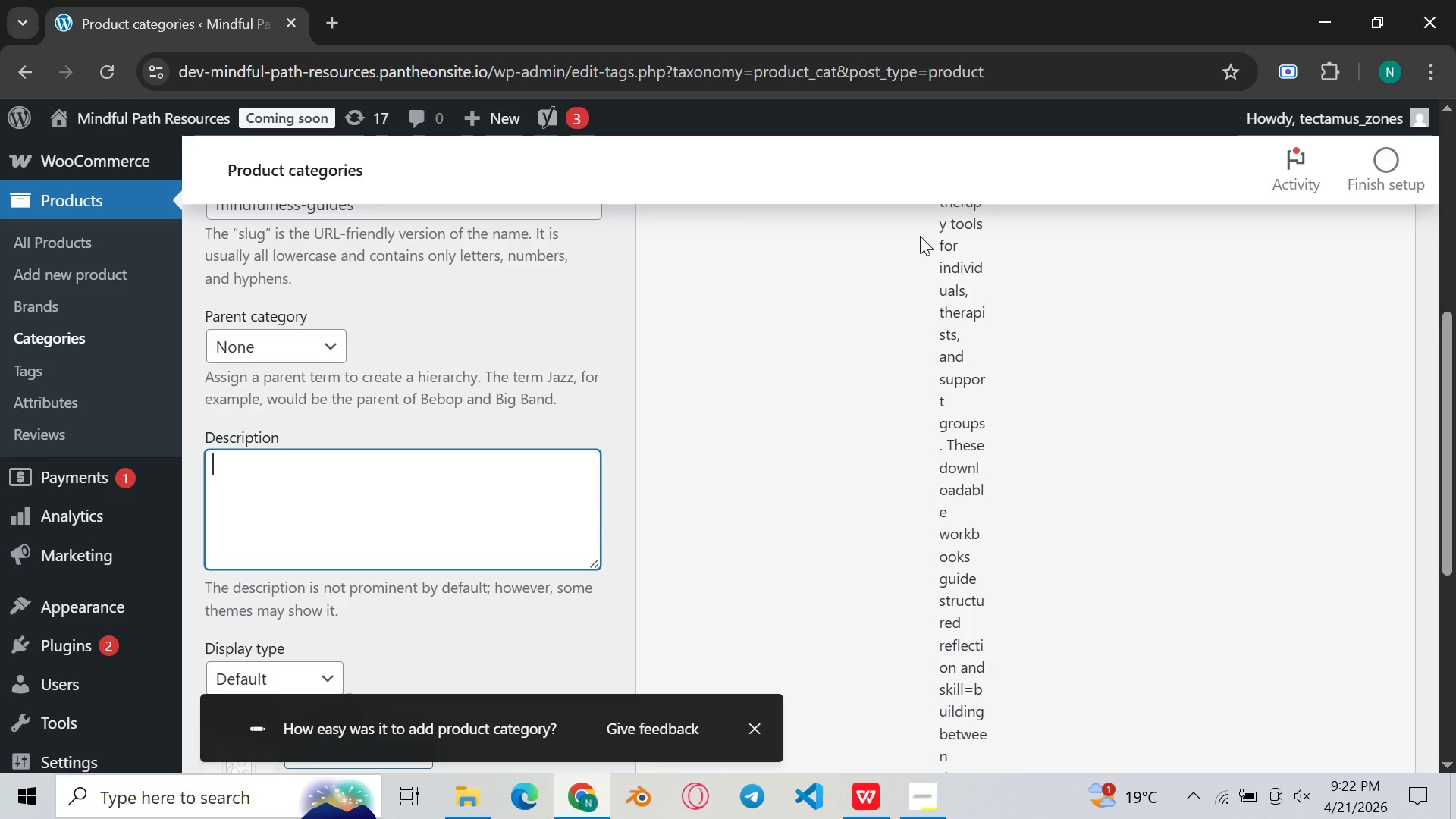 
type(Downloadable mindfulness and )
 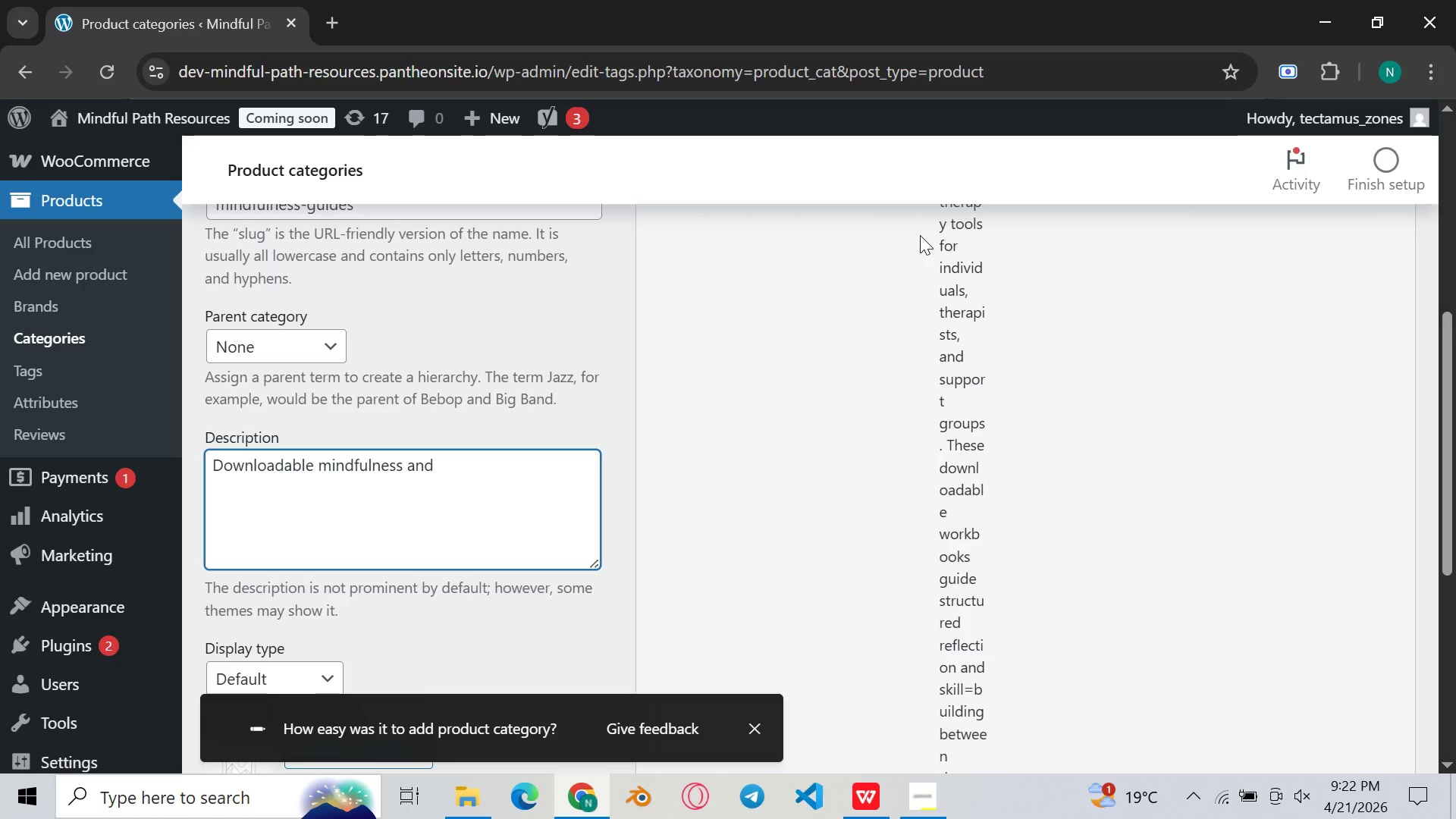 
type(journalizing guide for every well )
key(Backspace)
type(being )
 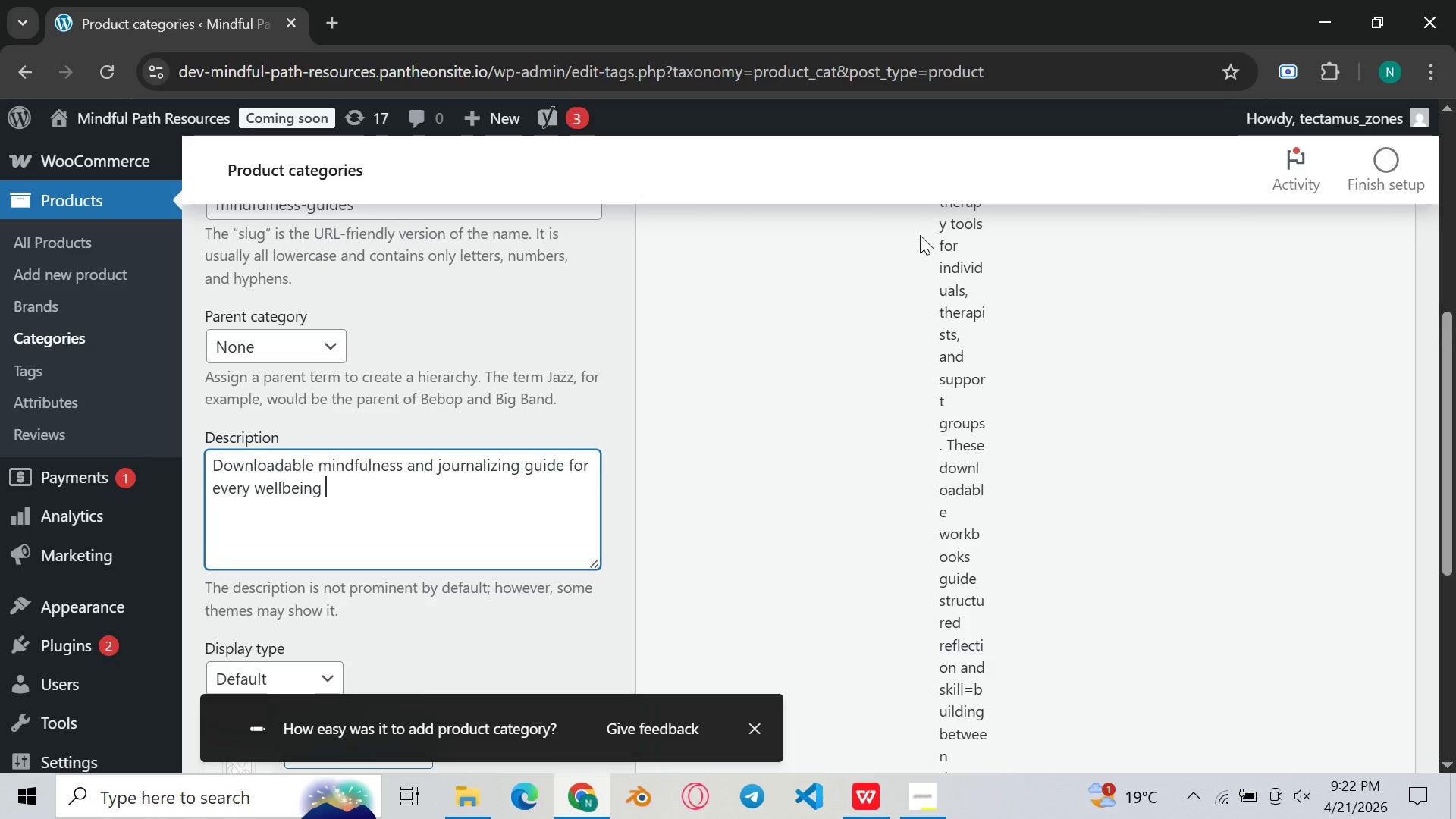 
key(Backspace)
type(. These resources support)
 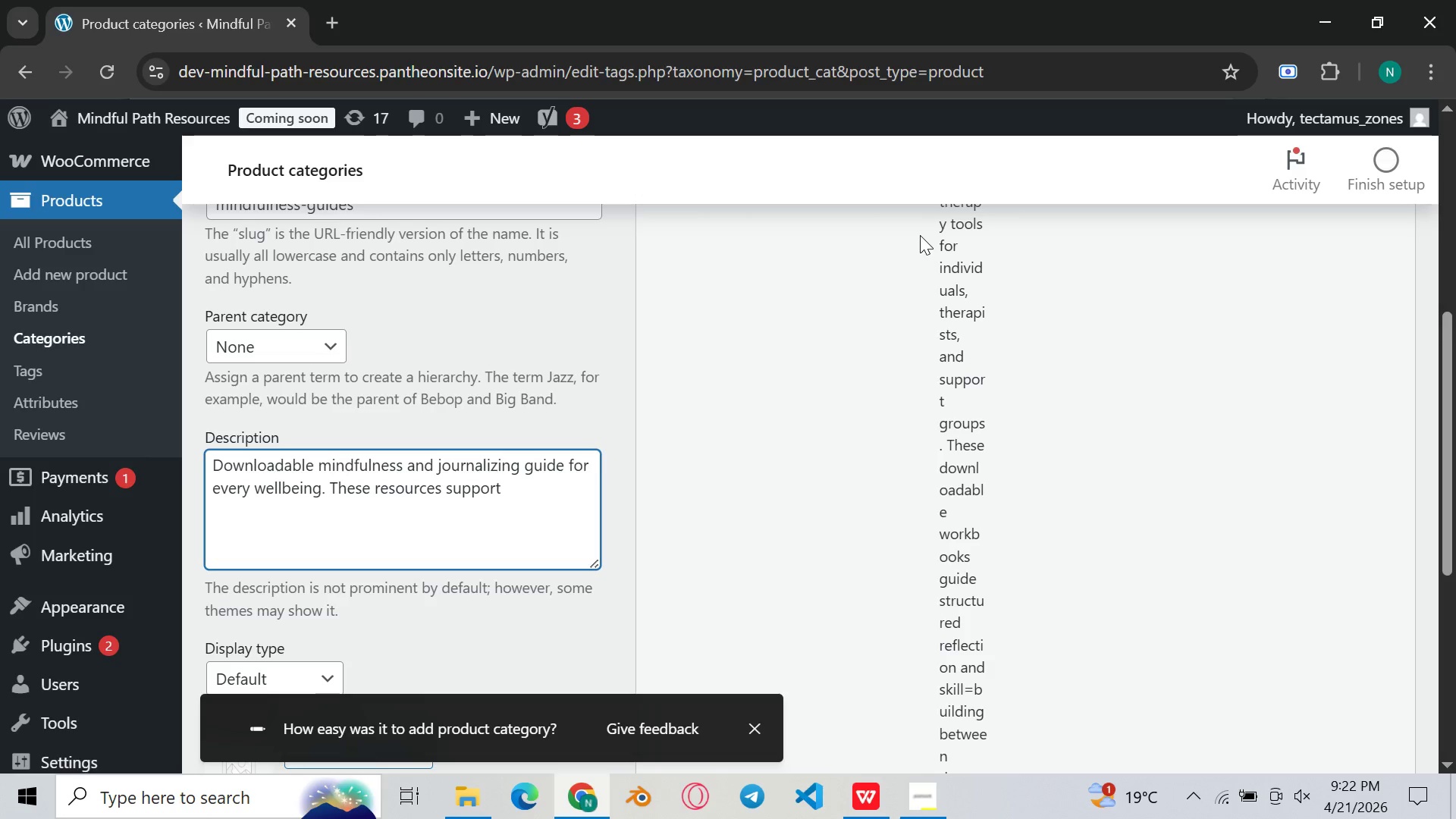 
type( self=awreness, for every)
 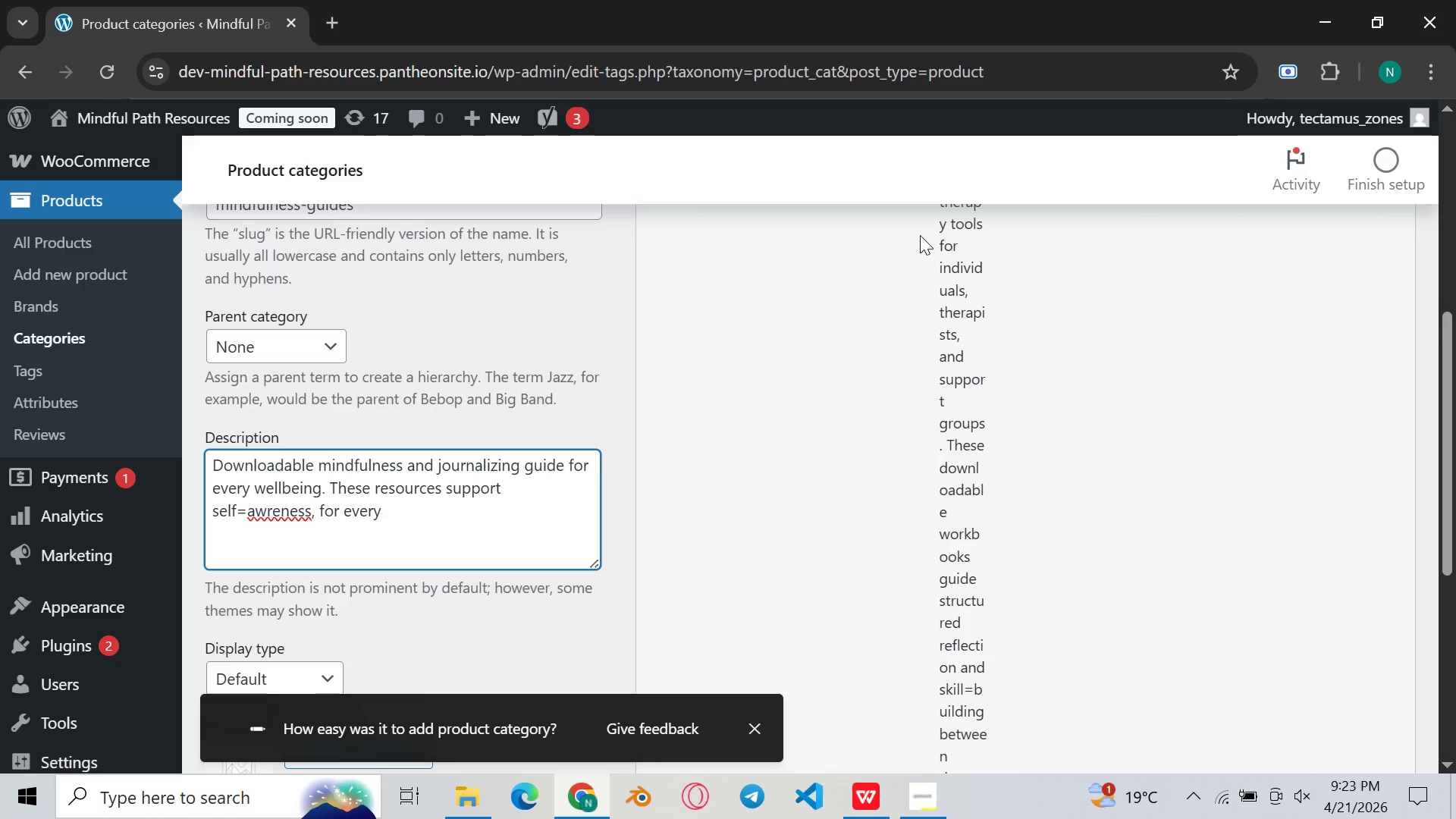 
wait(5.38)
 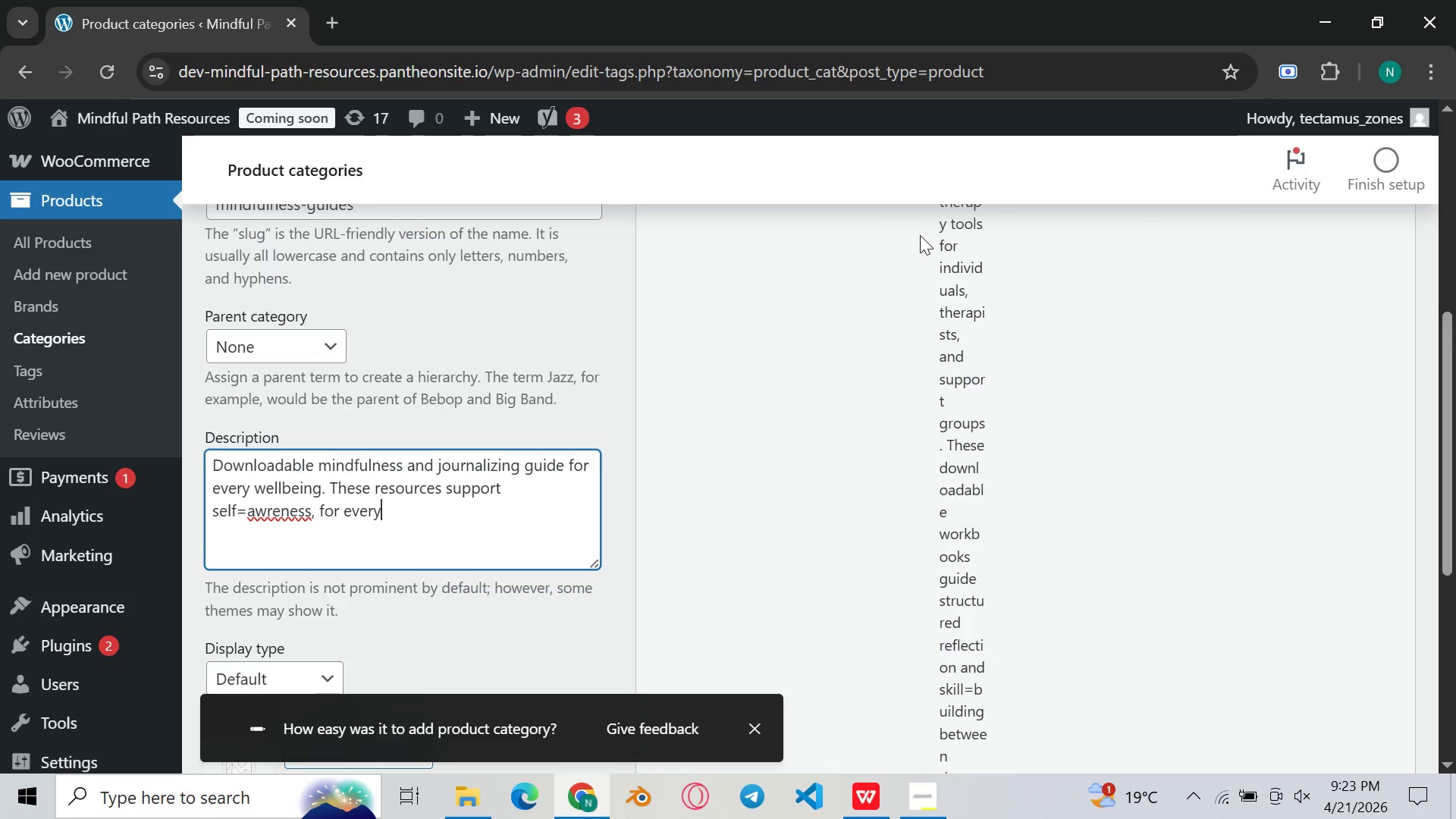 
key(Backspace)
 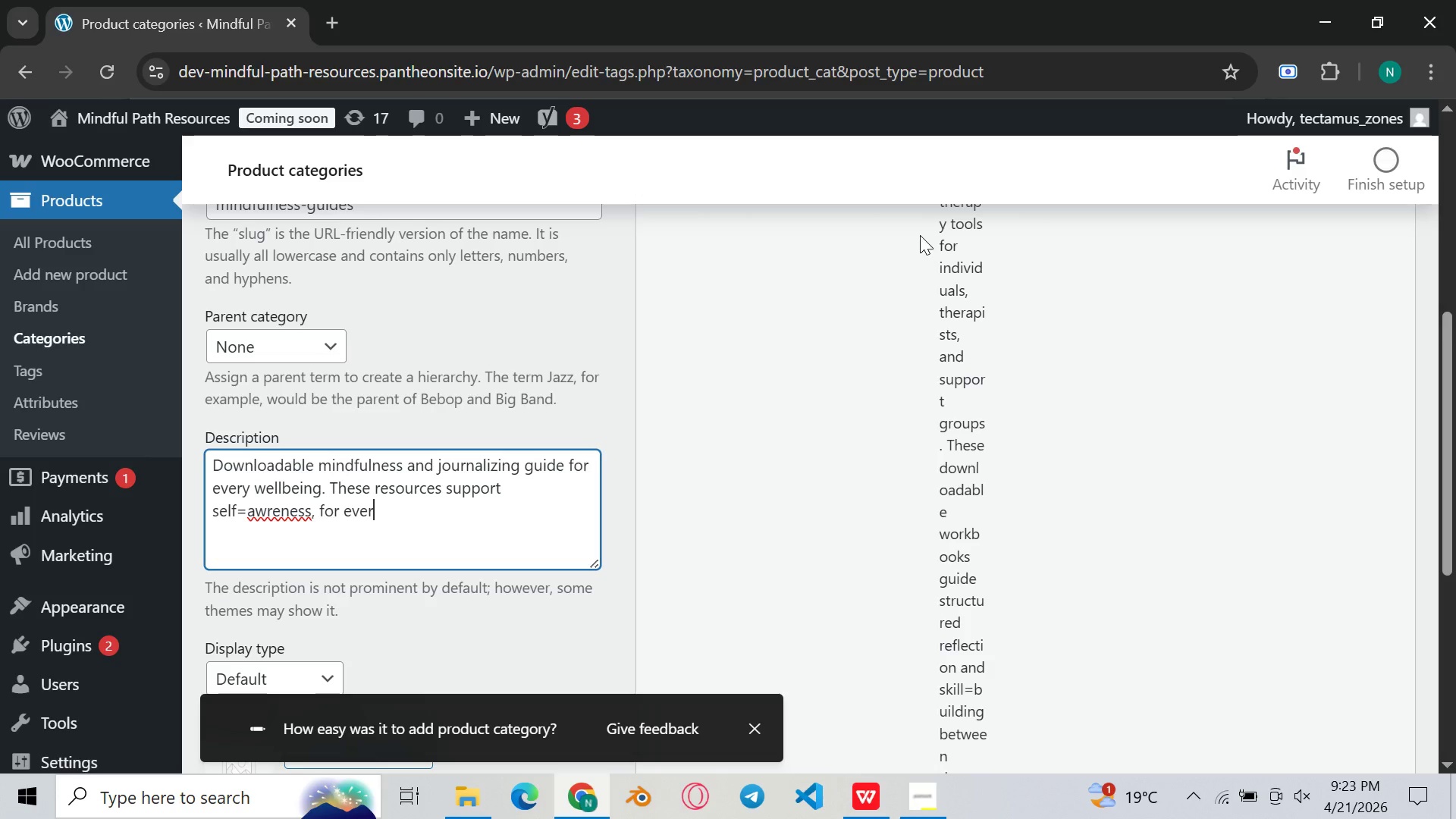 
key(Backspace)
 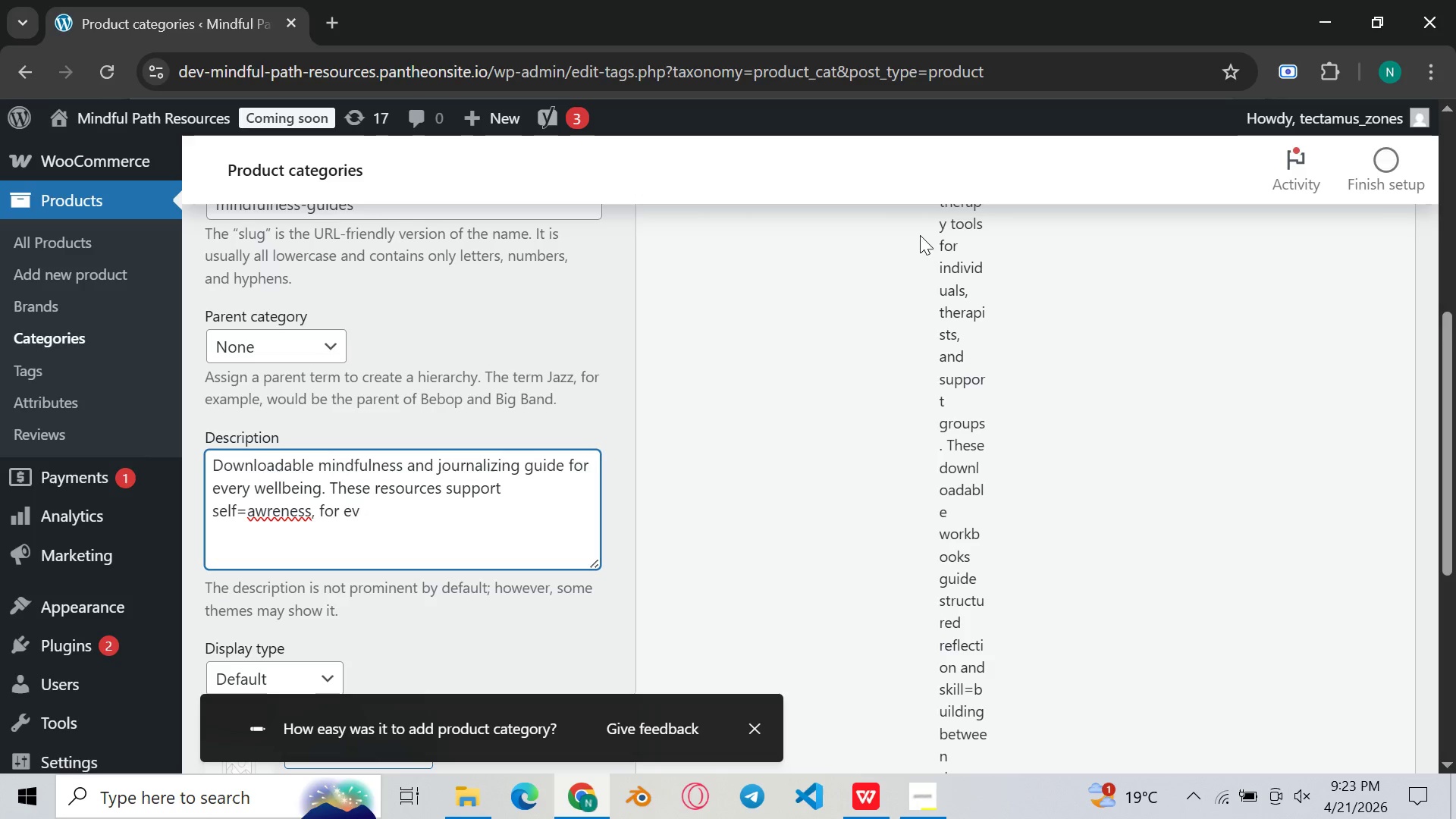 
key(Backspace)
 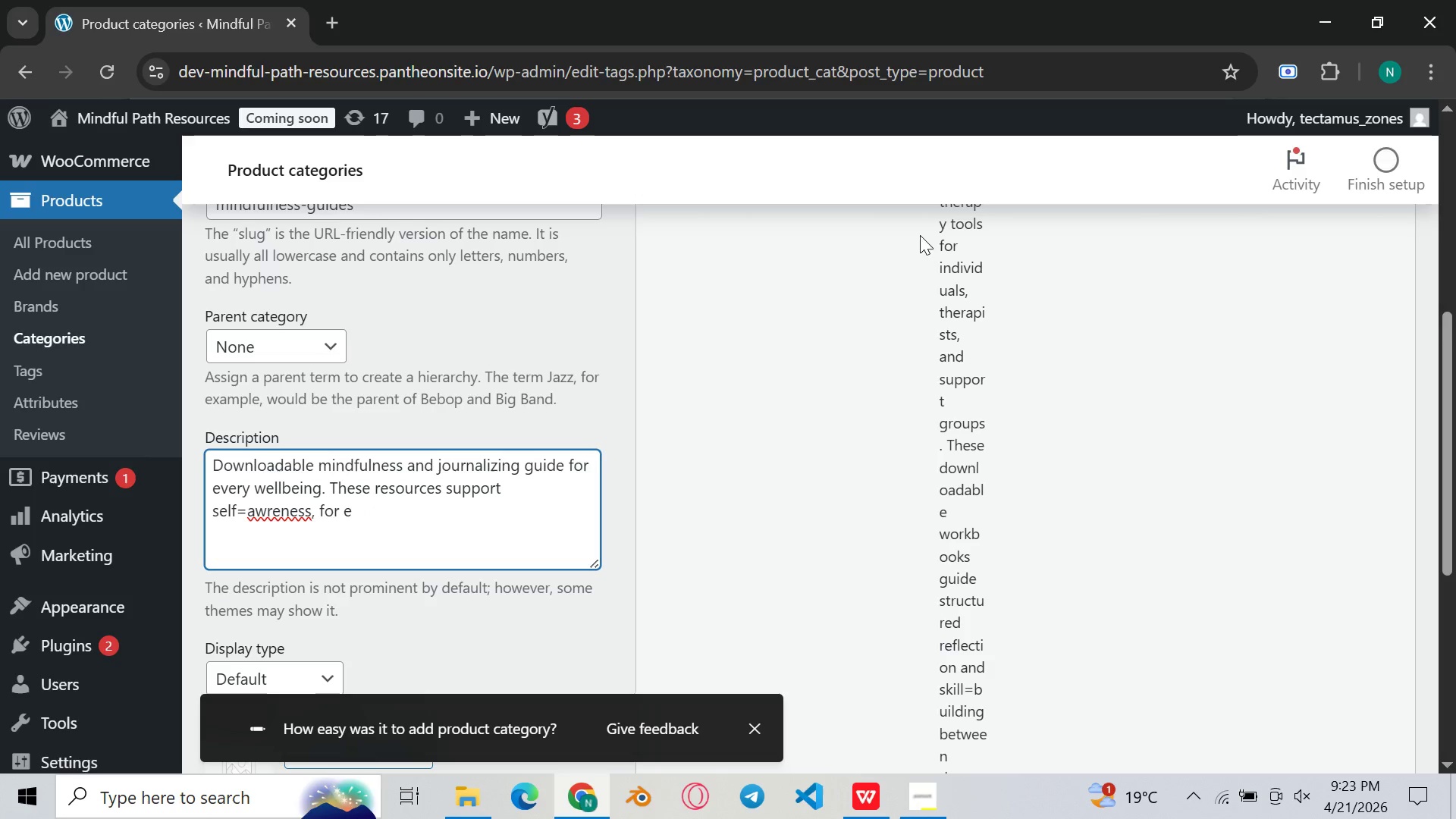 
key(Backspace)
 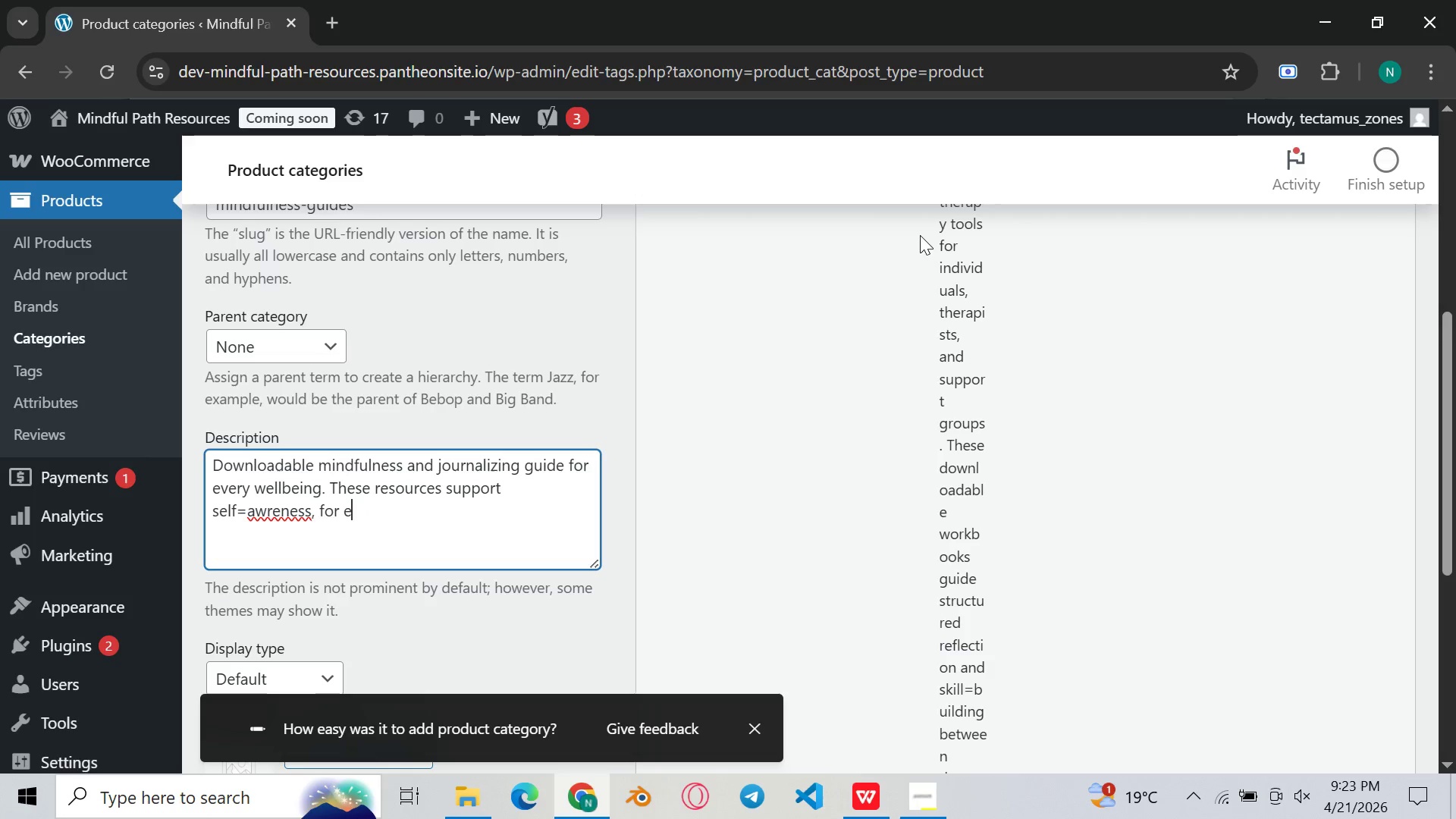 
key(Backspace)
 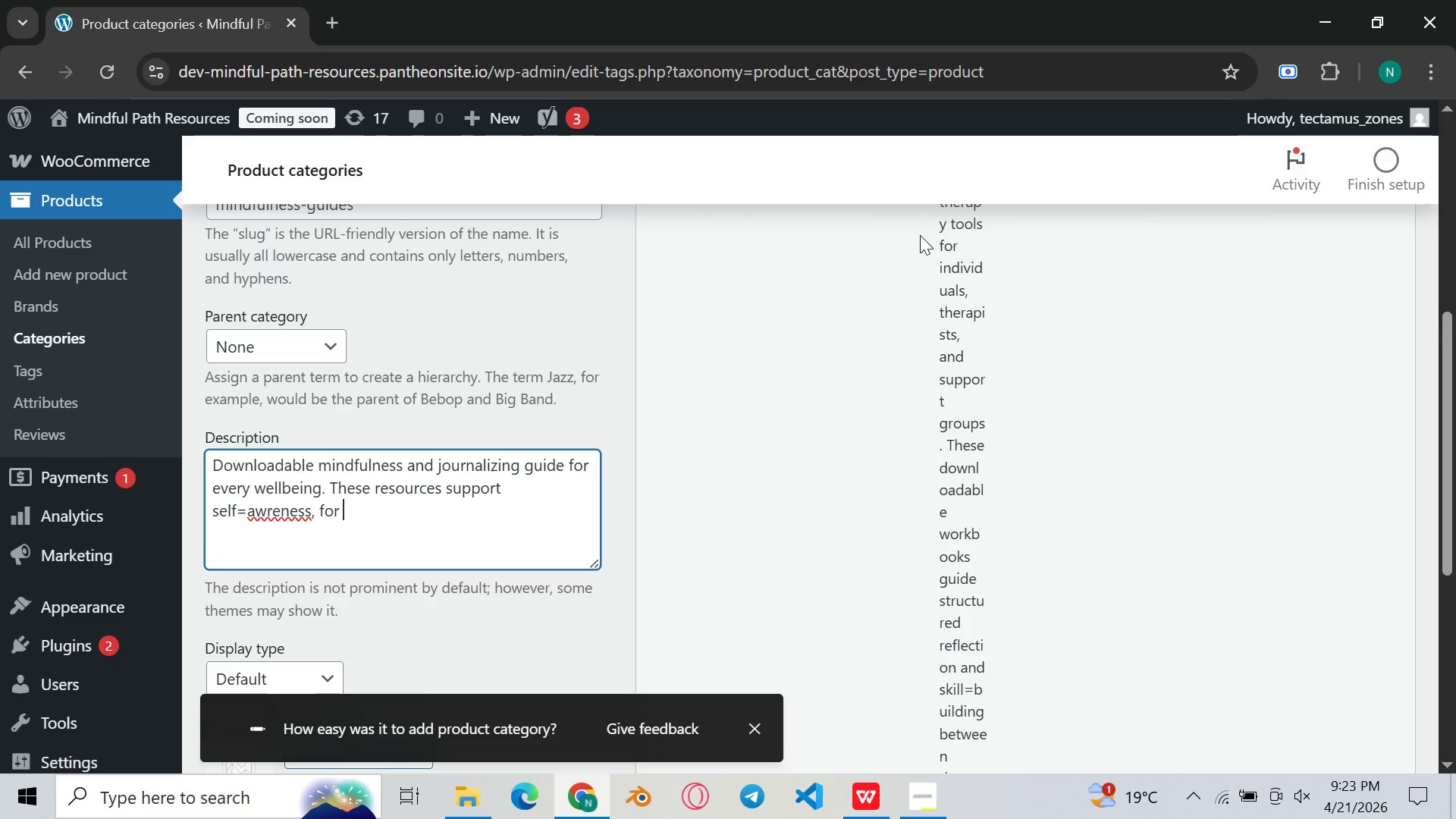 
key(Backspace)
 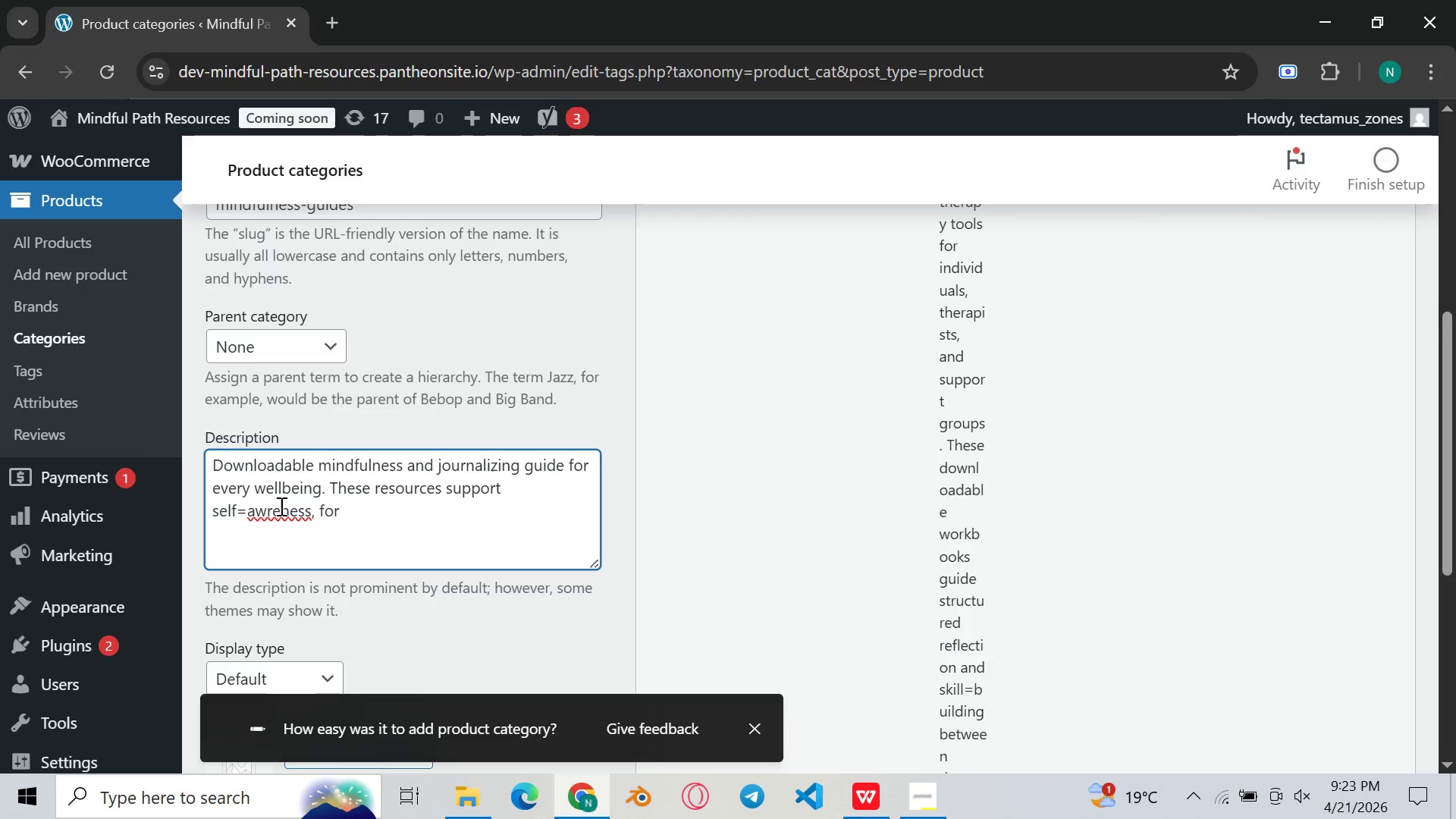 
left_click([250, 513])
 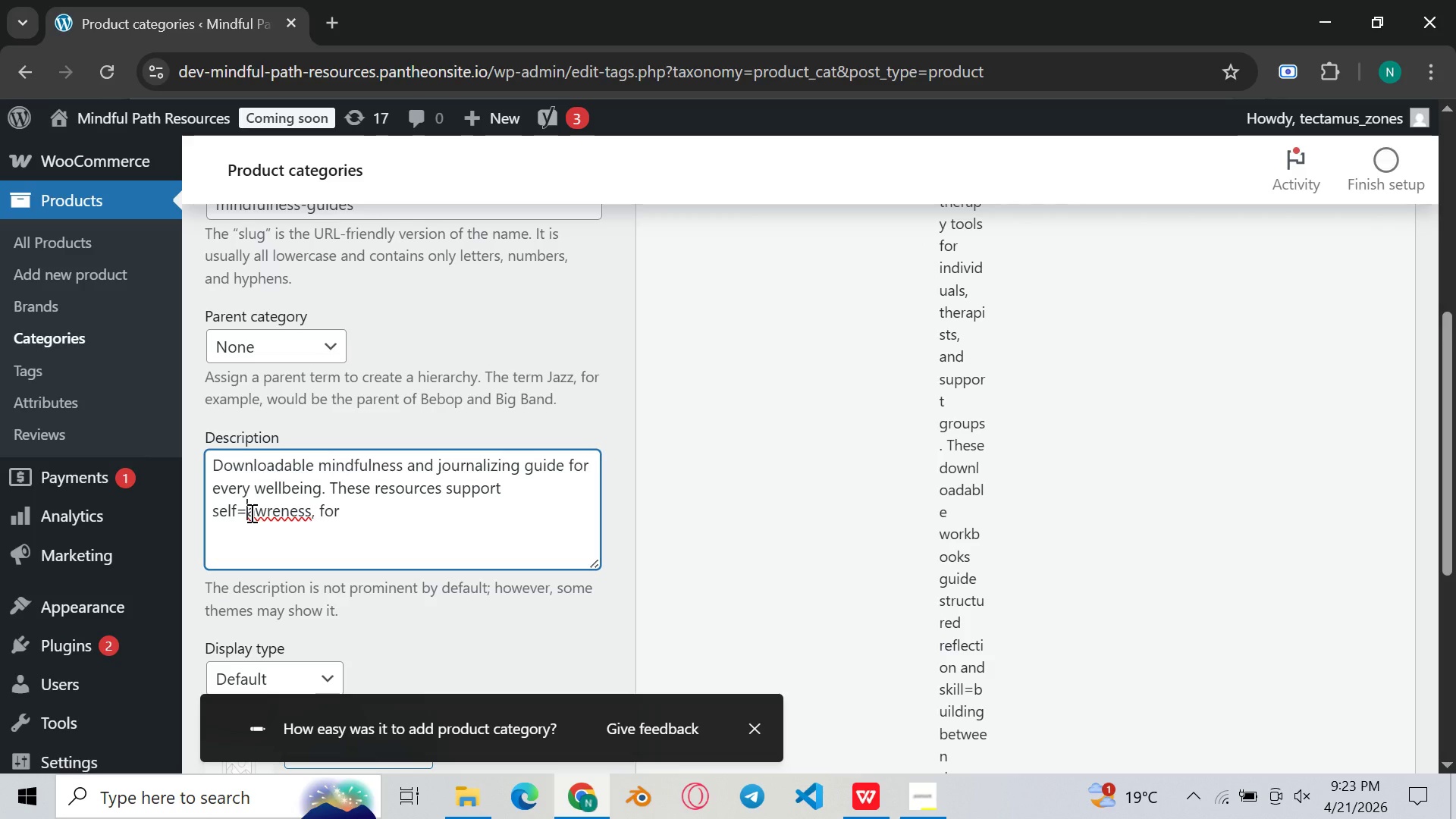 
key(Backspace)
 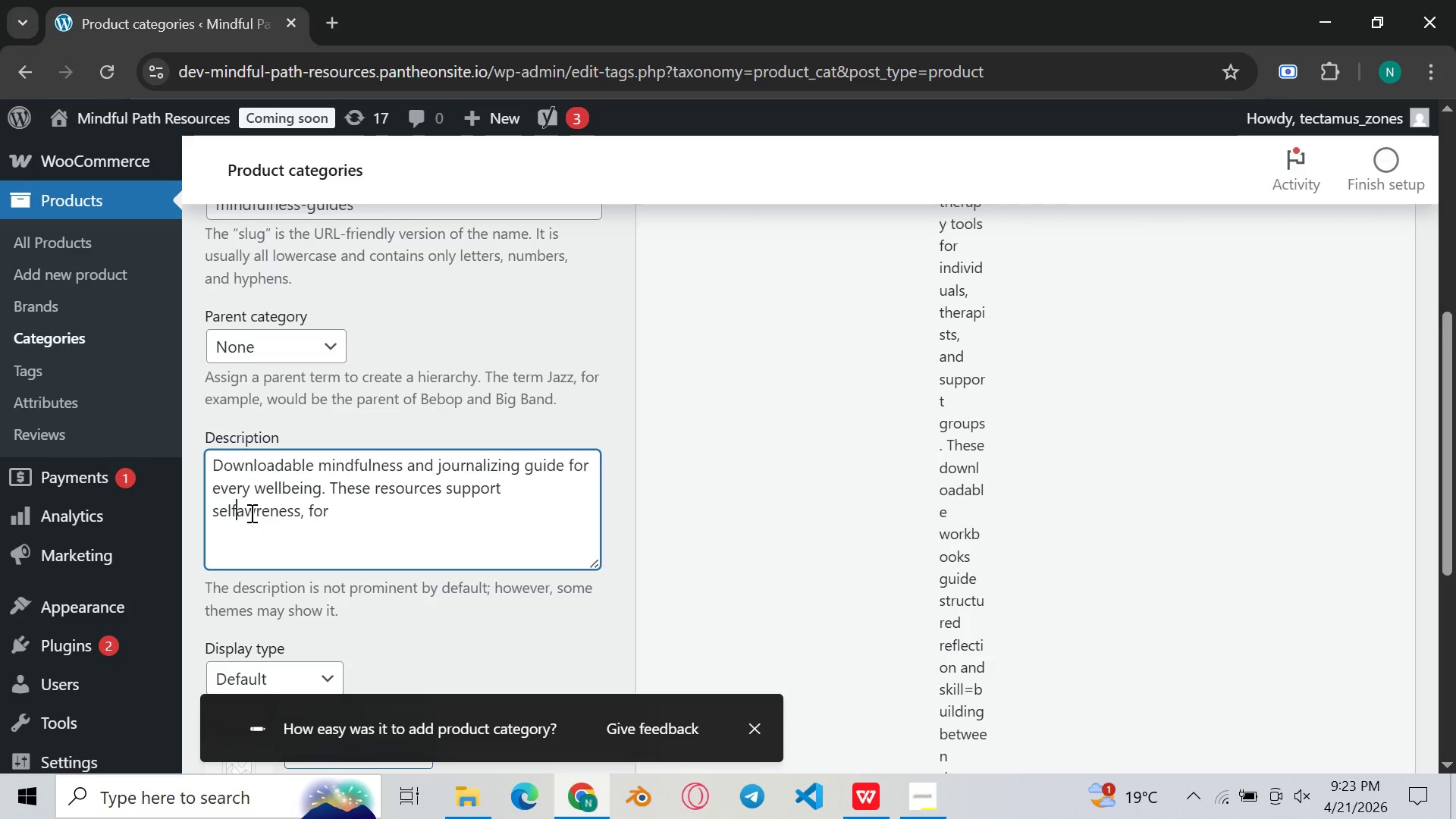 
key(Minus)
 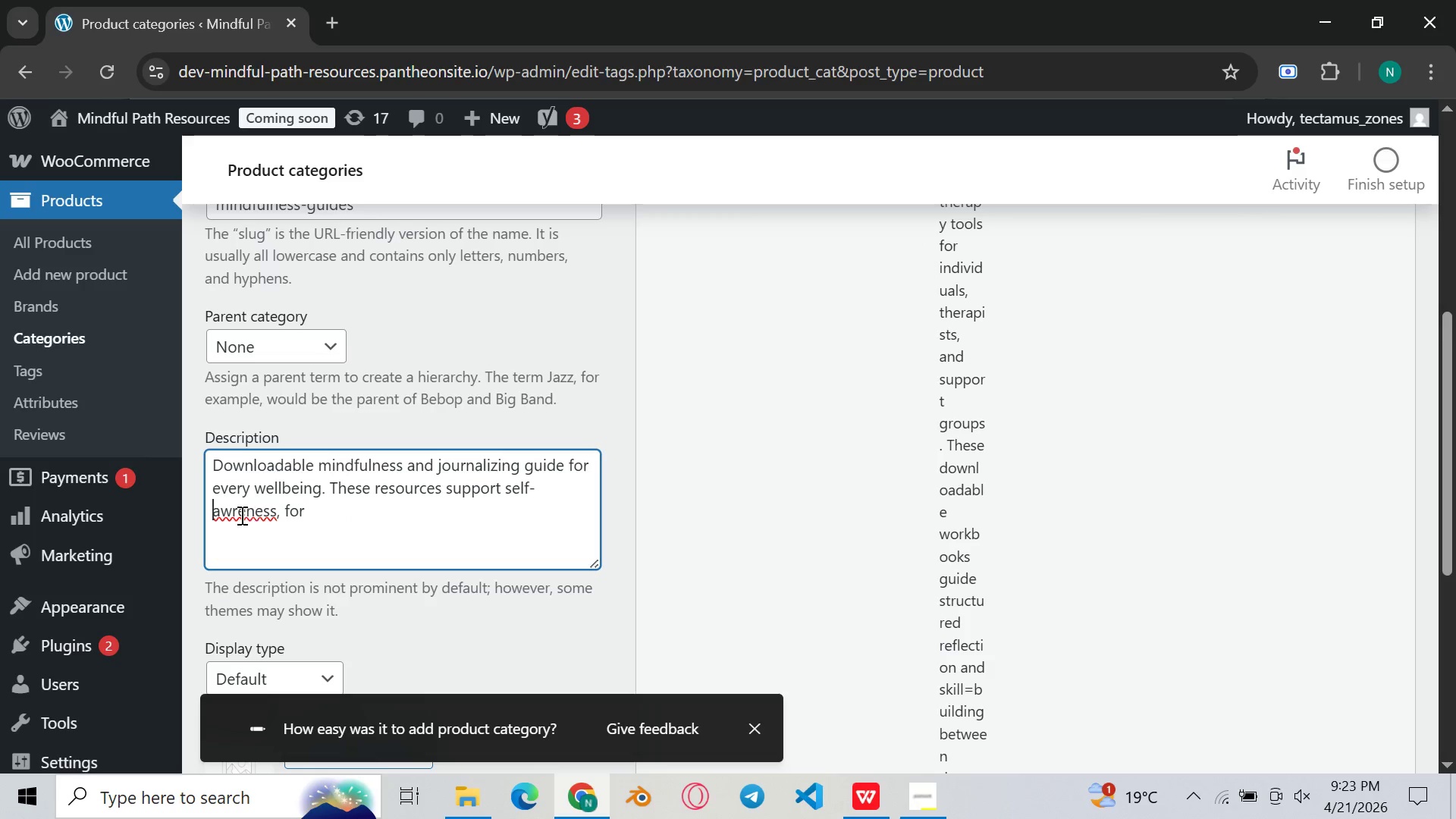 
left_click([232, 515])
 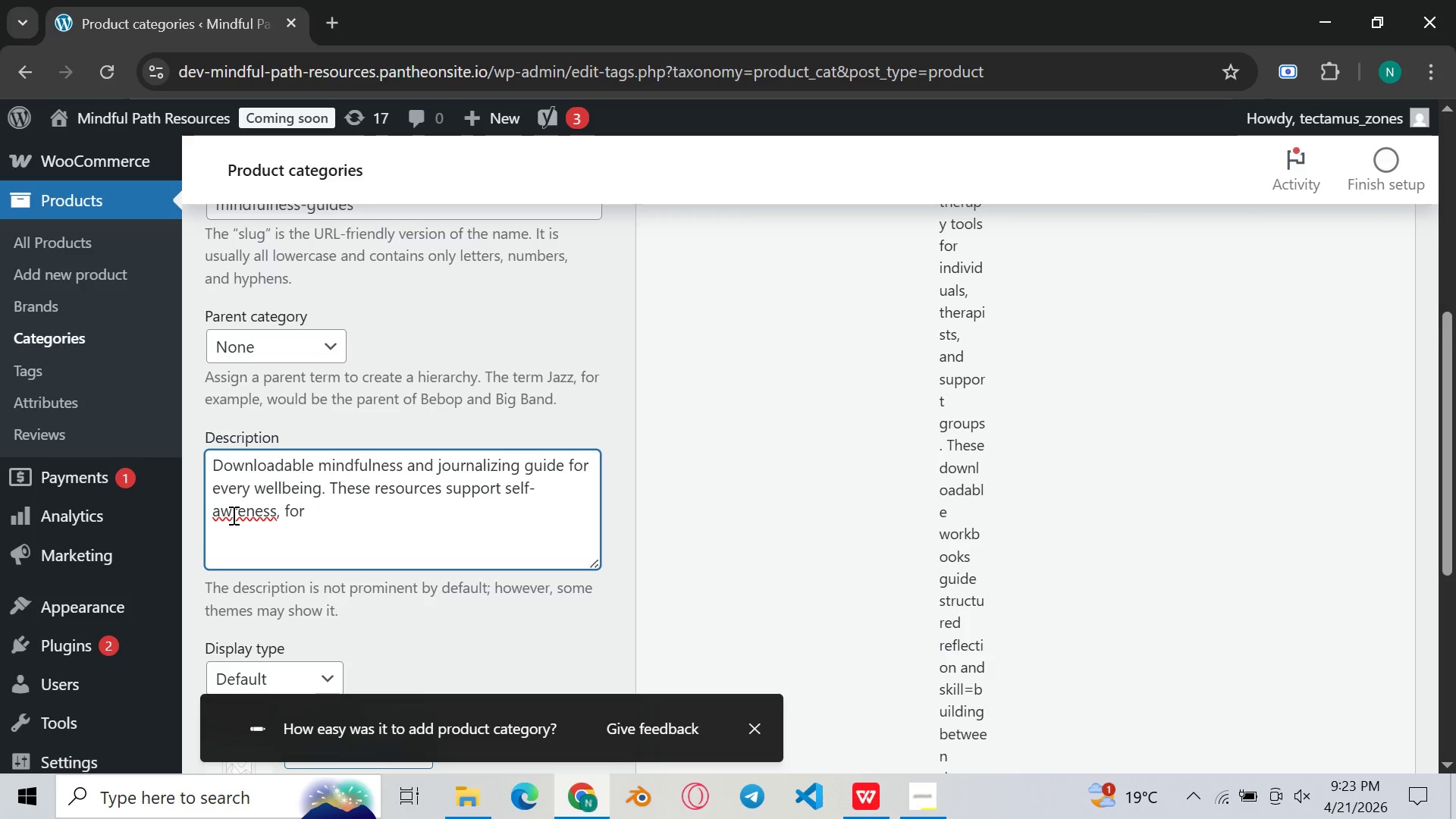 
key(A)
 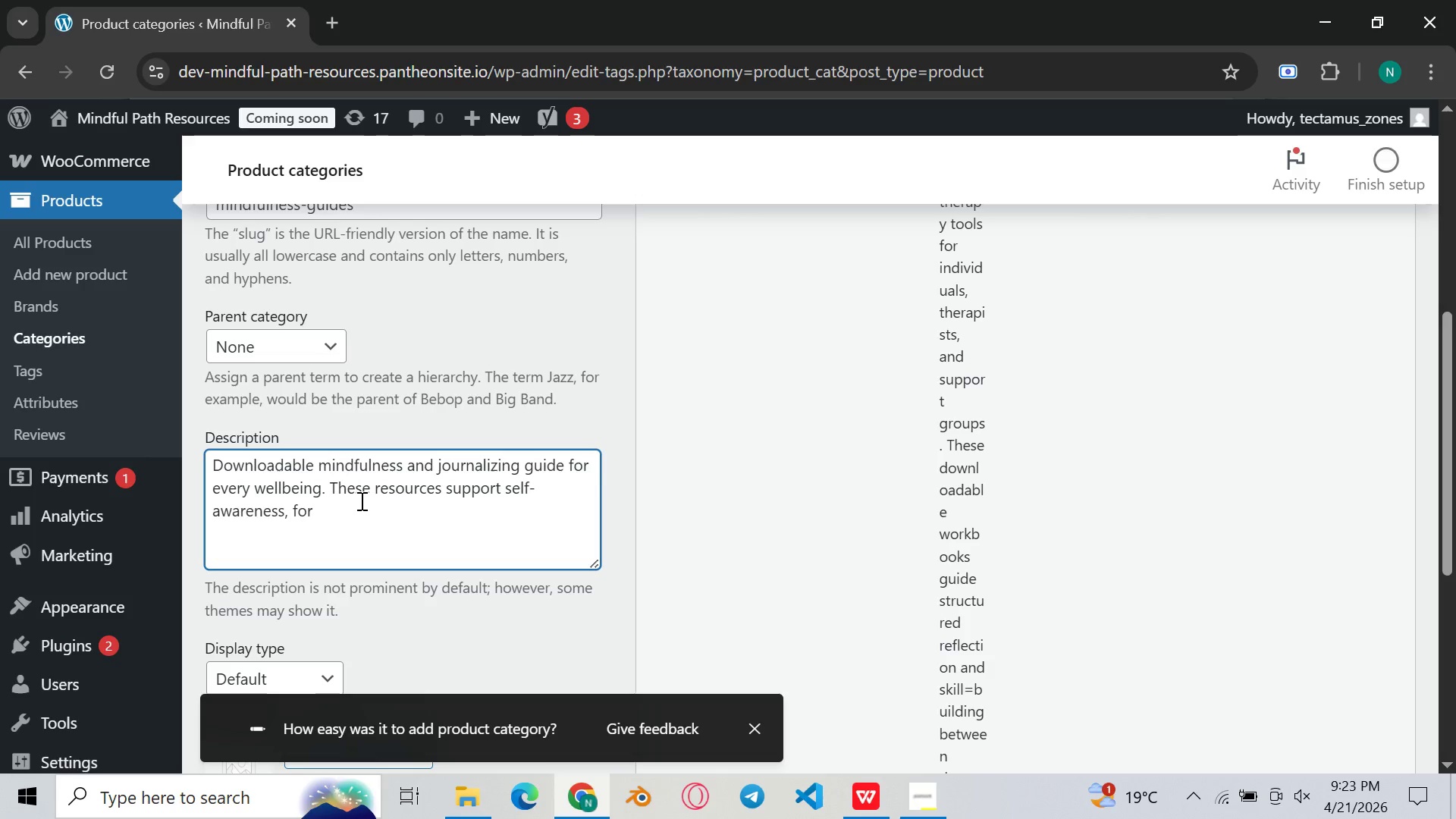 
left_click([384, 506])
 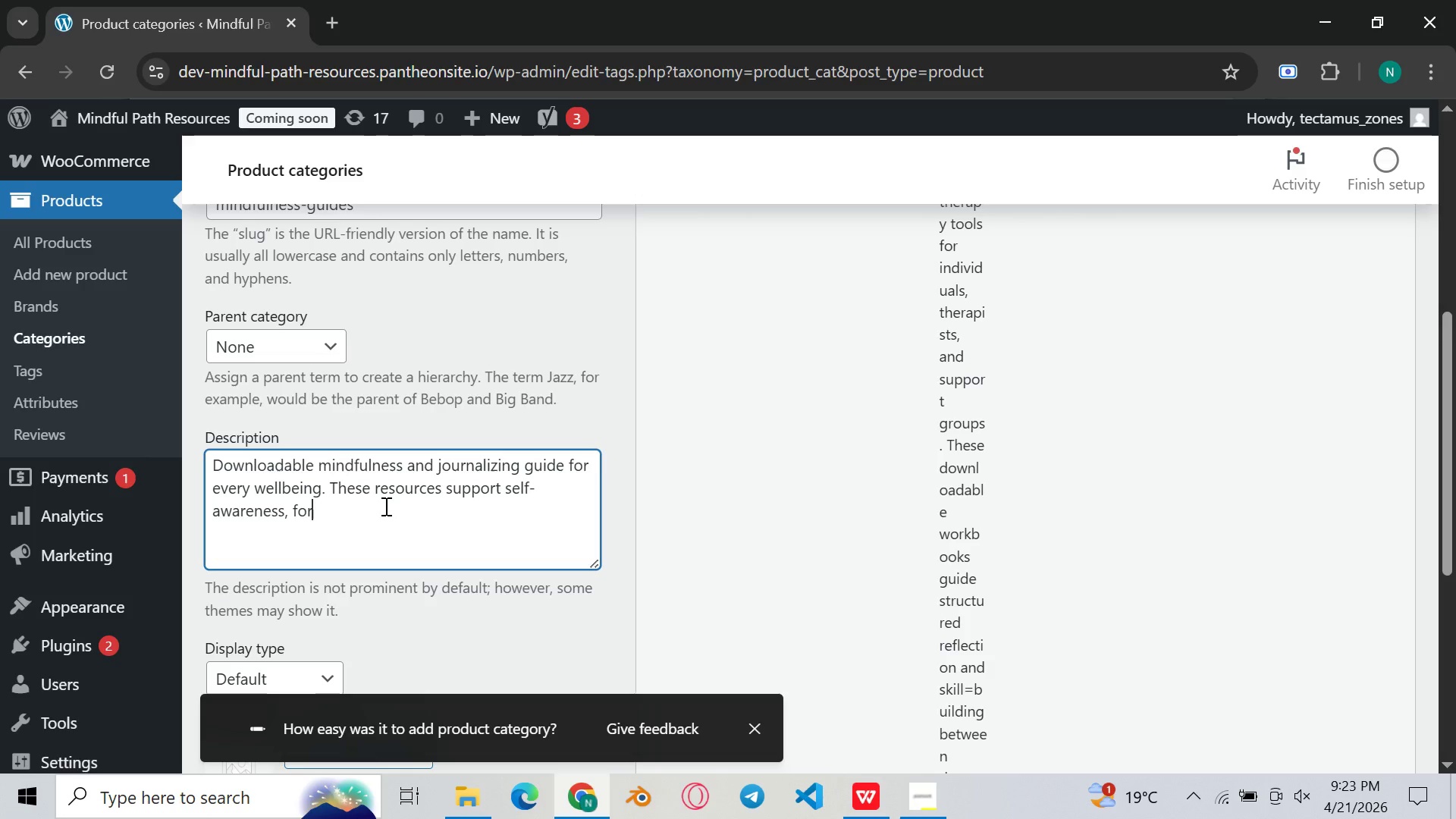 
key(Backspace)
key(Backspace)
key(Backspace)
type(emotional )
 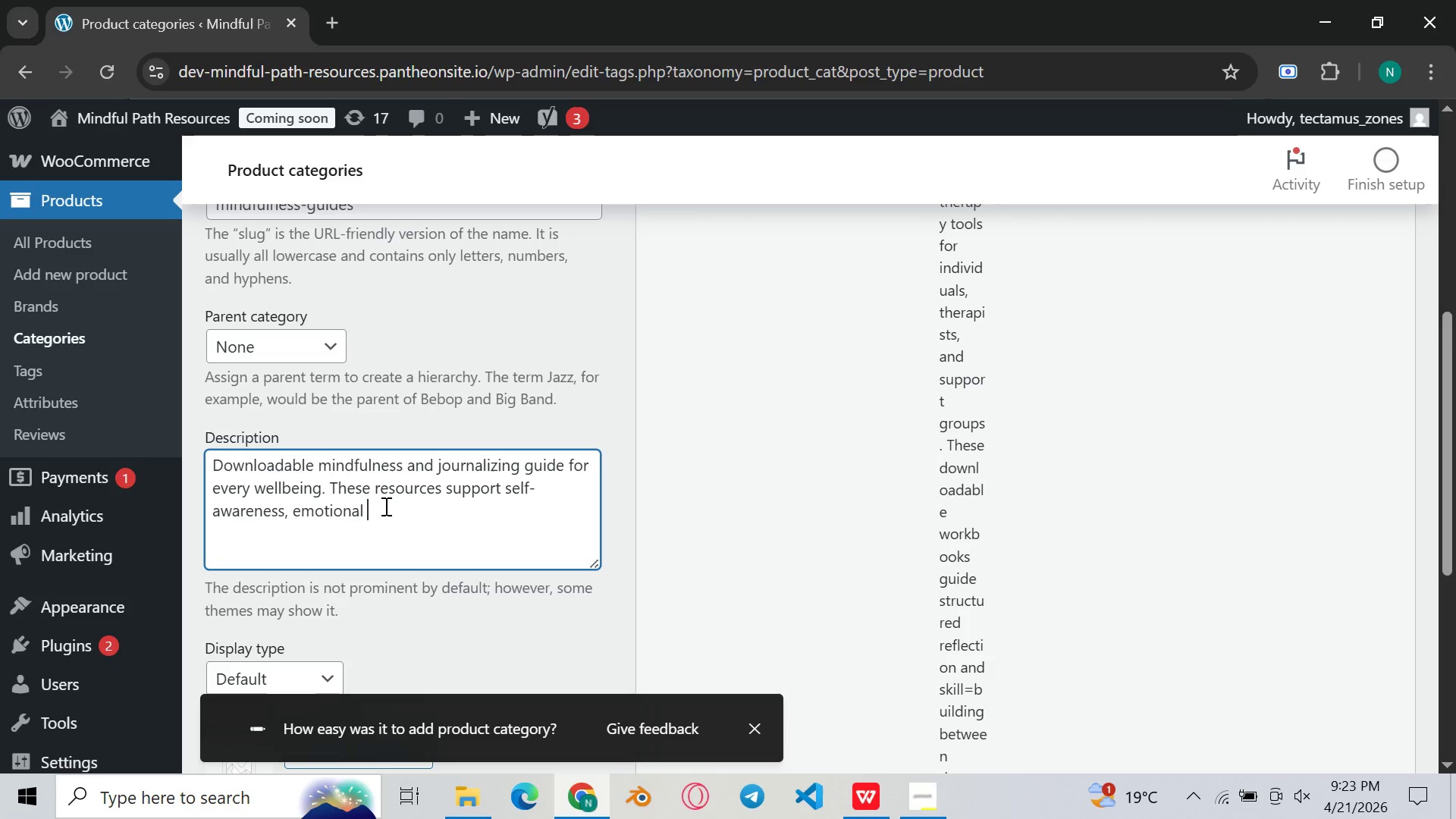 
type(regulation, and intentional living for individual )
key(Backspace)
type(s anf)
key(Backspace)
type(d families )
key(Backspace)
type(.)
 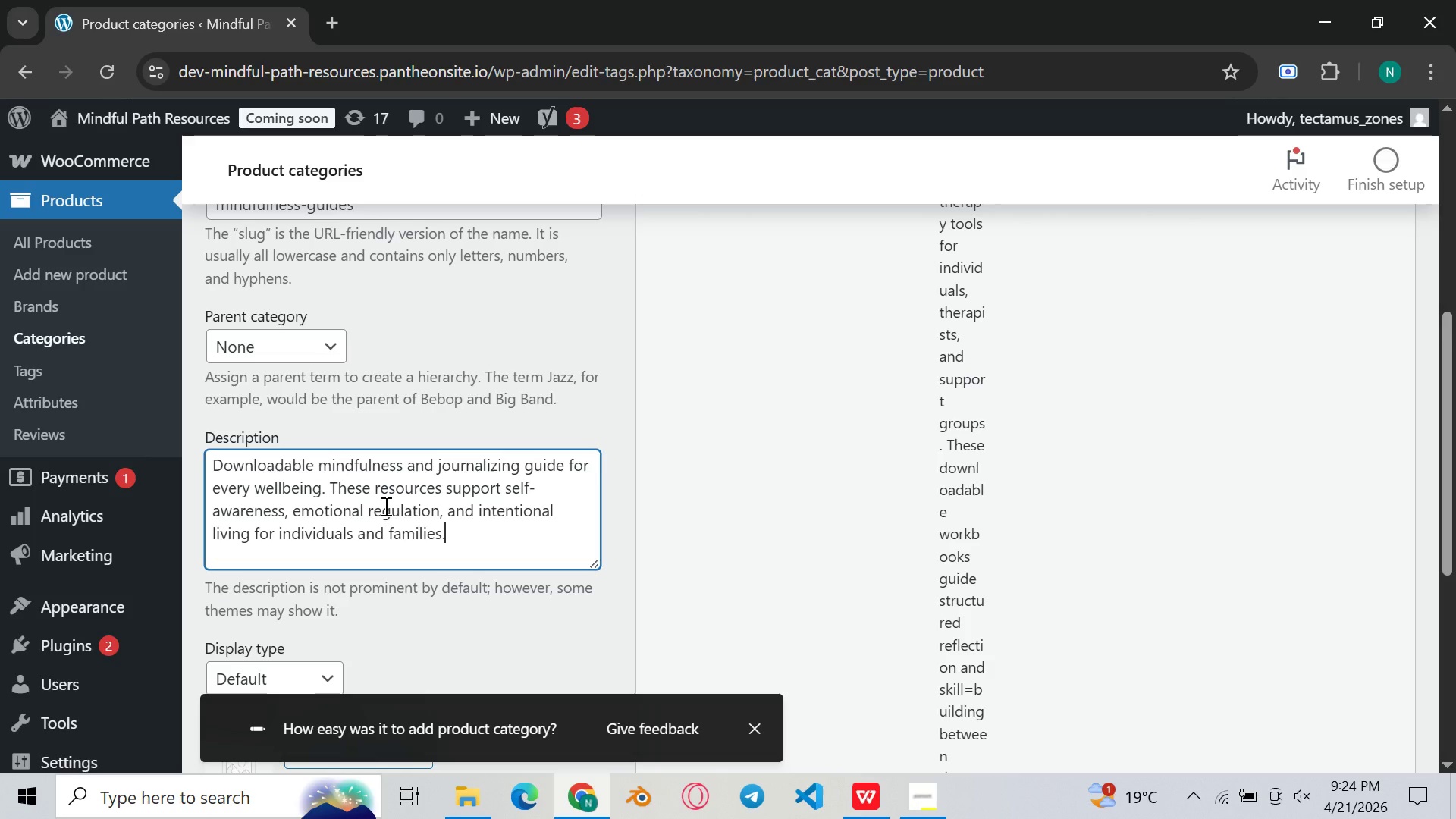 
wait(11.41)
 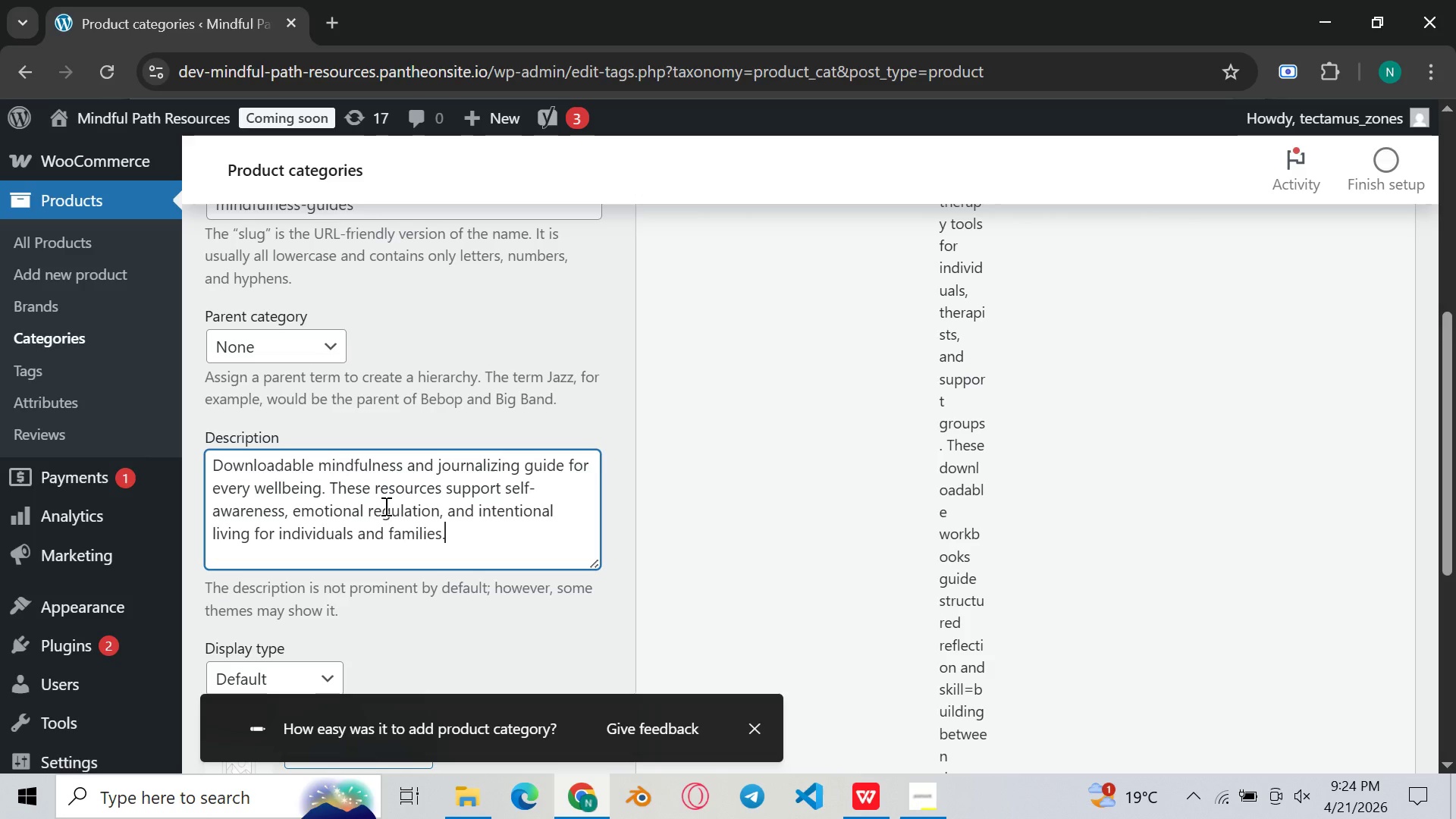 
scroll: coordinate [476, 607], scroll_direction: down, amount: 3.0
 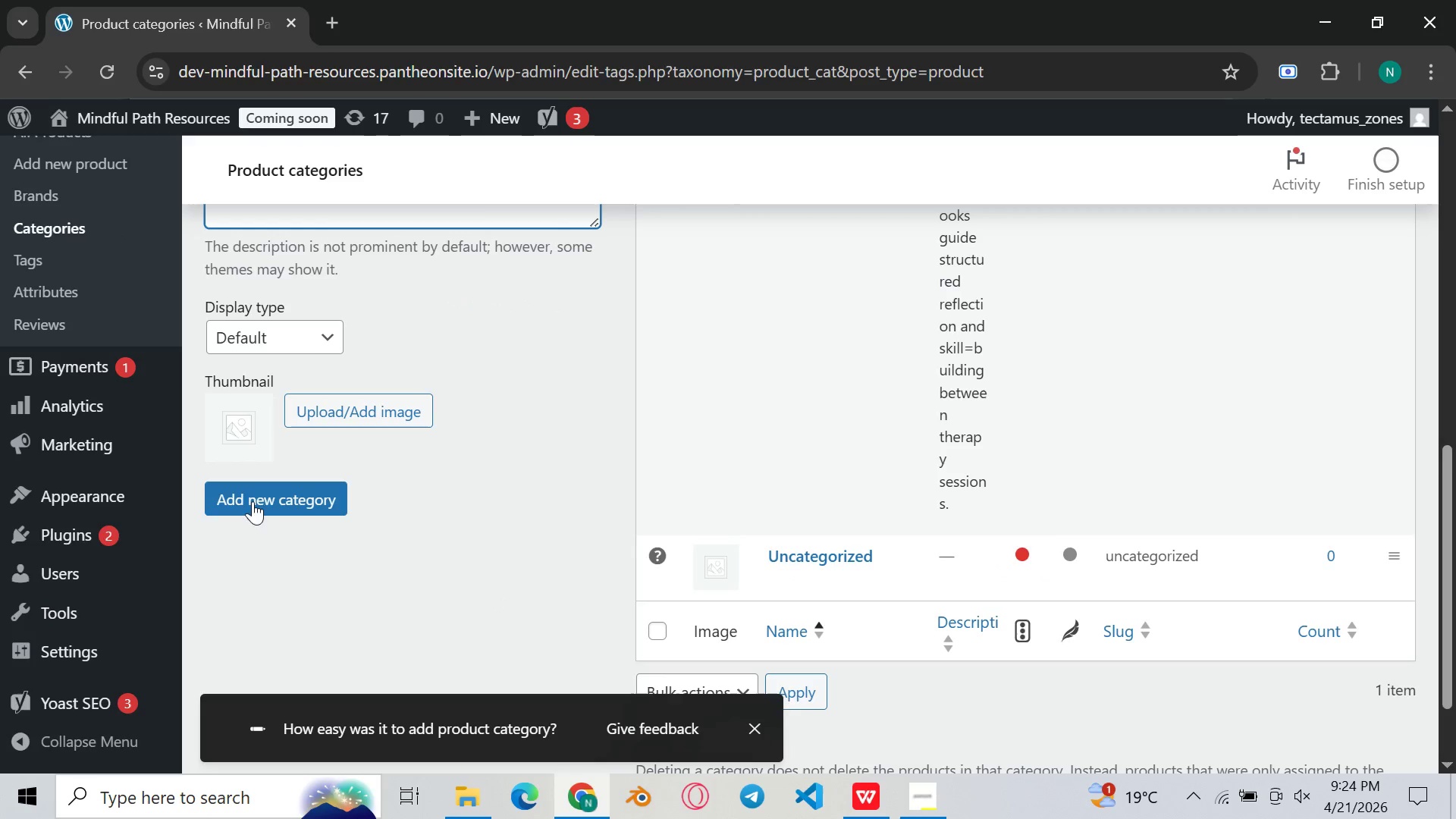 
left_click([261, 507])
 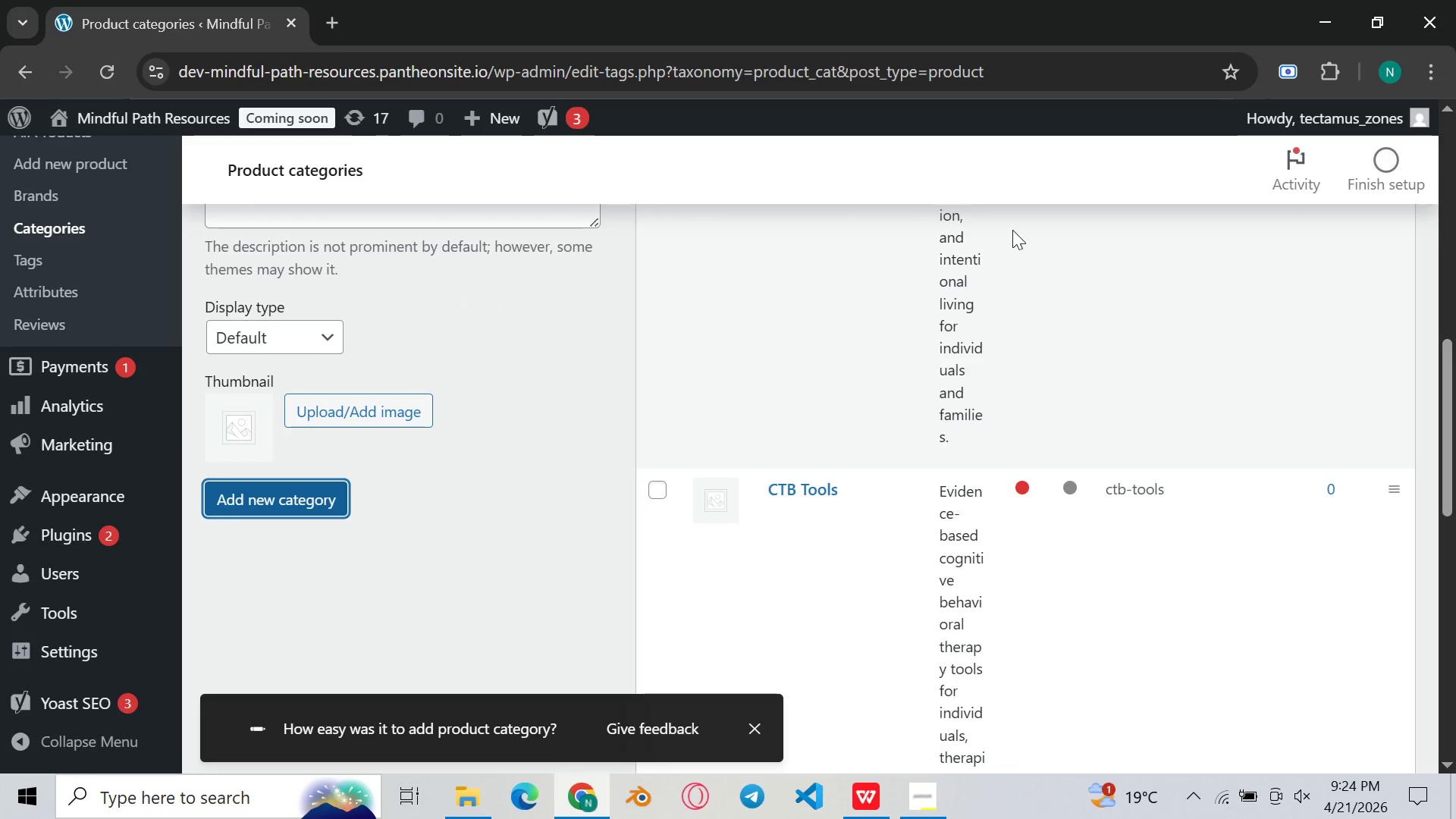 
scroll: coordinate [922, 342], scroll_direction: up, amount: 7.0
 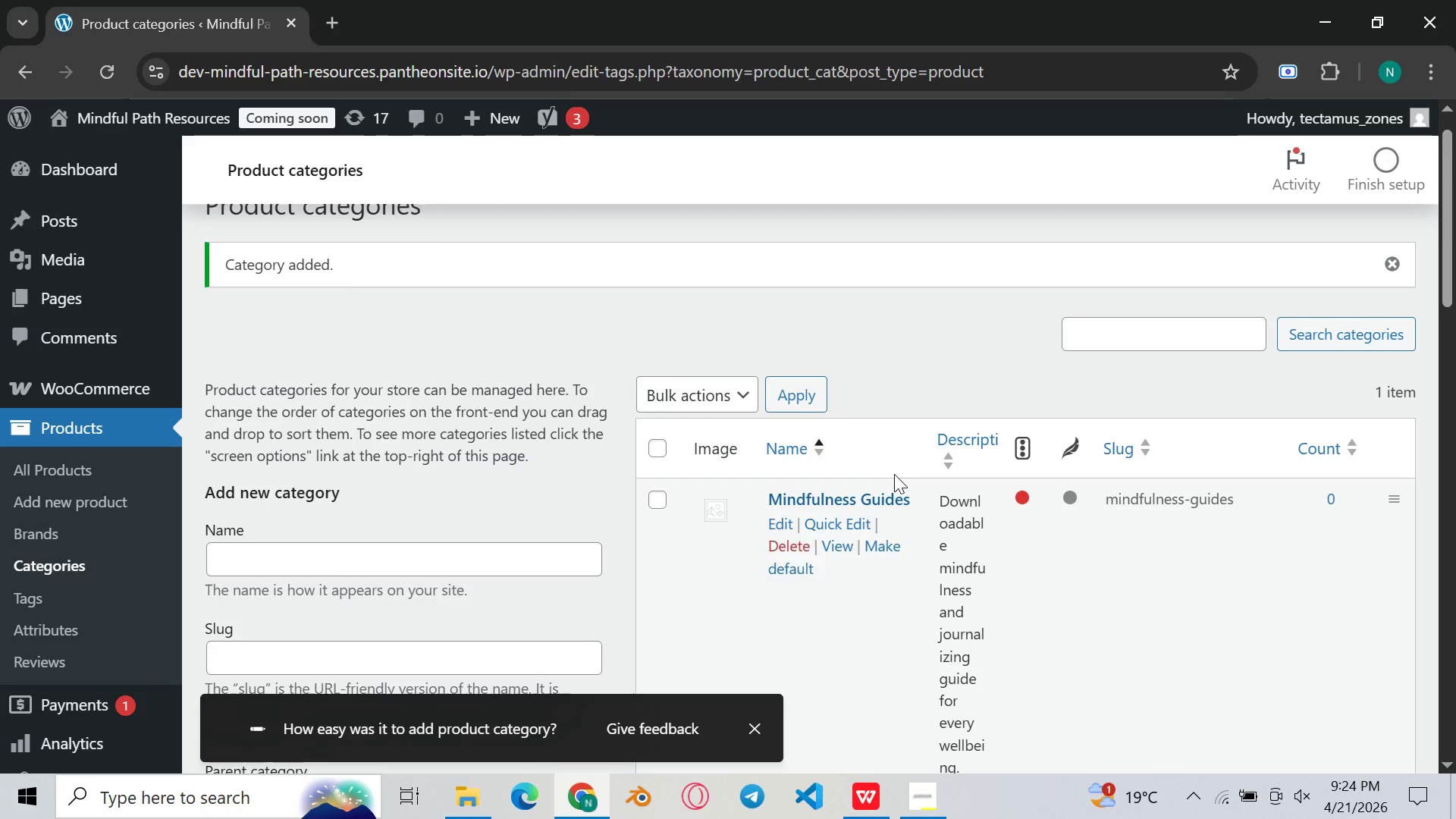 
scroll: coordinate [1034, 543], scroll_direction: down, amount: 7.0
 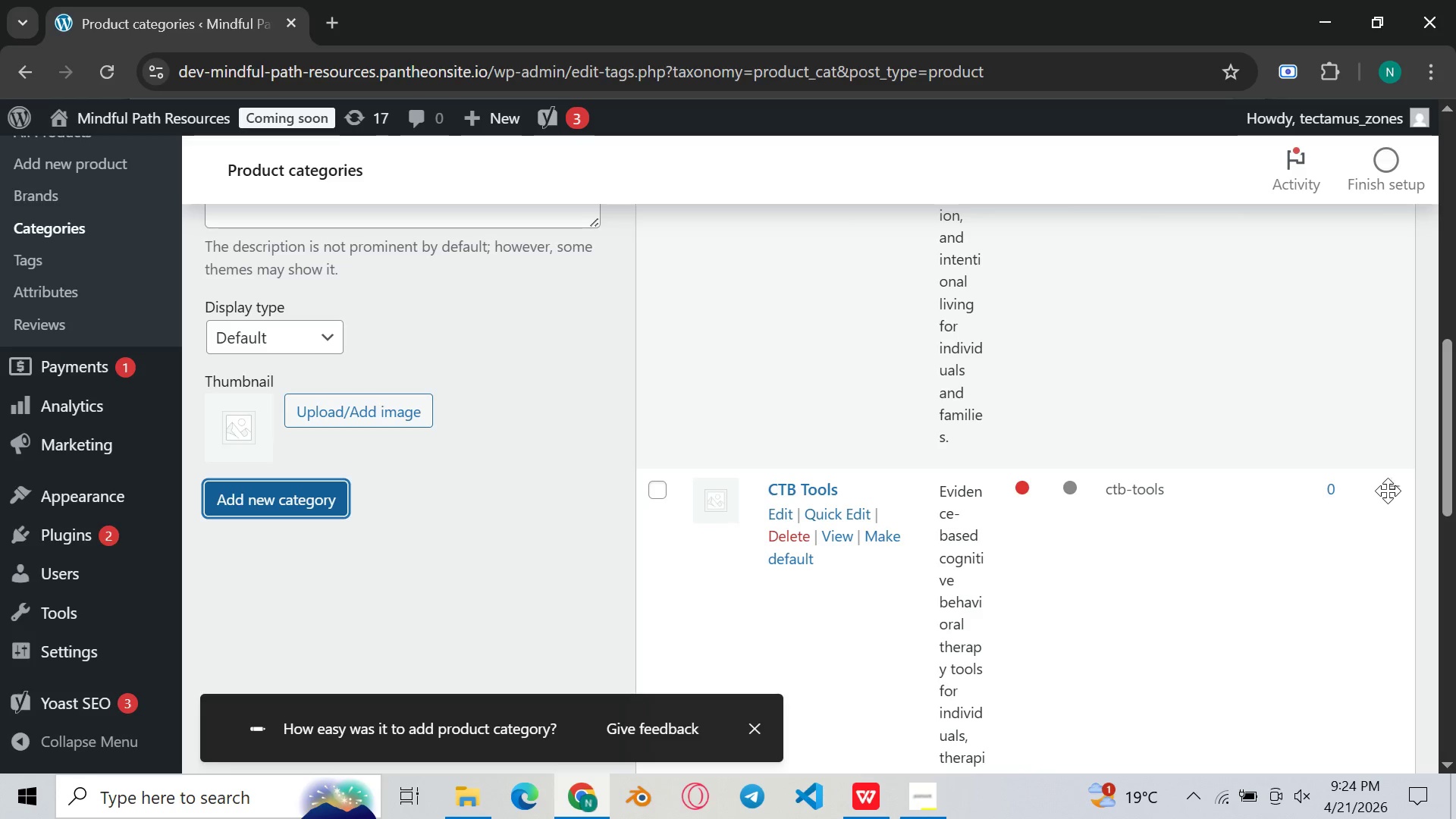 
left_click_drag(start_coordinate=[1383, 469], to_coordinate=[1377, 312])
 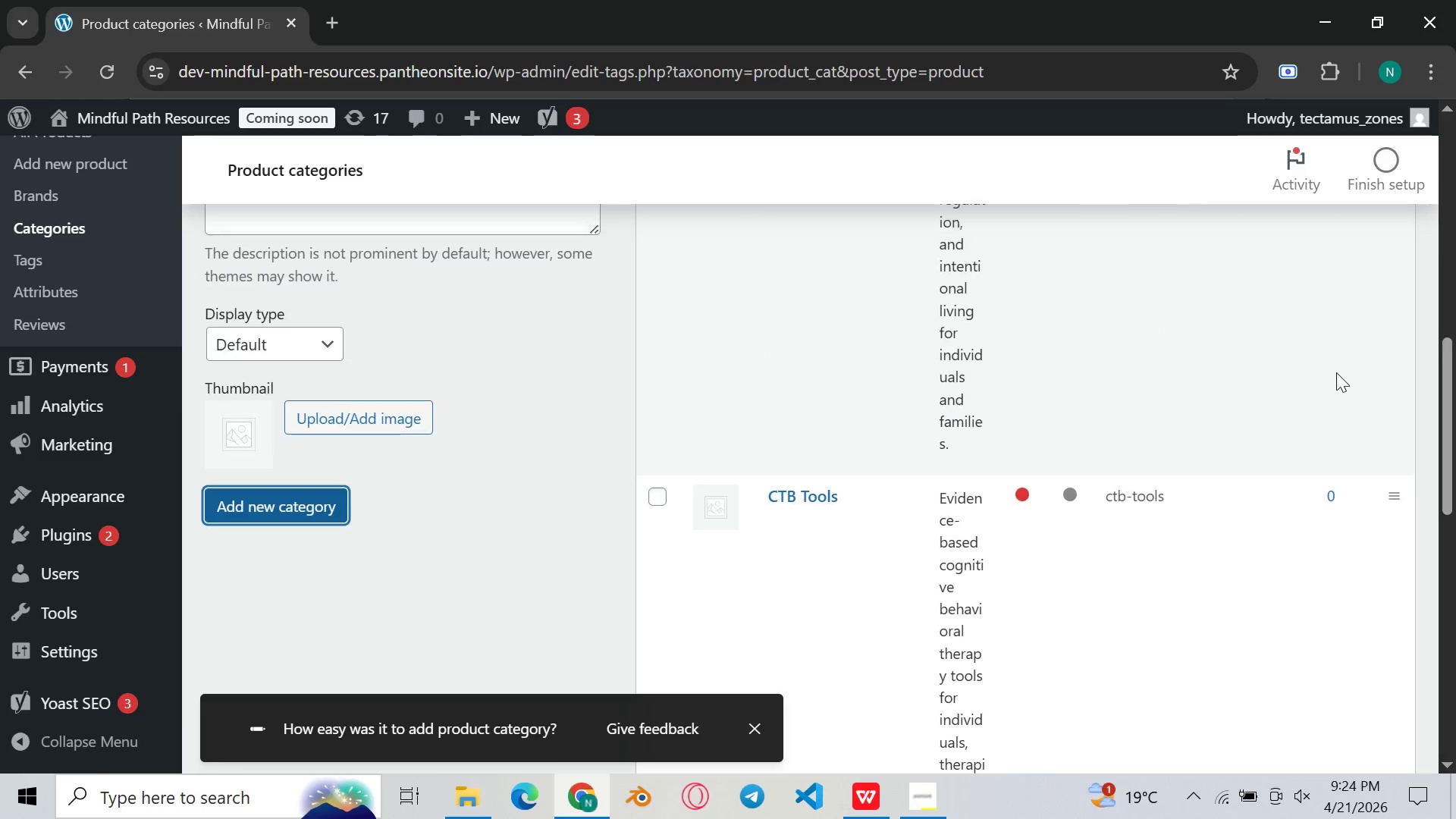 
scroll: coordinate [1336, 372], scroll_direction: up, amount: 4.0
 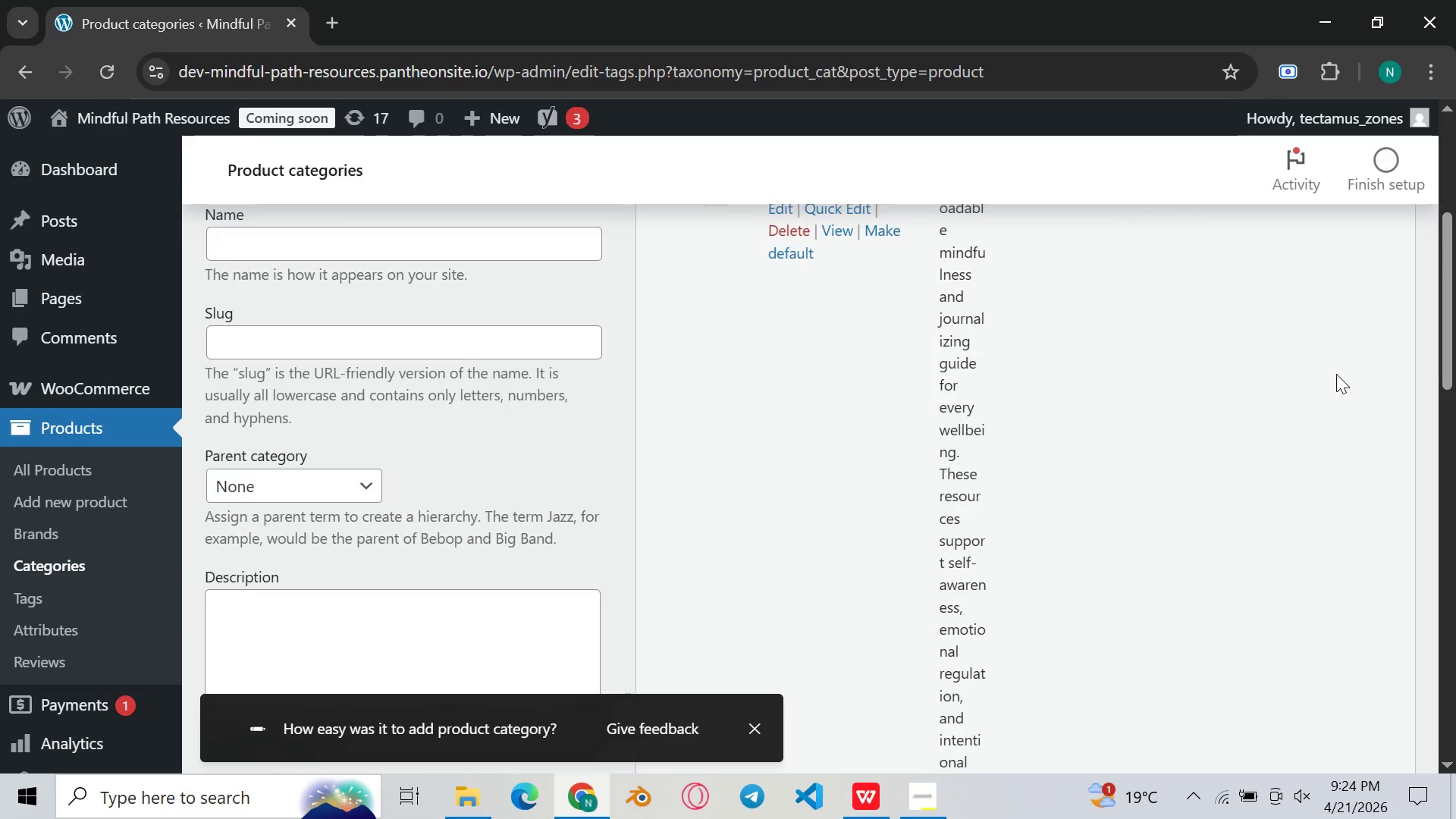 
scroll: coordinate [1336, 374], scroll_direction: down, amount: 3.0
 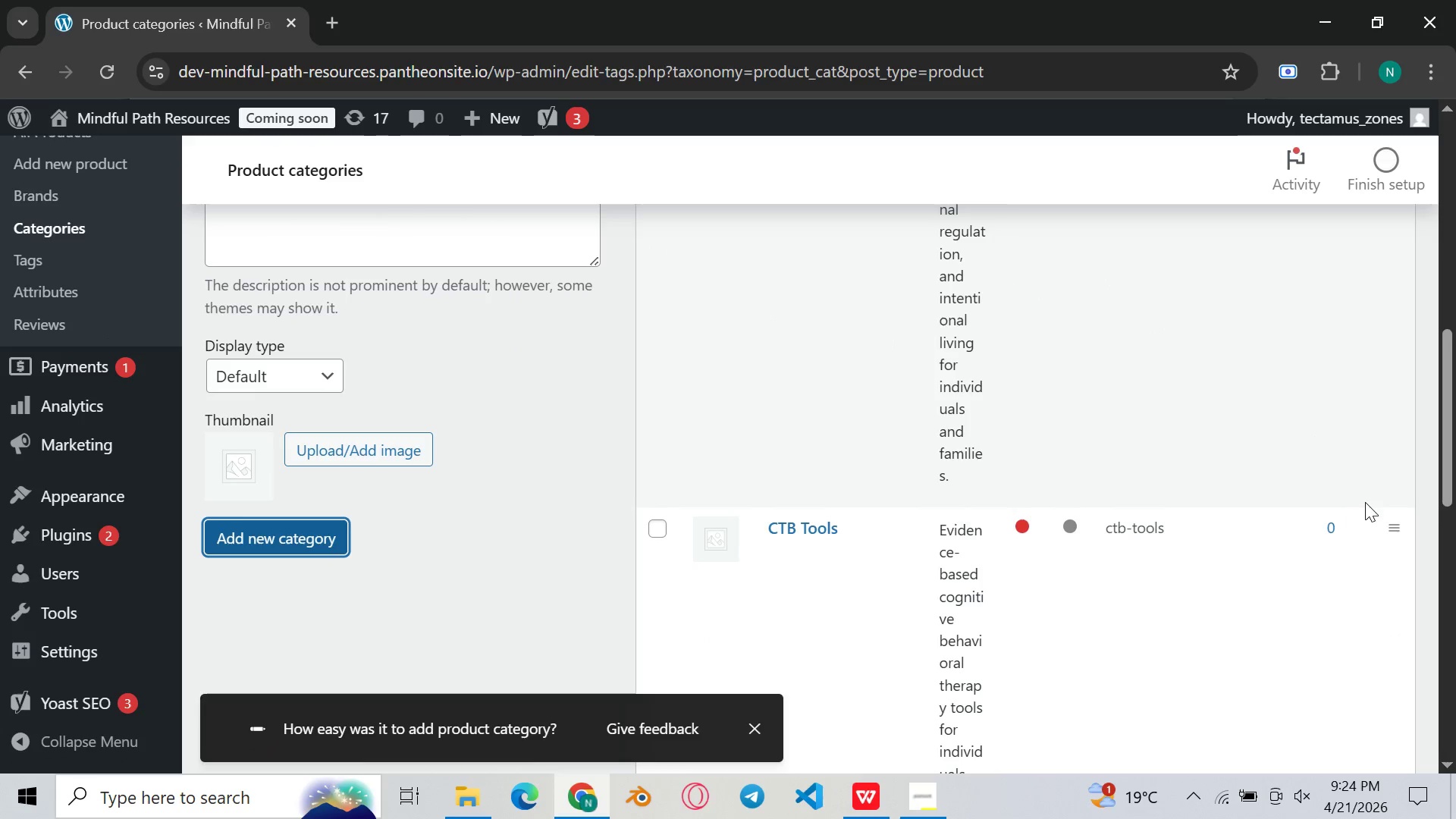 
left_click_drag(start_coordinate=[1388, 507], to_coordinate=[1330, 340])
 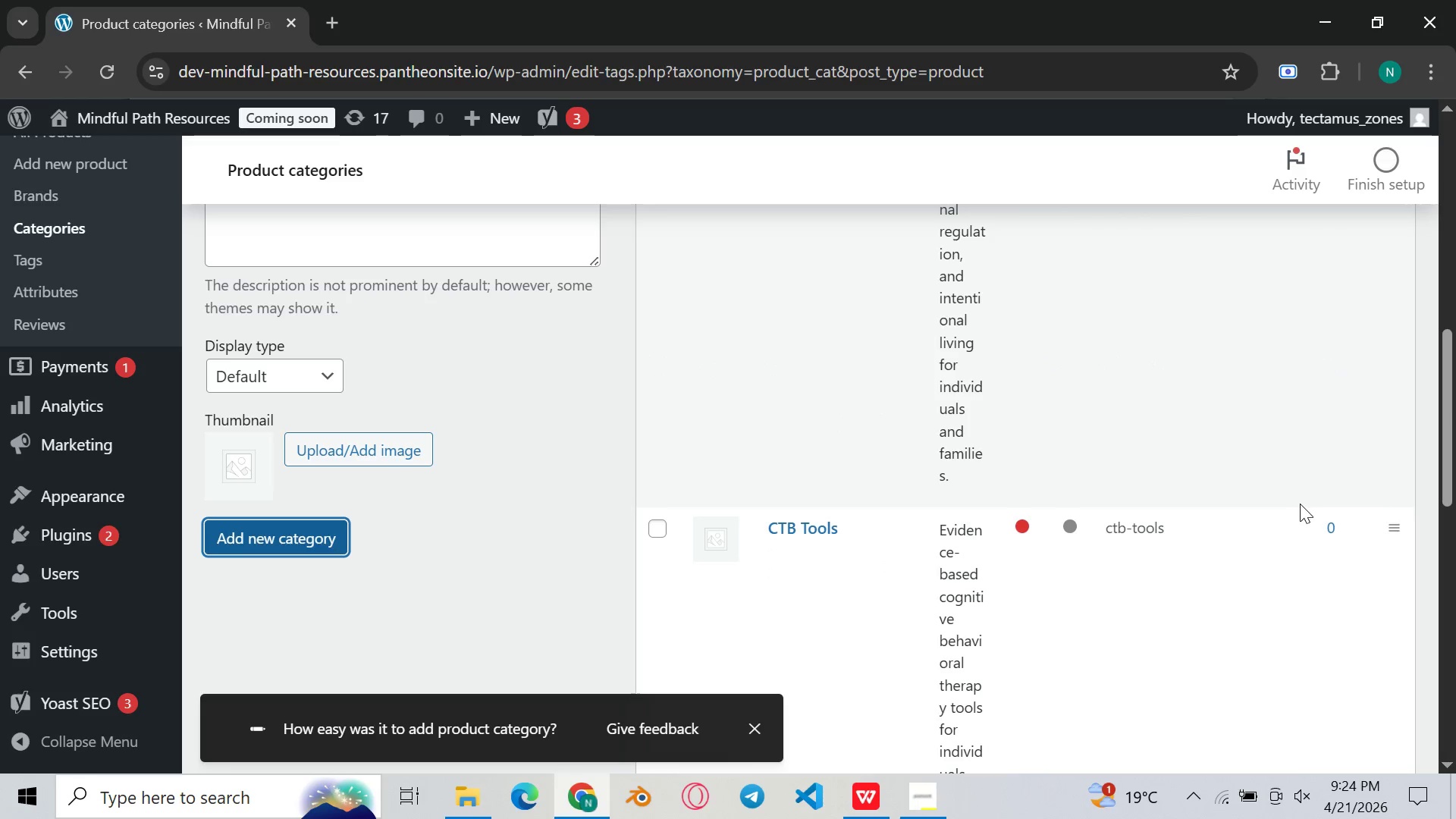 
wait(5.3)
 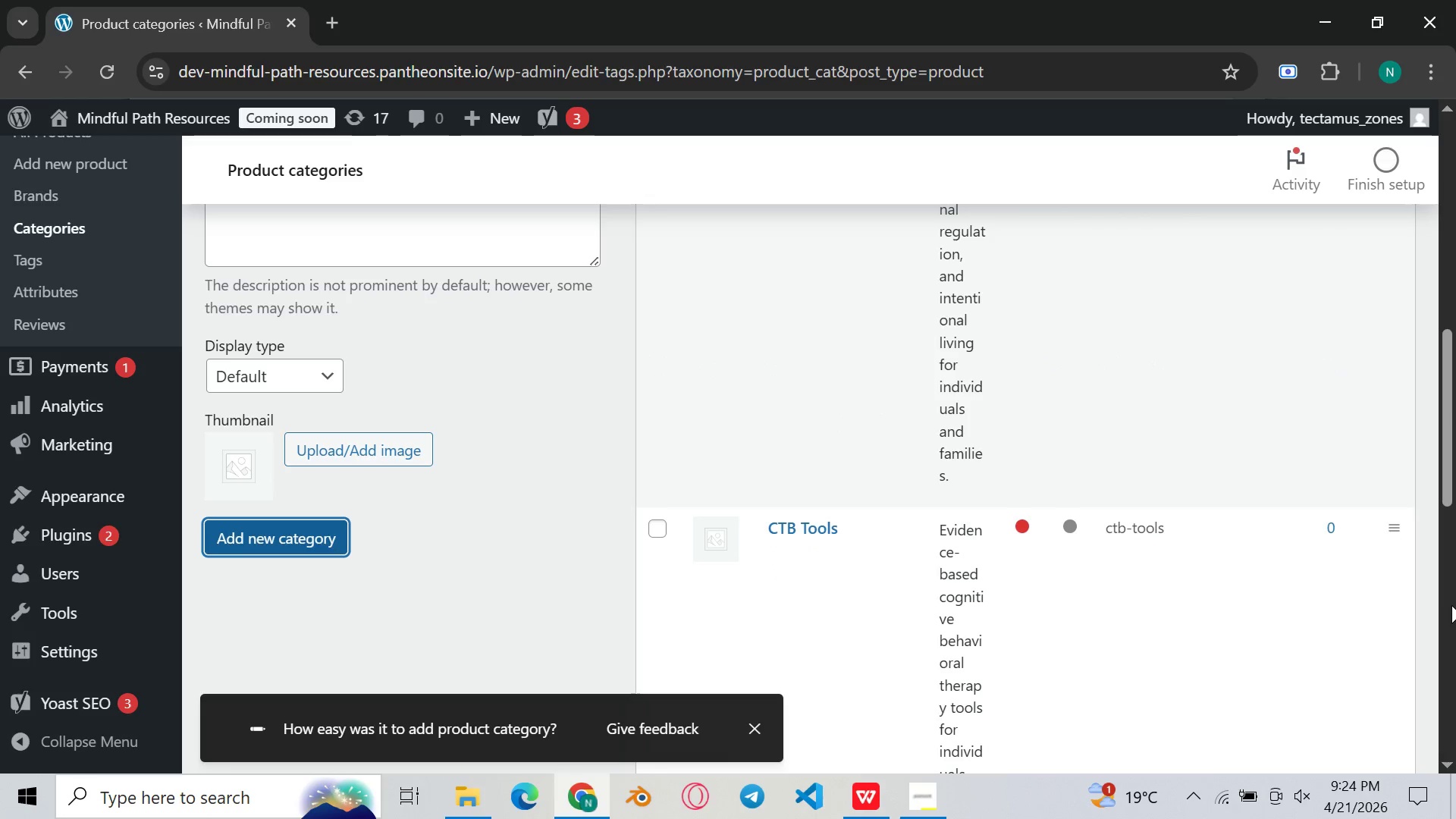 
scroll: coordinate [938, 429], scroll_direction: down, amount: 3.0
 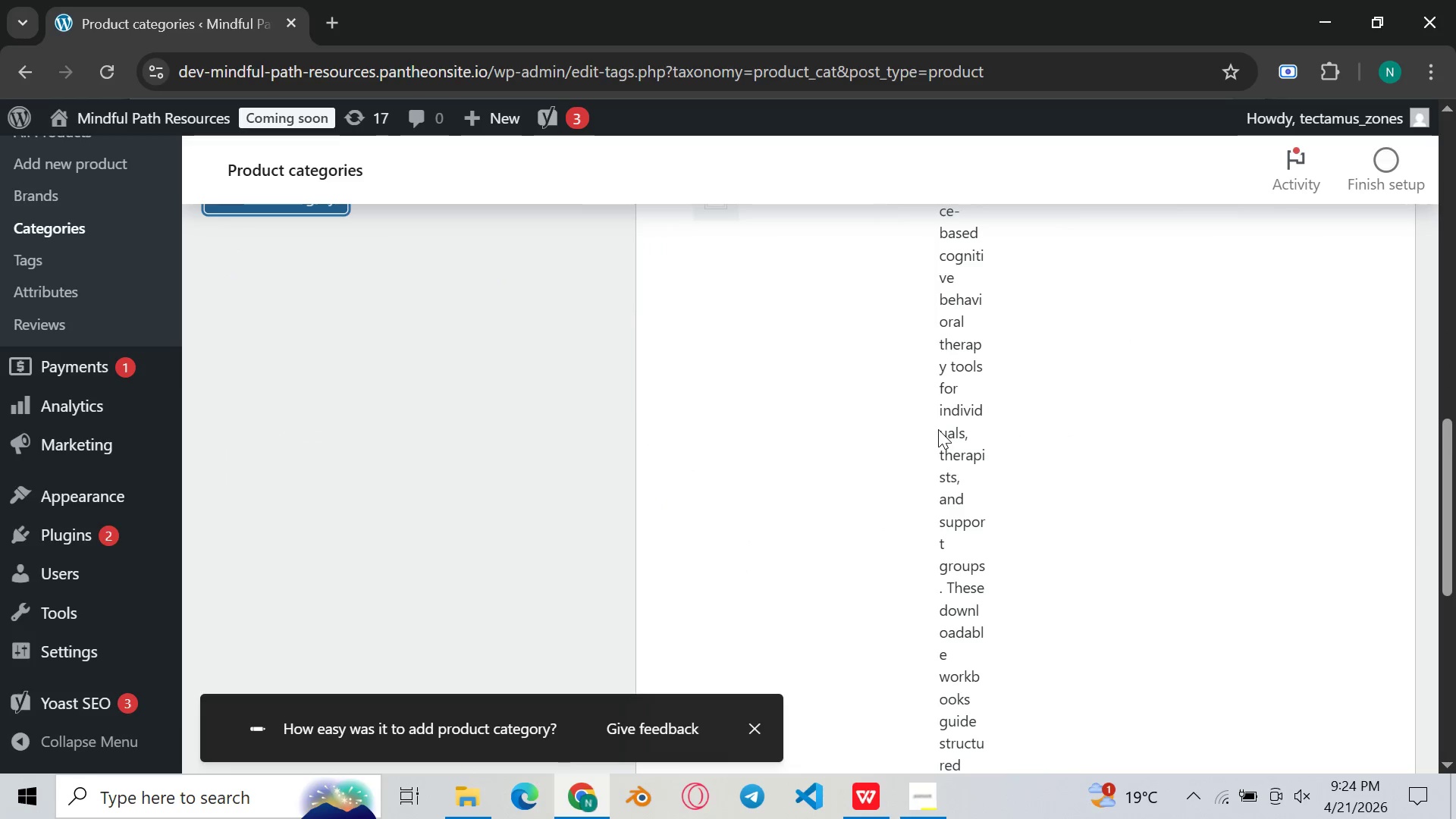 
scroll: coordinate [937, 428], scroll_direction: up, amount: 6.0
 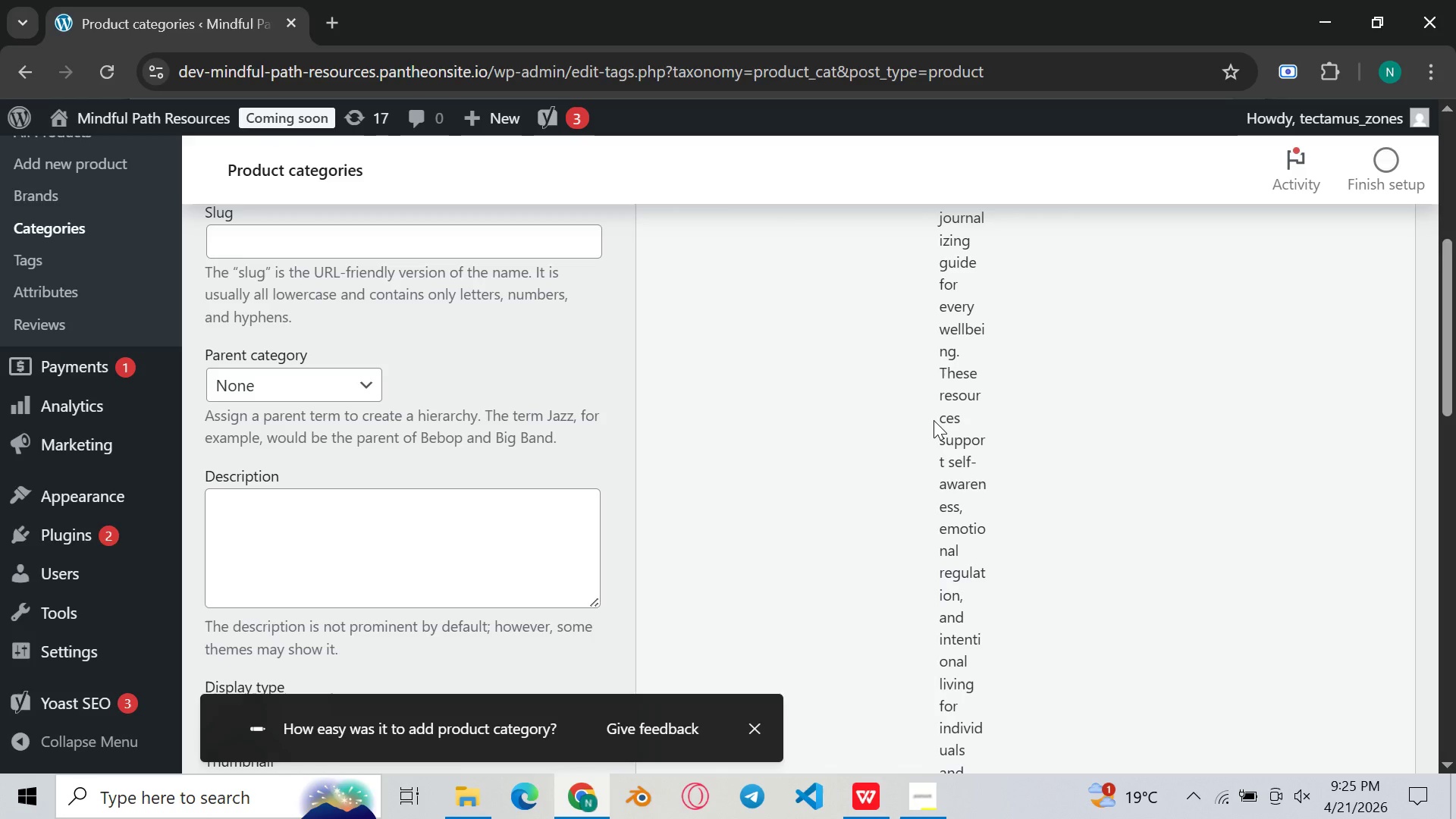 
wait(51.6)
 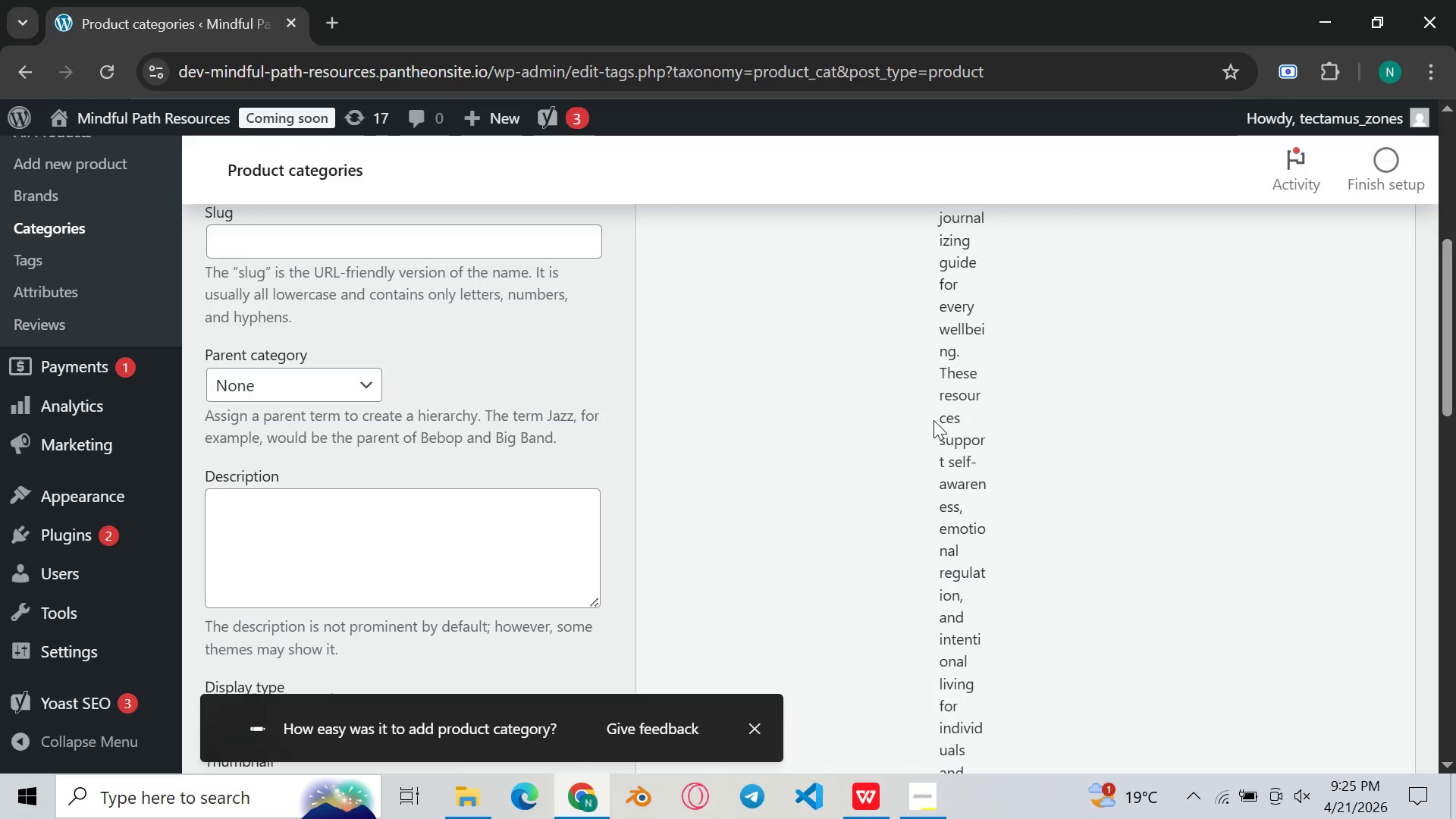 
scroll: coordinate [924, 397], scroll_direction: up, amount: 4.0
 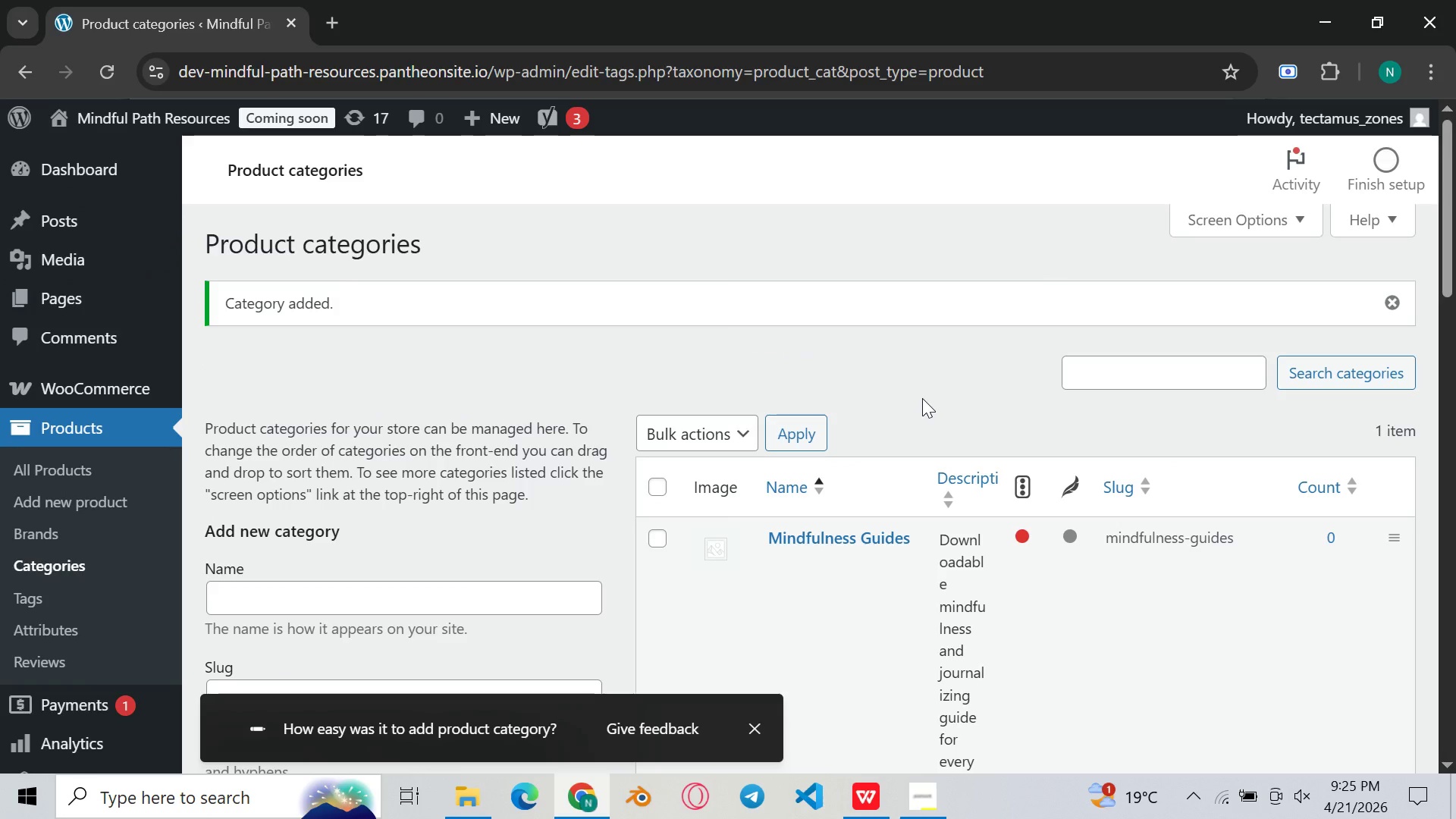 
scroll: coordinate [921, 399], scroll_direction: down, amount: 4.0
 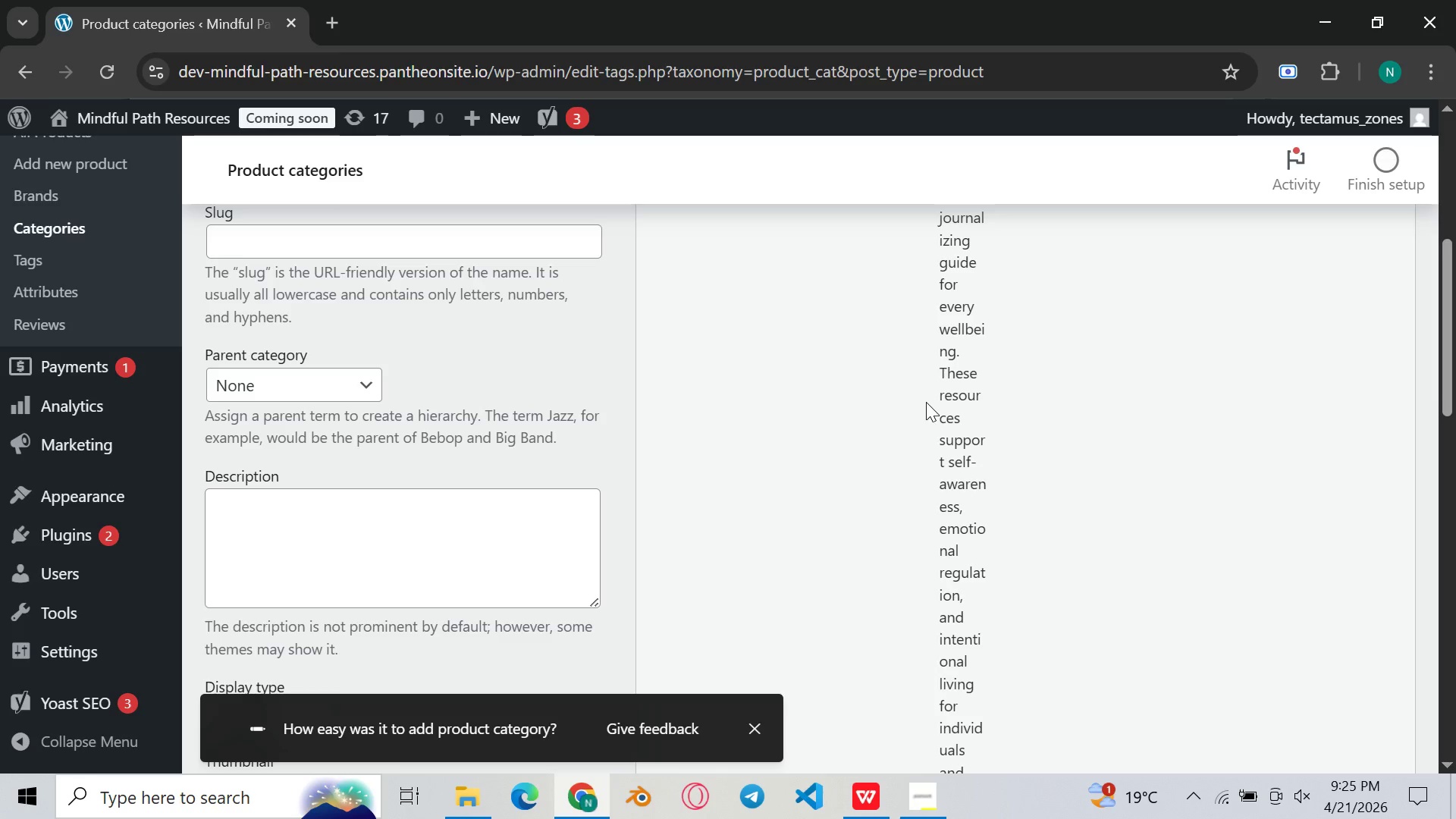 
wait(11.96)
 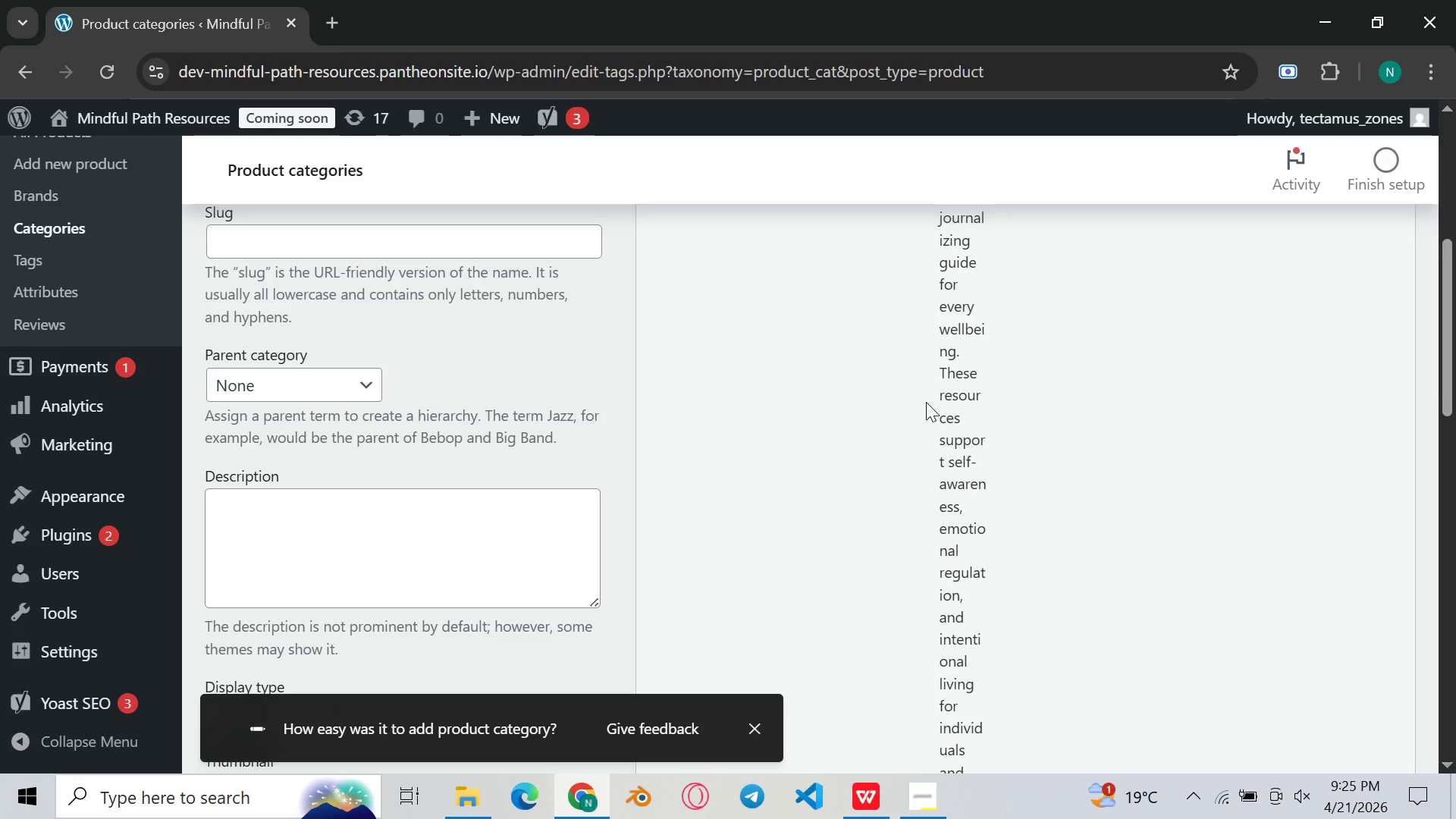 
scroll: coordinate [925, 402], scroll_direction: up, amount: 1.0
 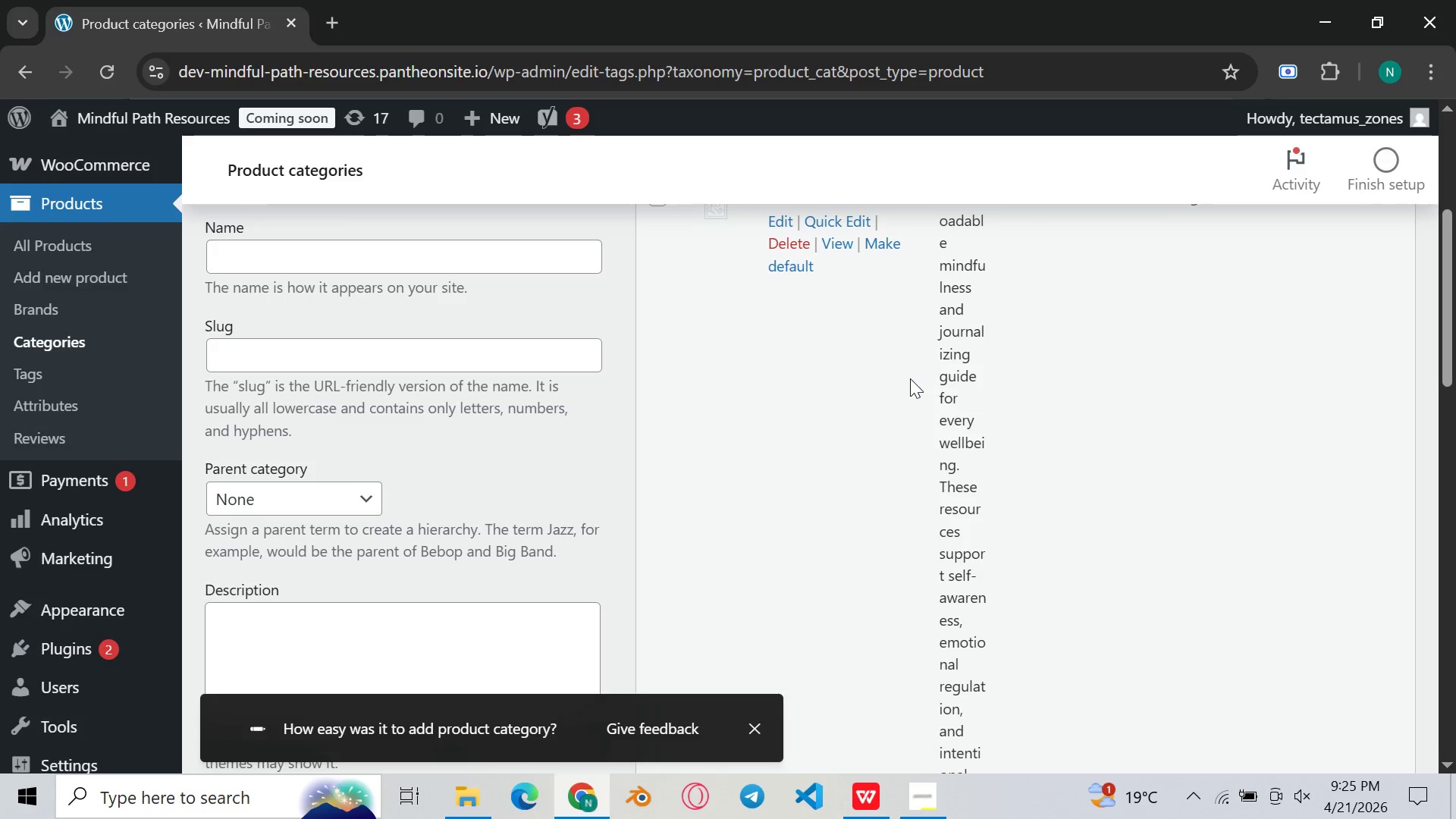 
wait(7.32)
 